 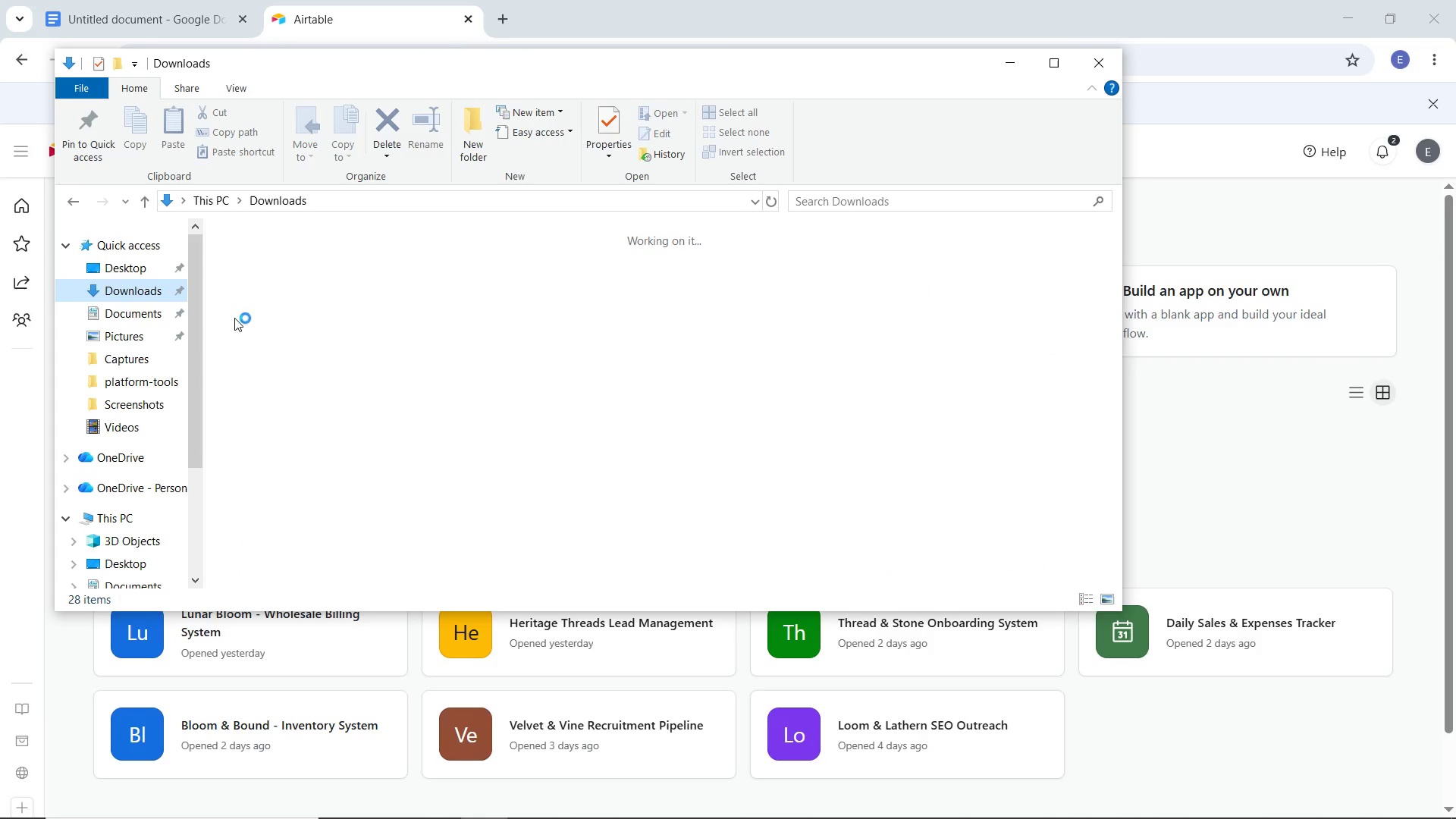 
key(Shift+Delete)
 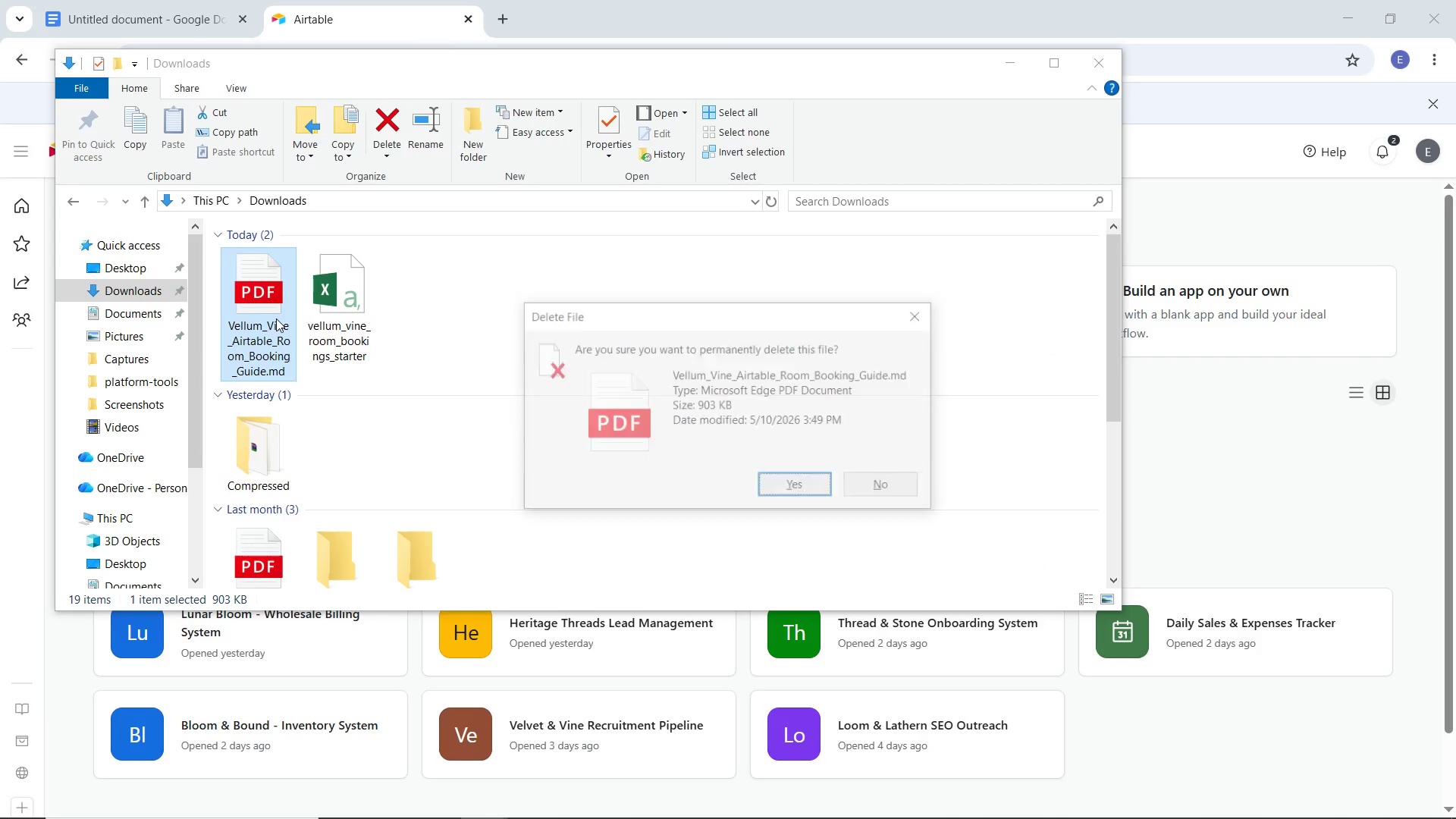 
key(Enter)
 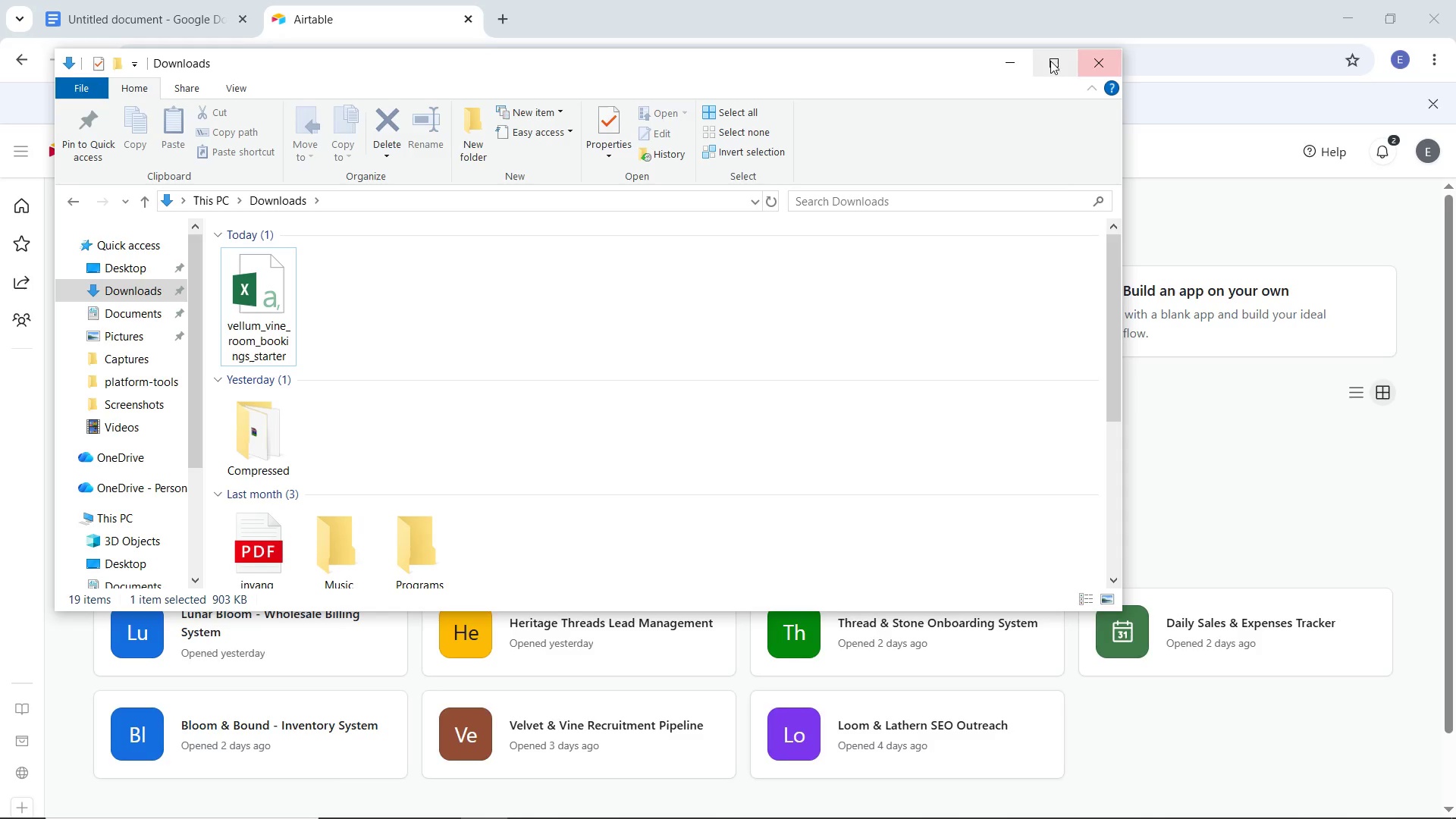 
left_click([1018, 58])
 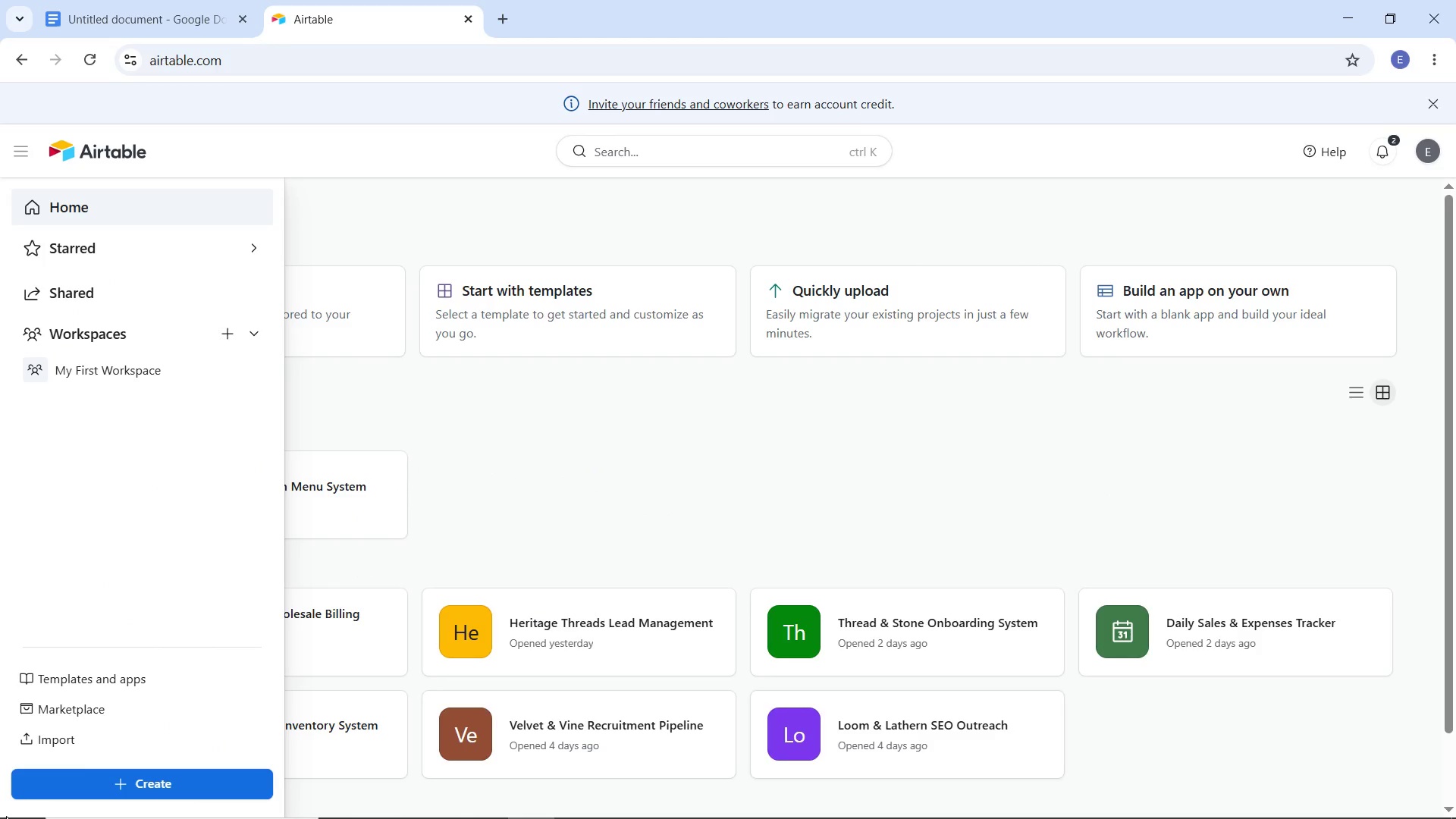 
left_click([109, 789])
 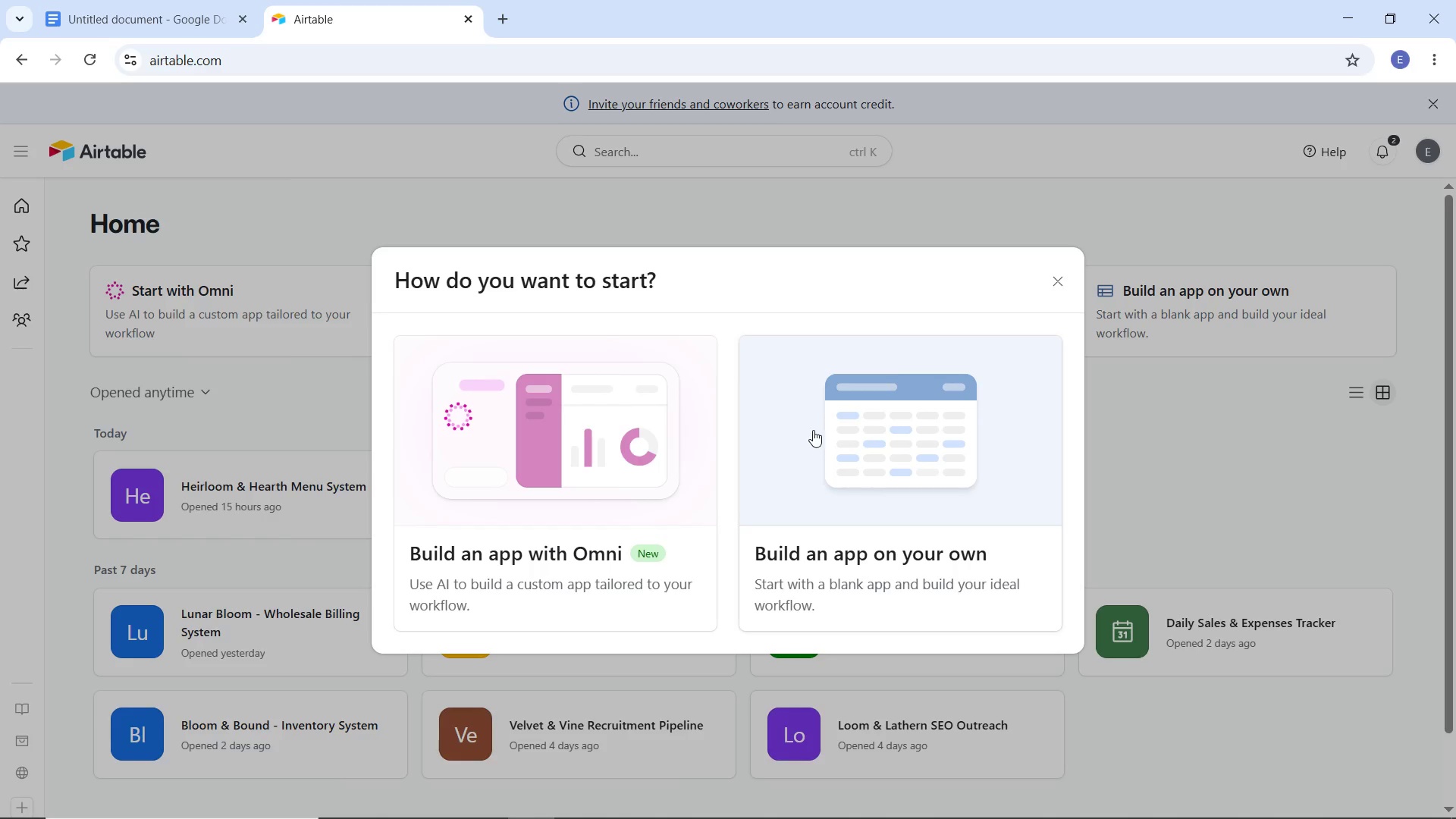 
left_click([846, 437])
 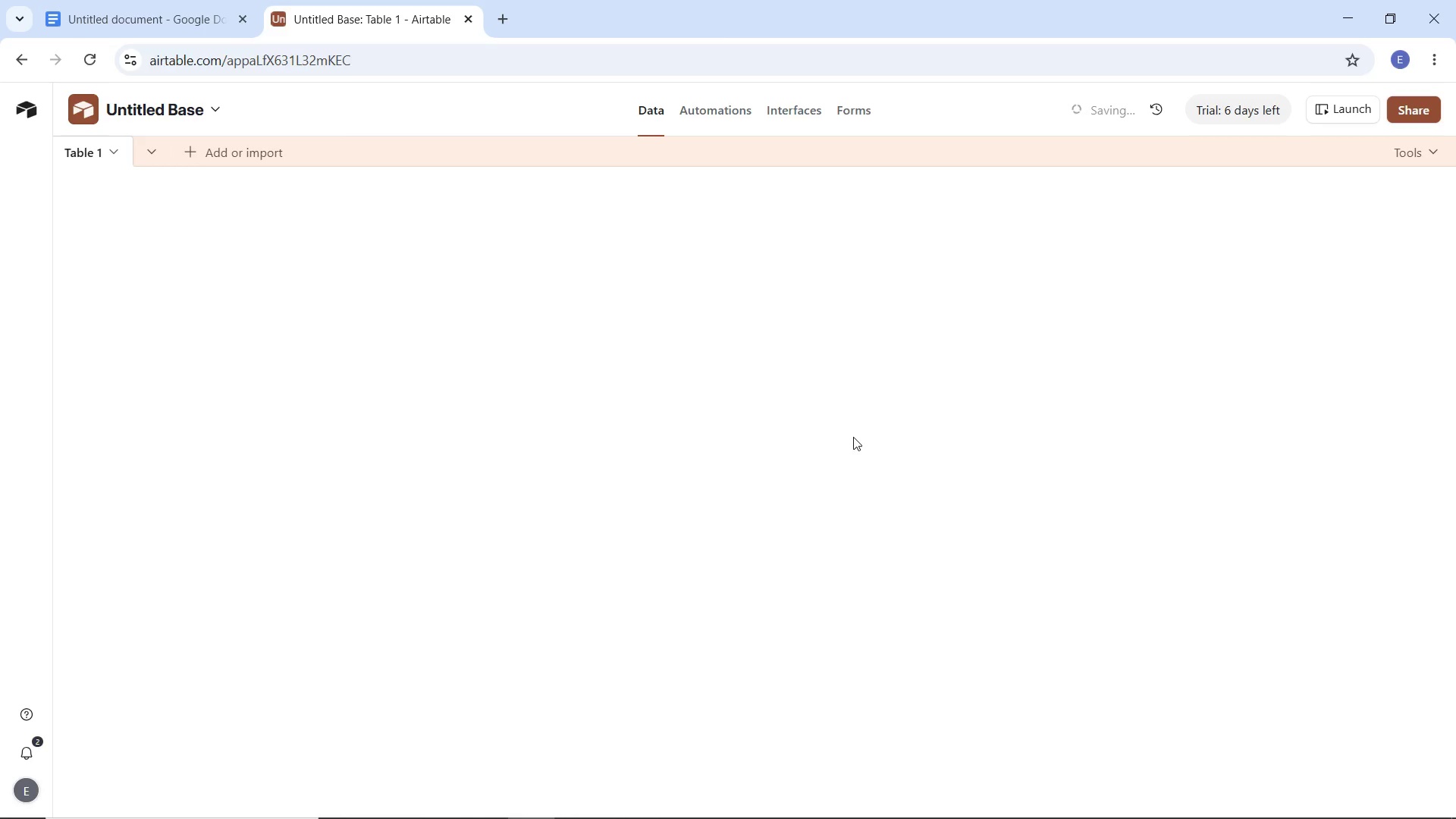 
wait(8.23)
 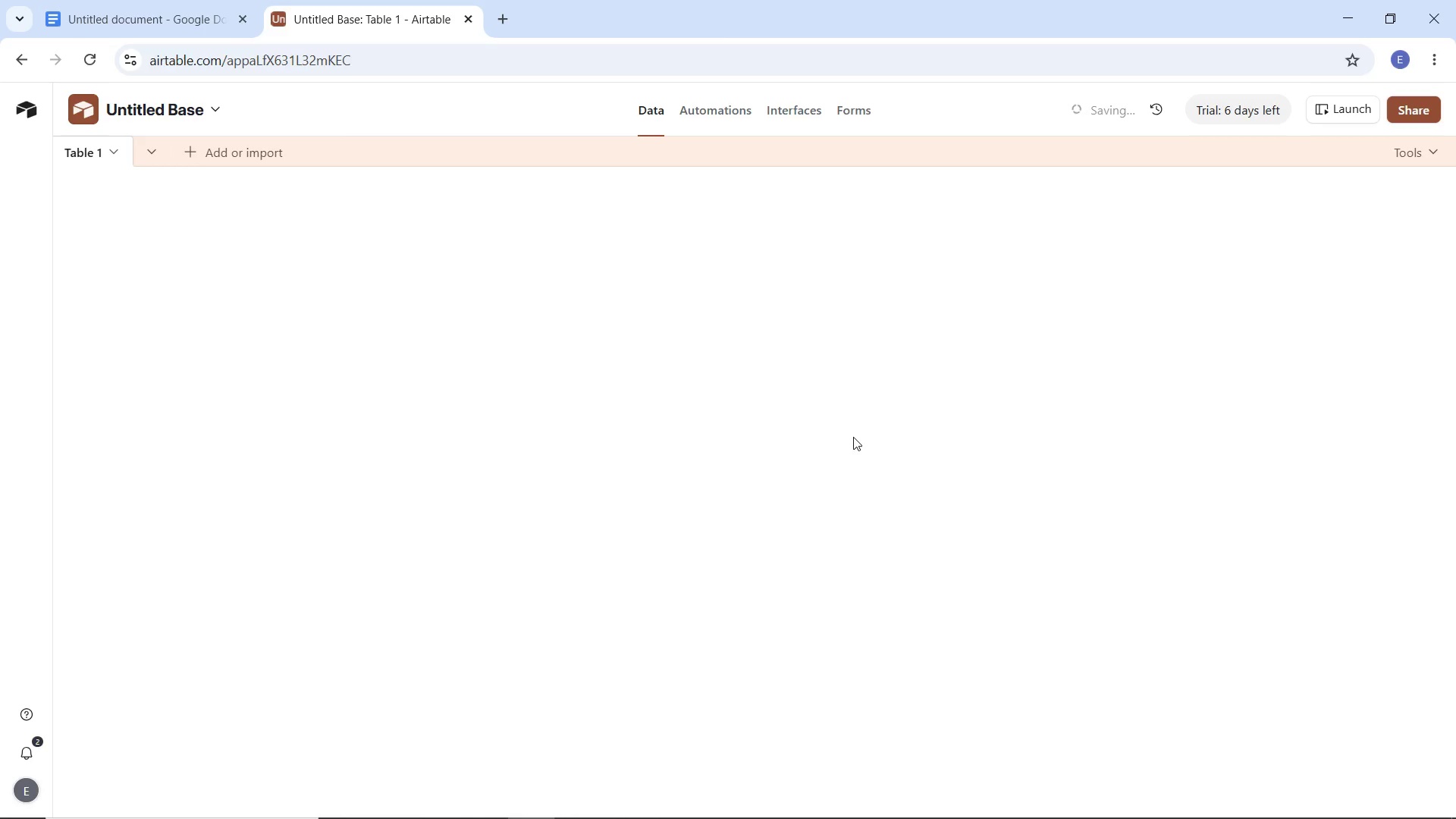 
left_click([424, 115])
 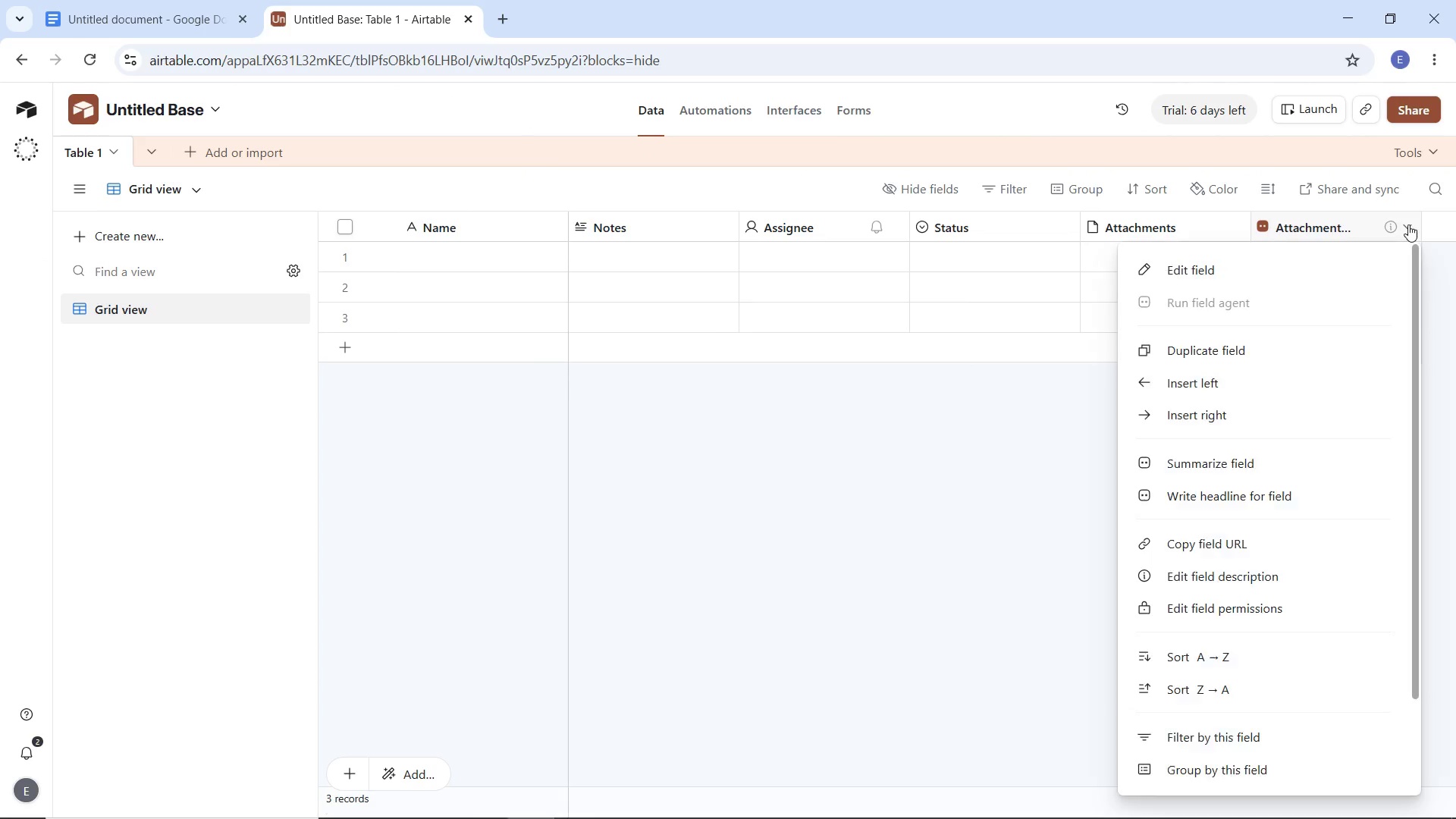 
scroll: coordinate [1242, 574], scroll_direction: down, amount: 5.0
 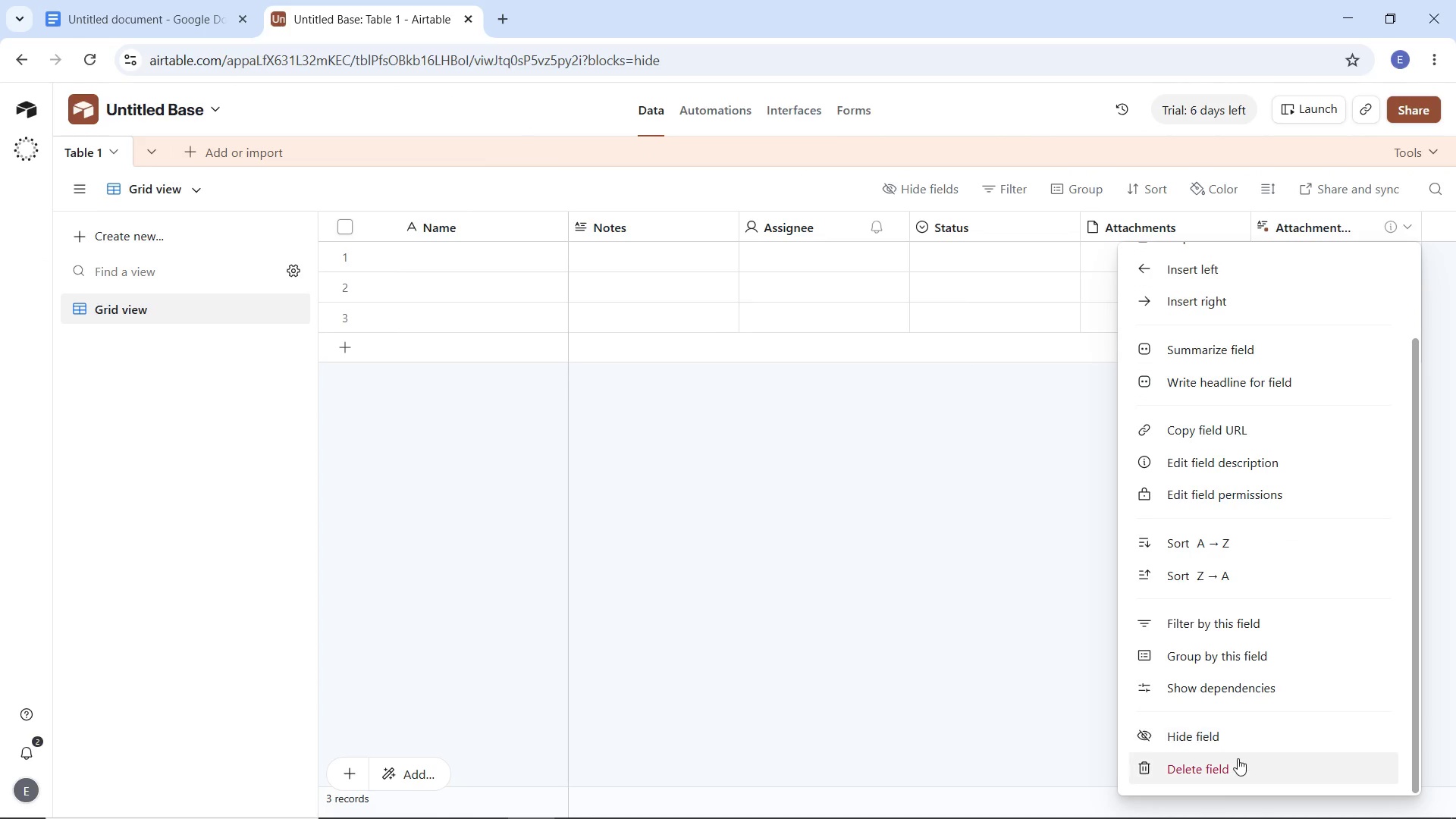 
left_click([1238, 758])
 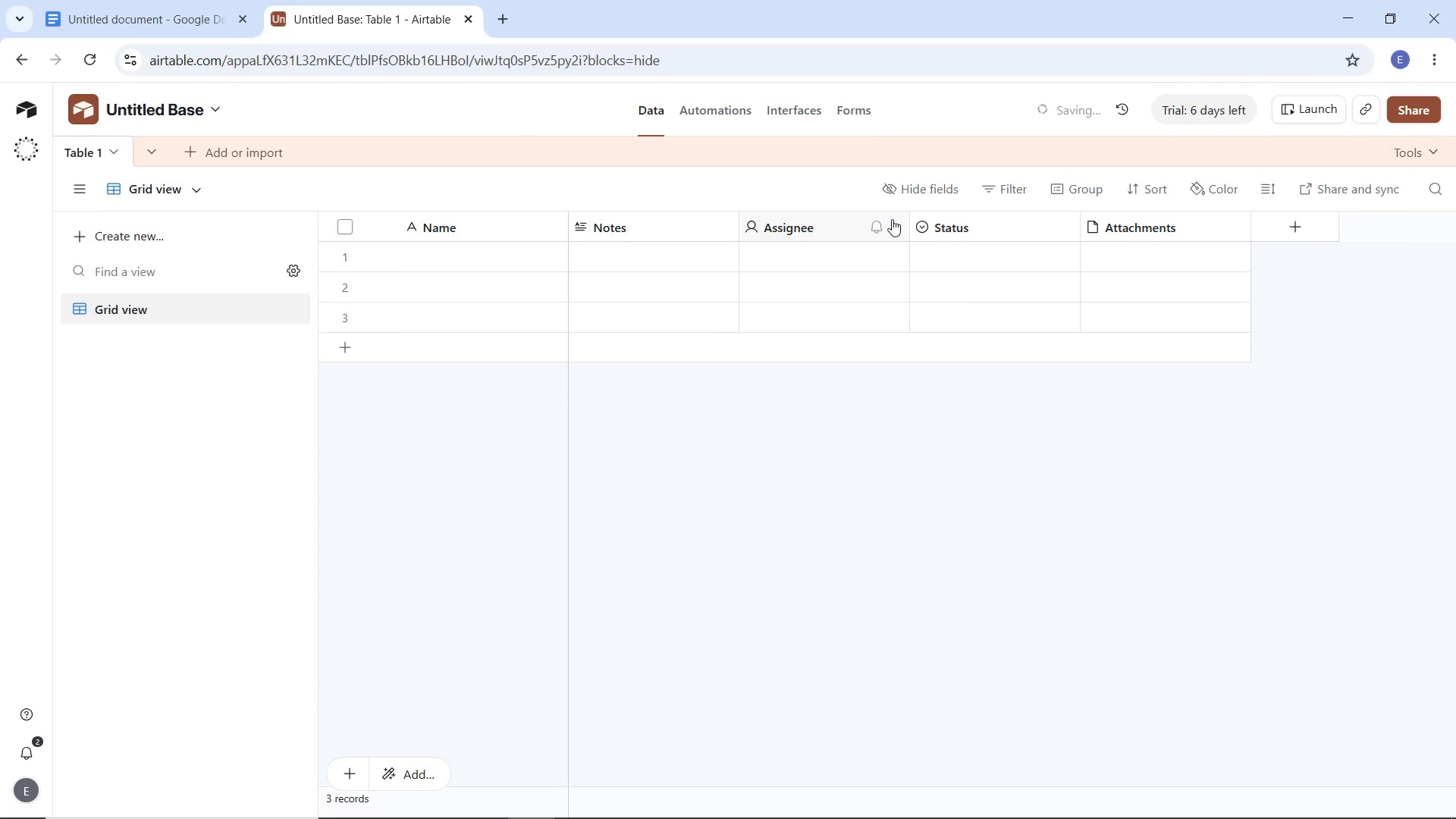 
left_click([896, 223])
 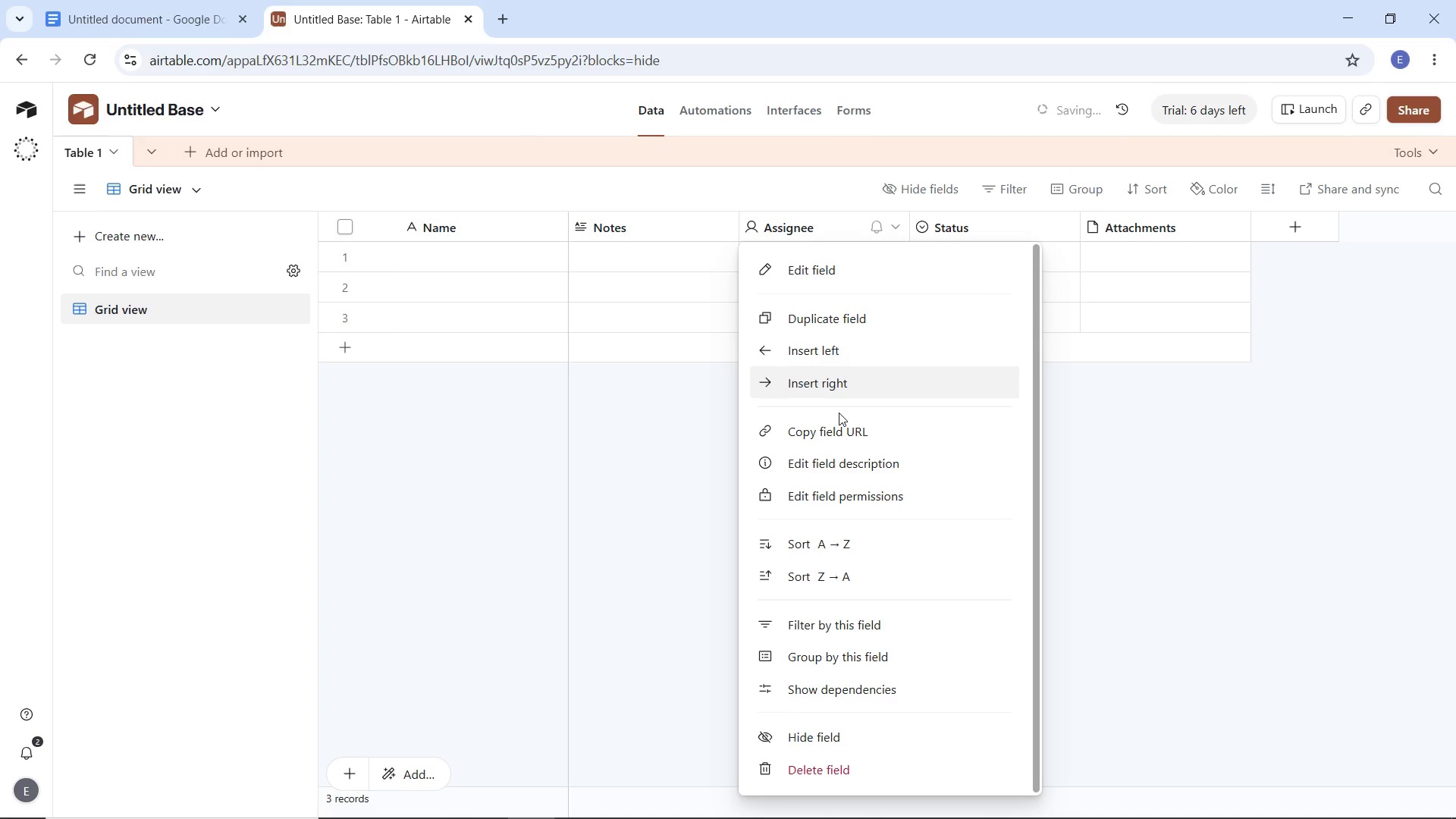 
scroll: coordinate [845, 450], scroll_direction: down, amount: 7.0
 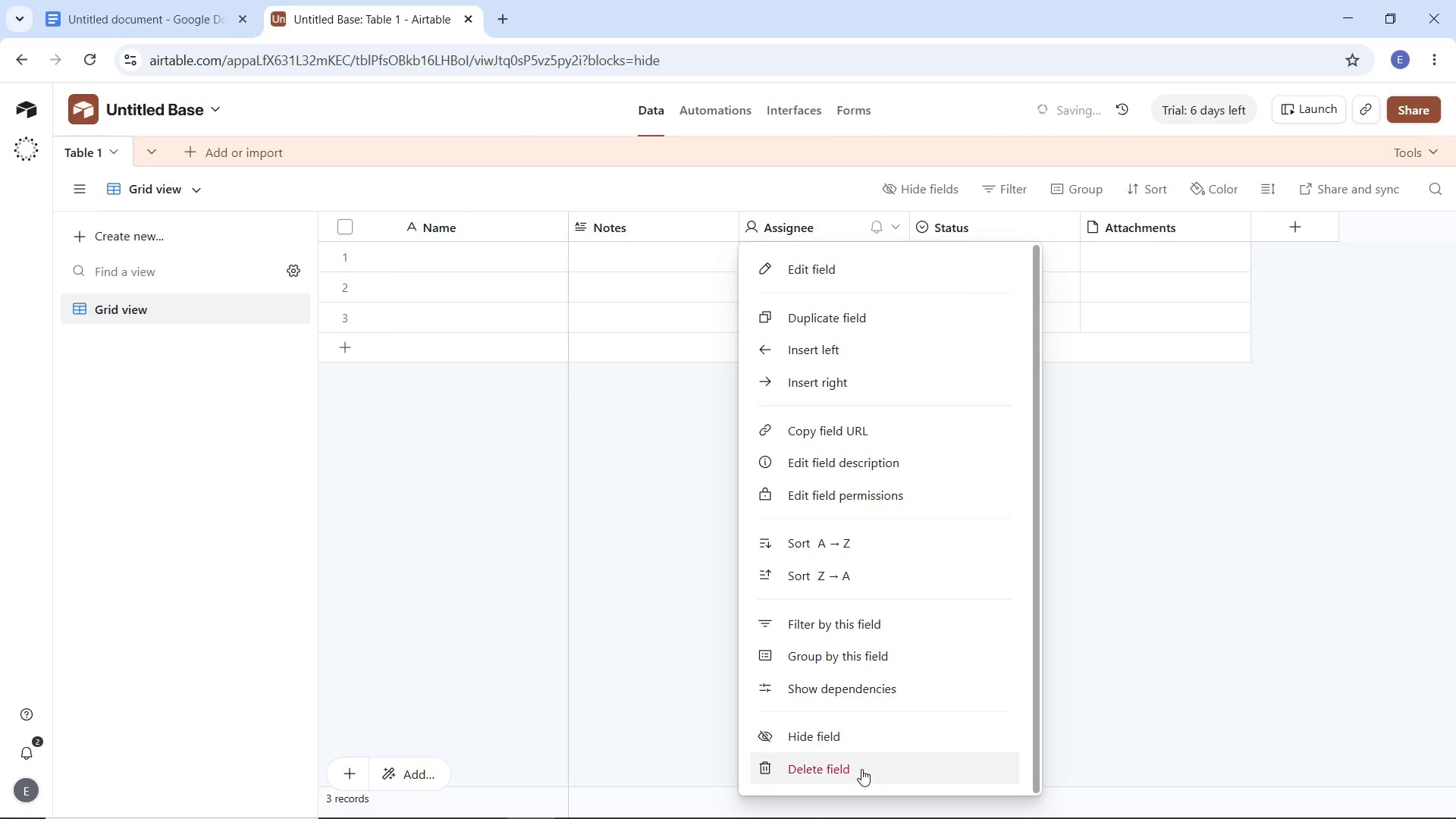 
left_click_drag(start_coordinate=[861, 769], to_coordinate=[860, 761])
 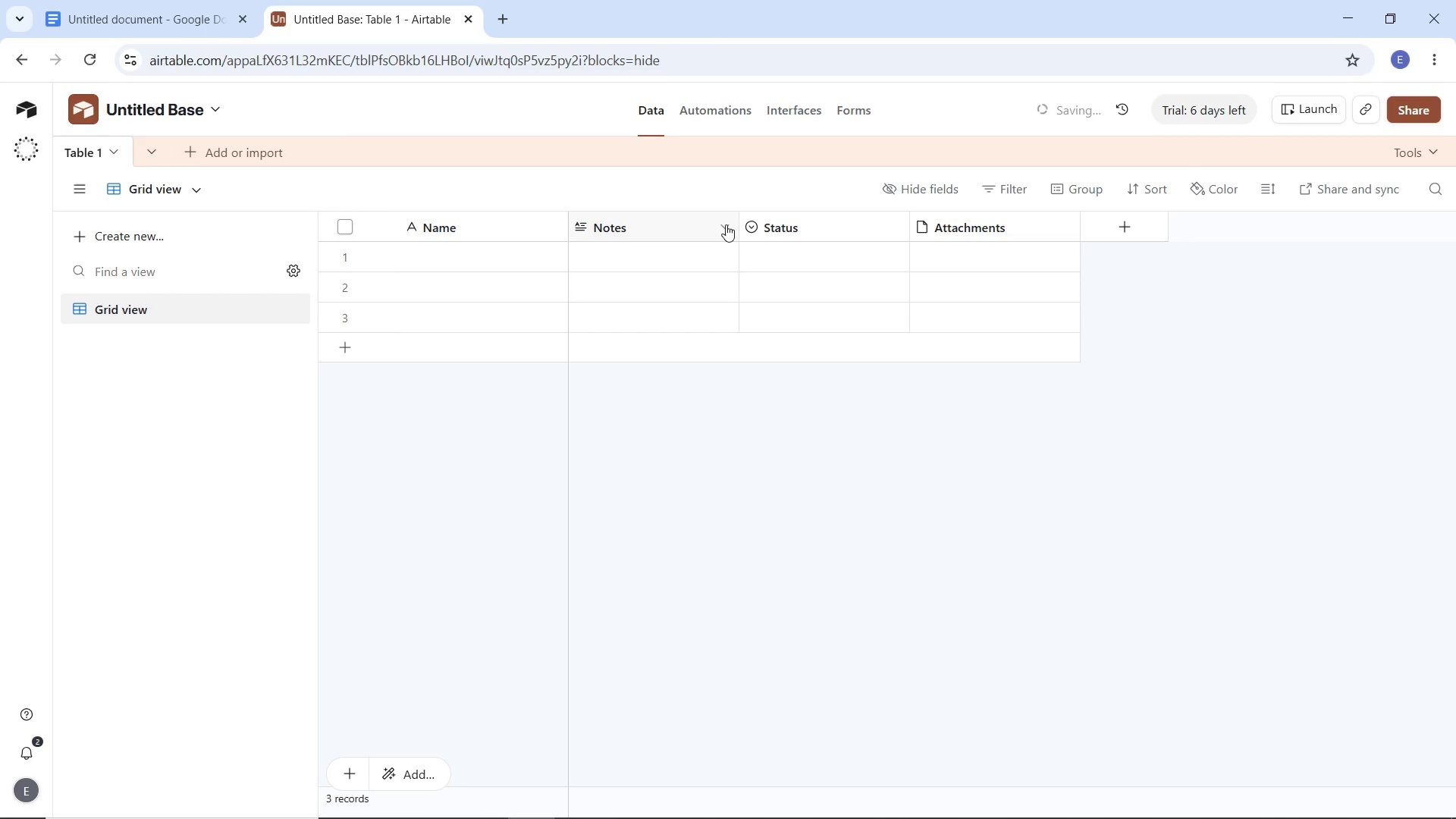 
left_click([725, 224])
 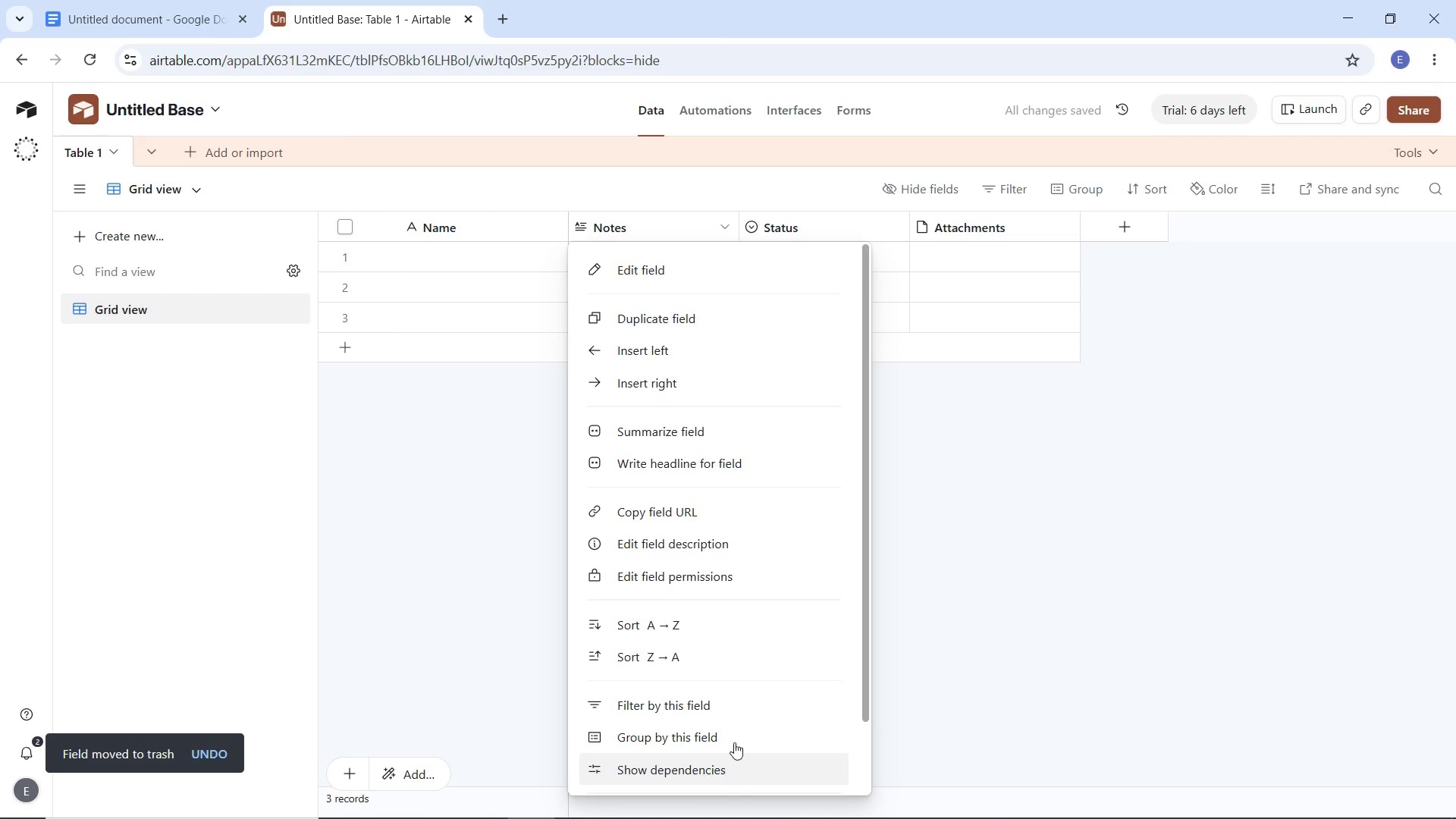 
scroll: coordinate [759, 688], scroll_direction: down, amount: 7.0
 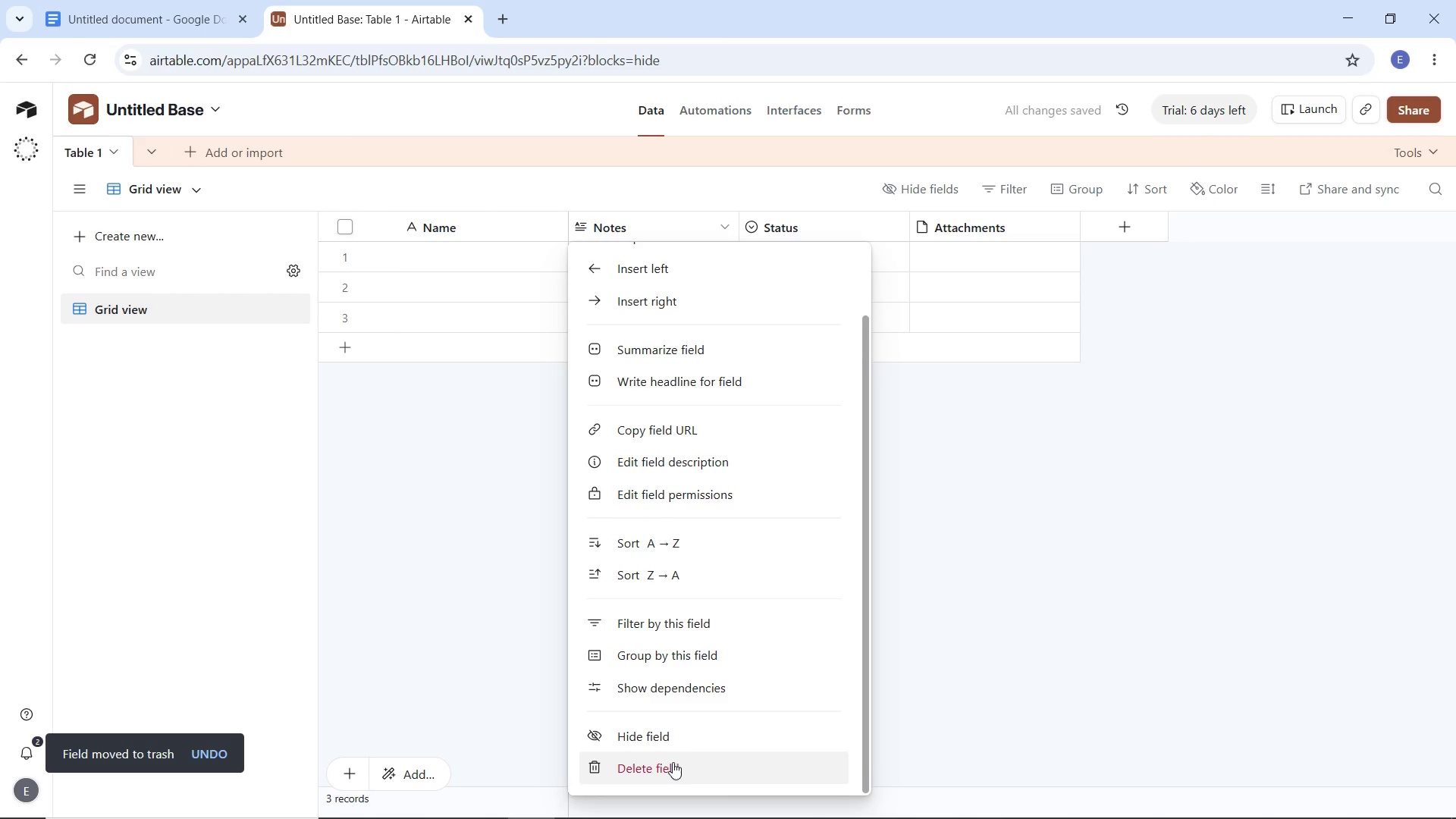 
left_click_drag(start_coordinate=[673, 762], to_coordinate=[674, 747])
 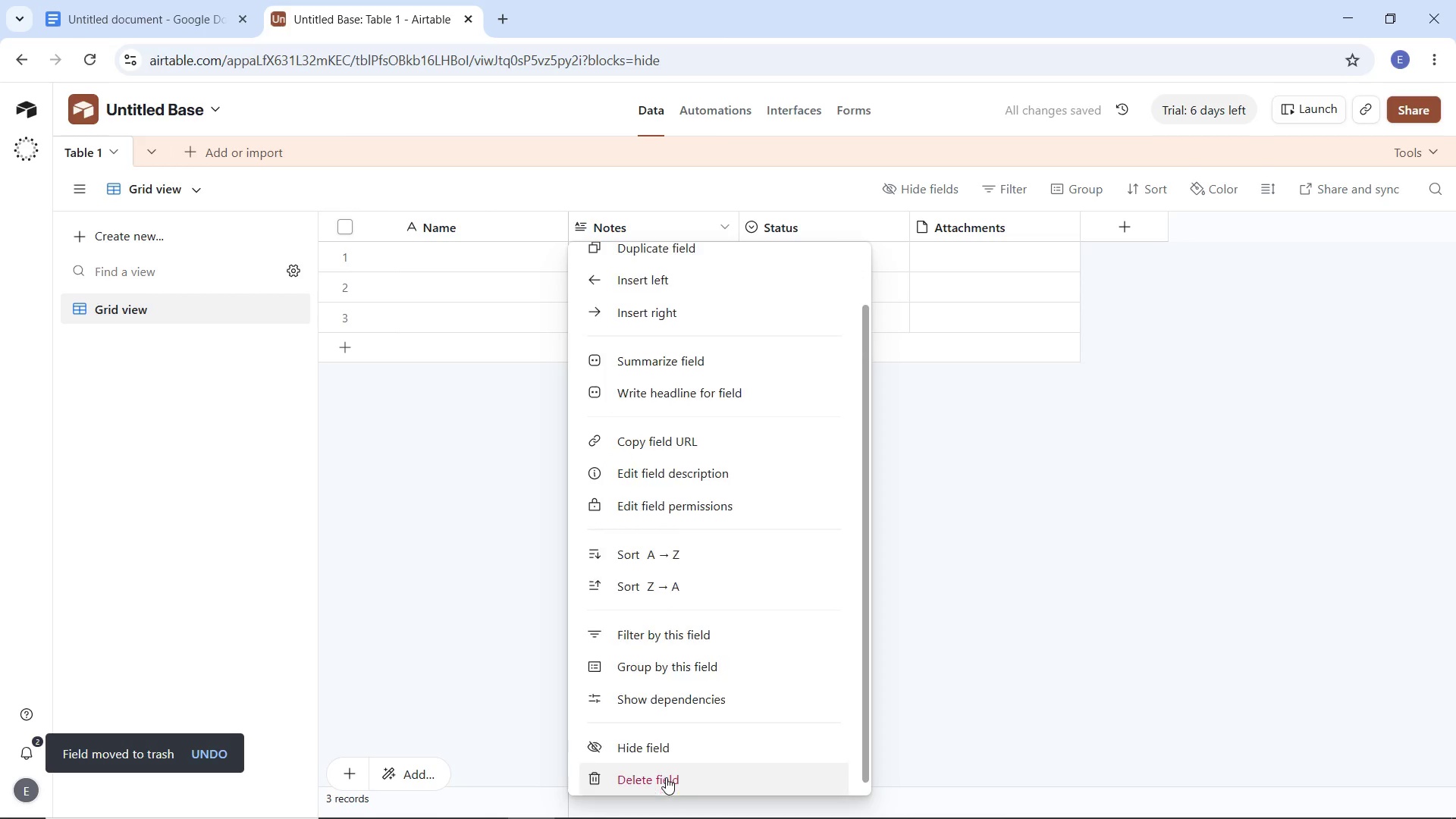 
left_click([672, 785])
 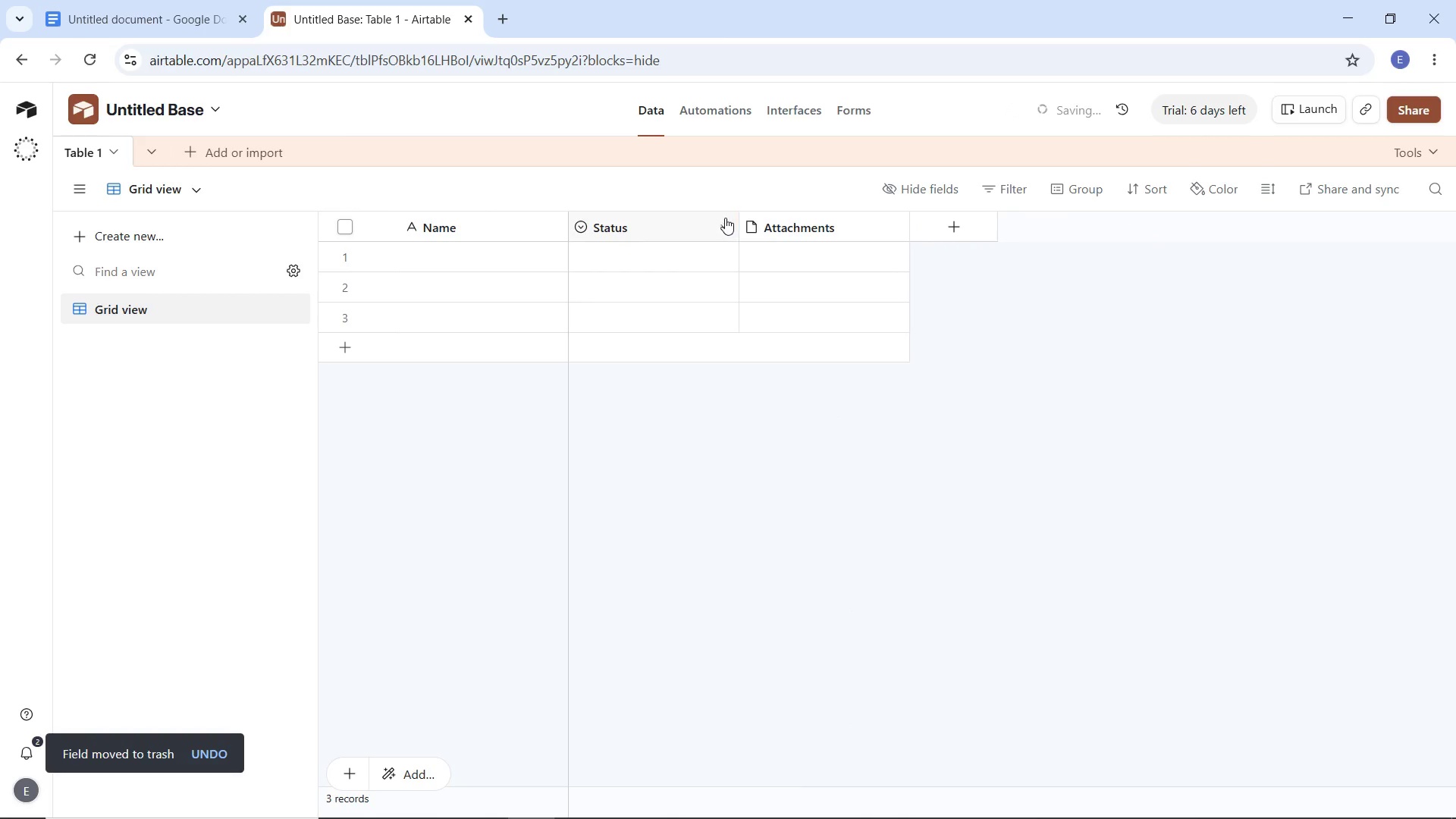 
left_click([725, 218])
 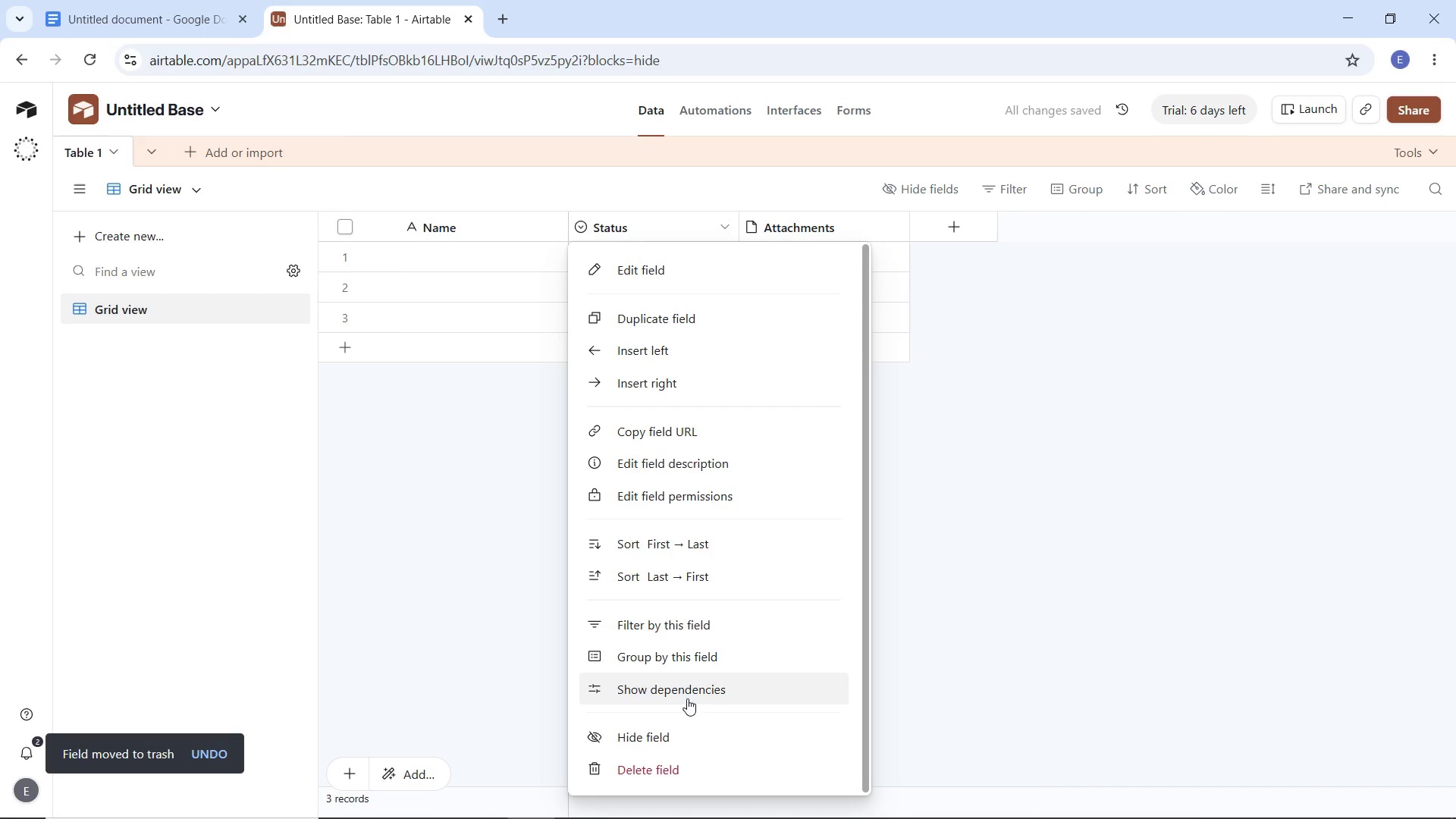 
scroll: coordinate [682, 714], scroll_direction: down, amount: 1.0
 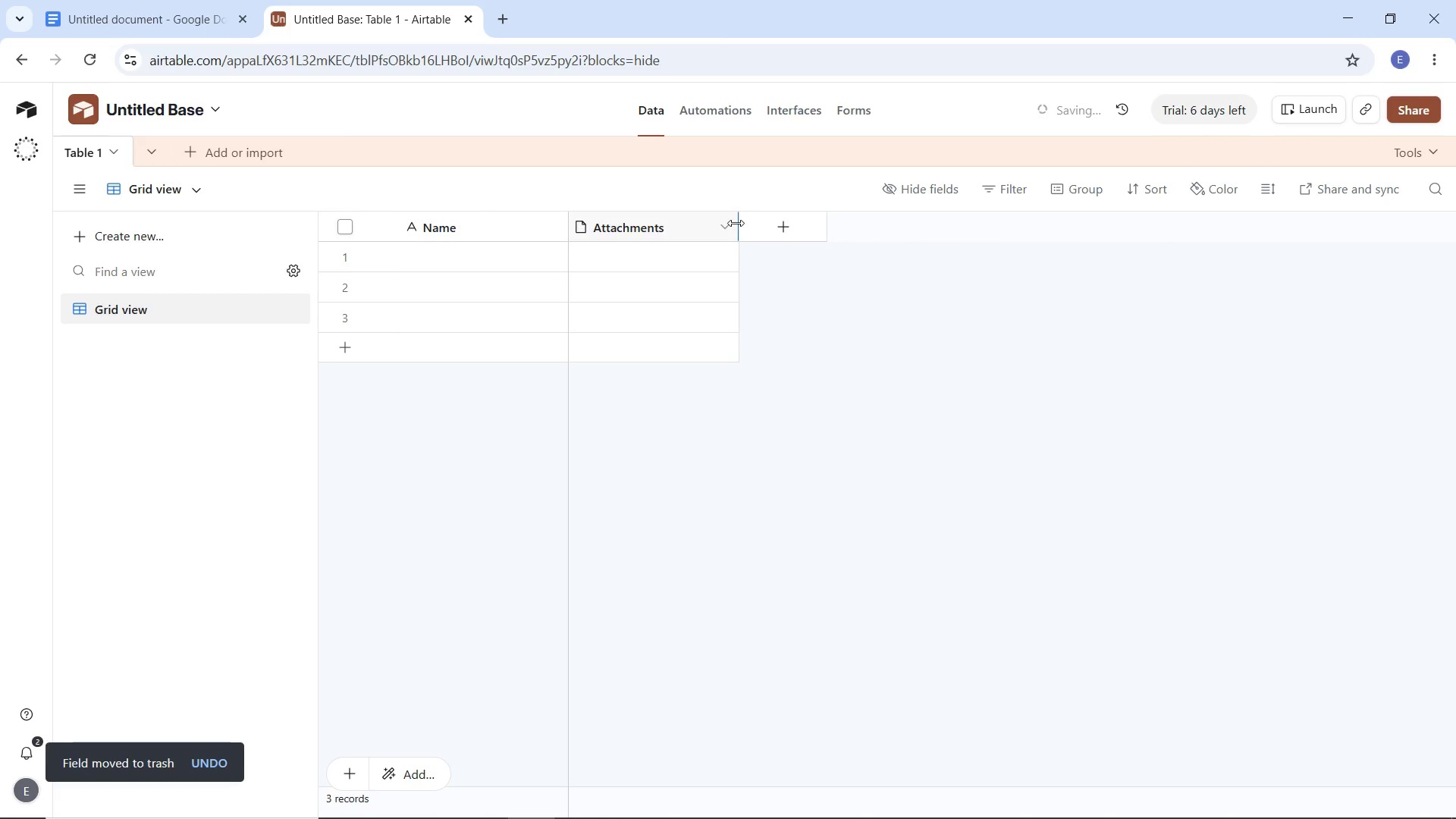 
left_click([723, 222])
 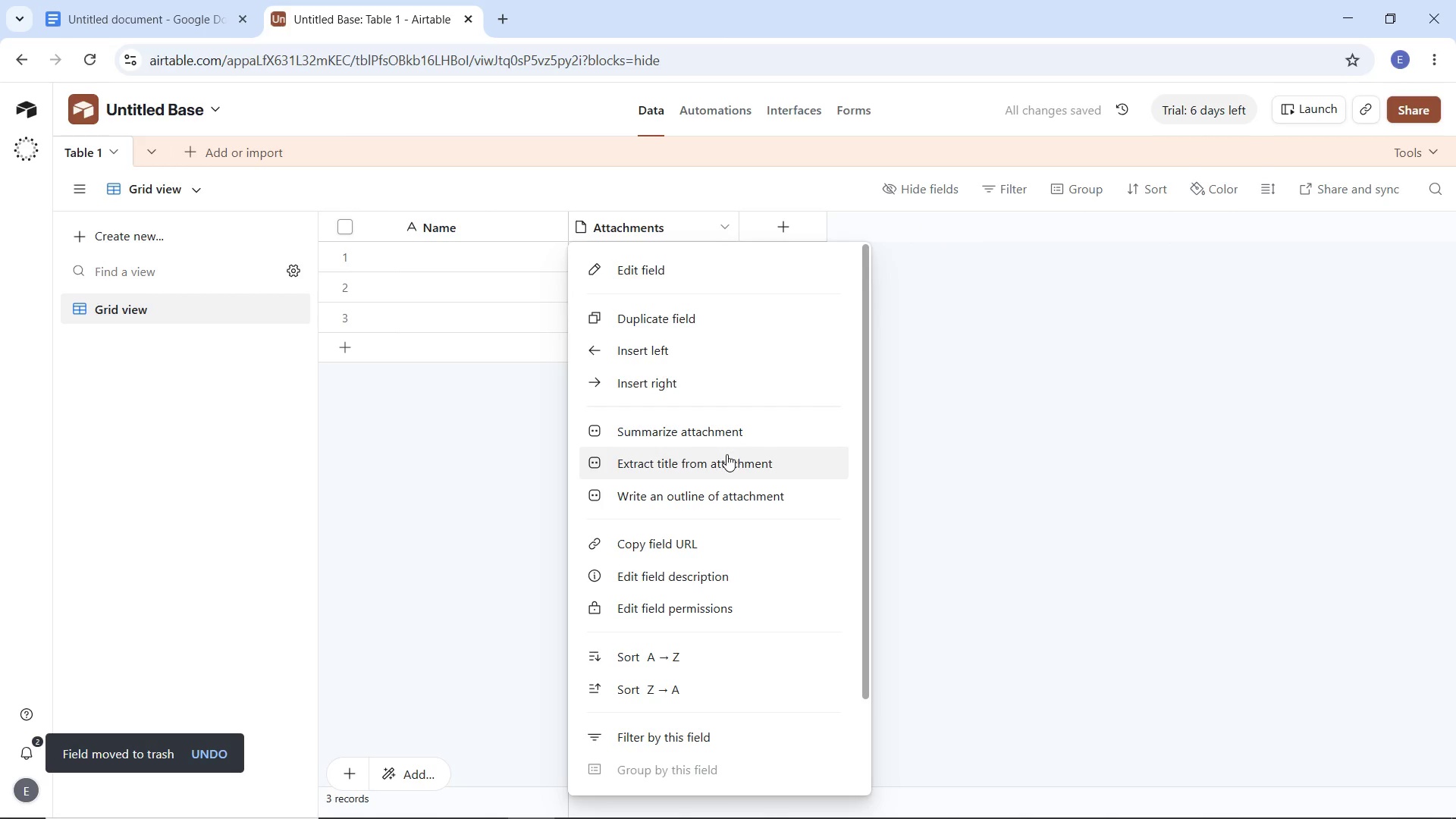 
scroll: coordinate [704, 579], scroll_direction: down, amount: 5.0
 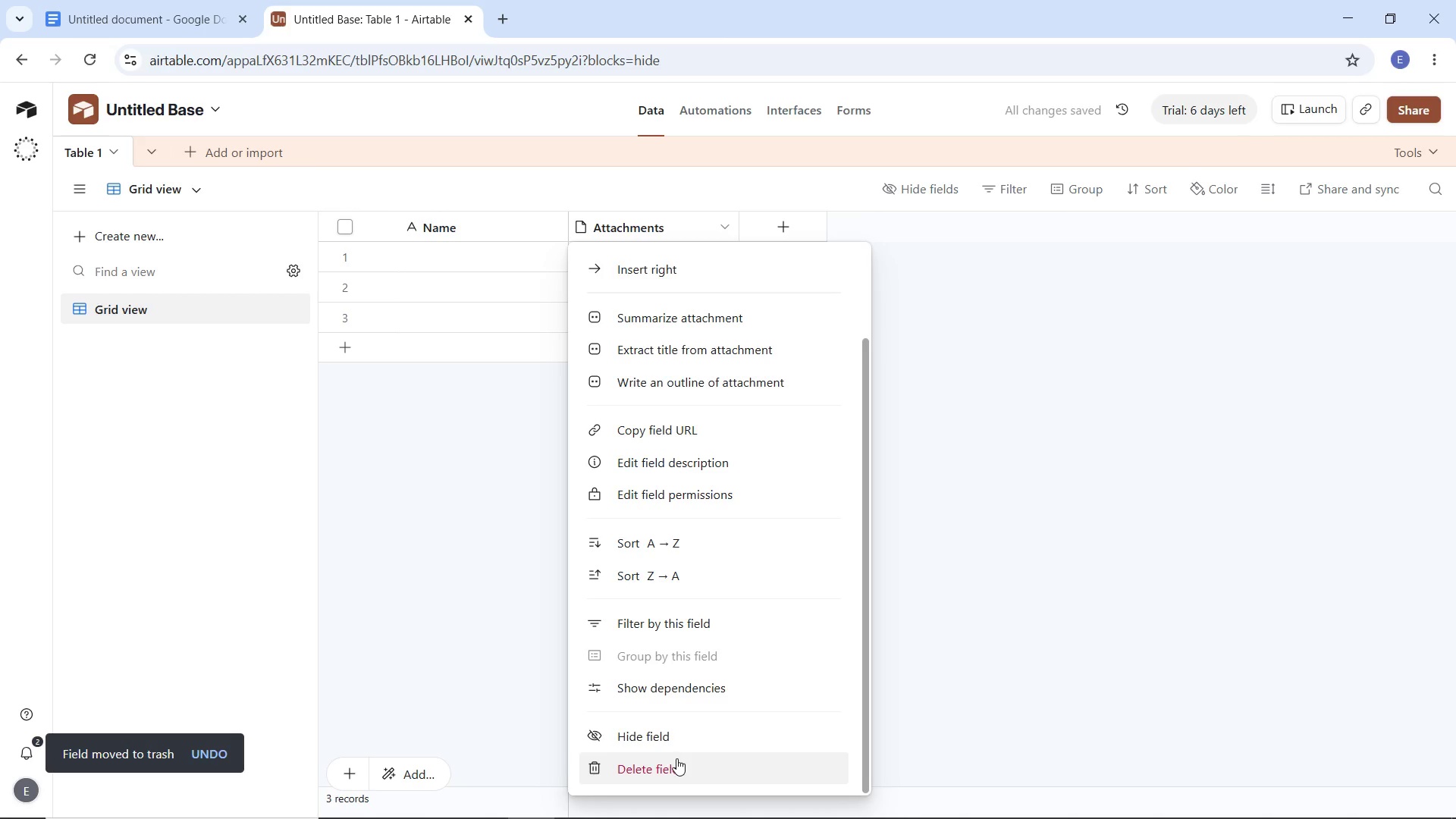 
left_click([676, 758])
 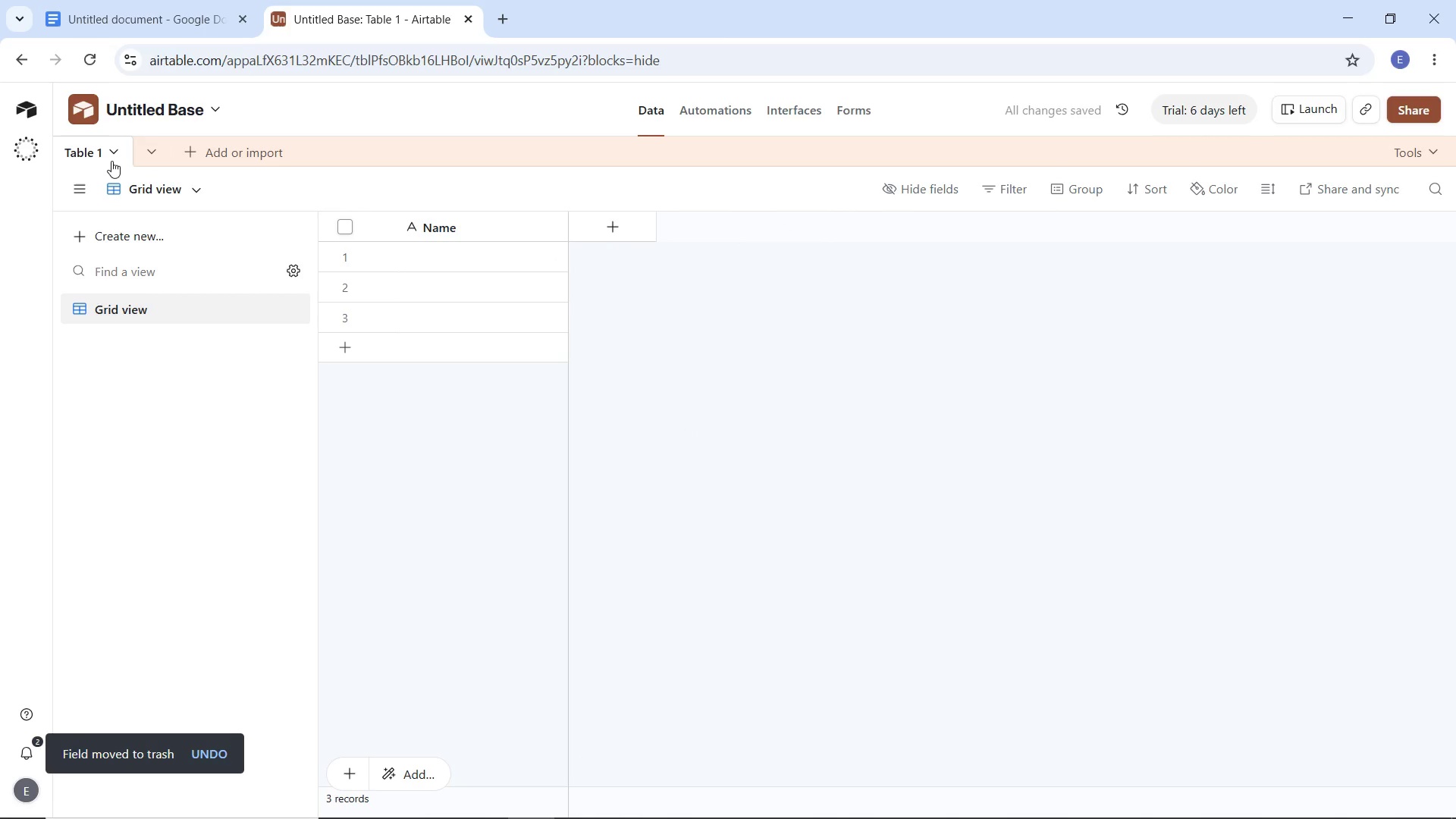 
double_click([88, 154])
 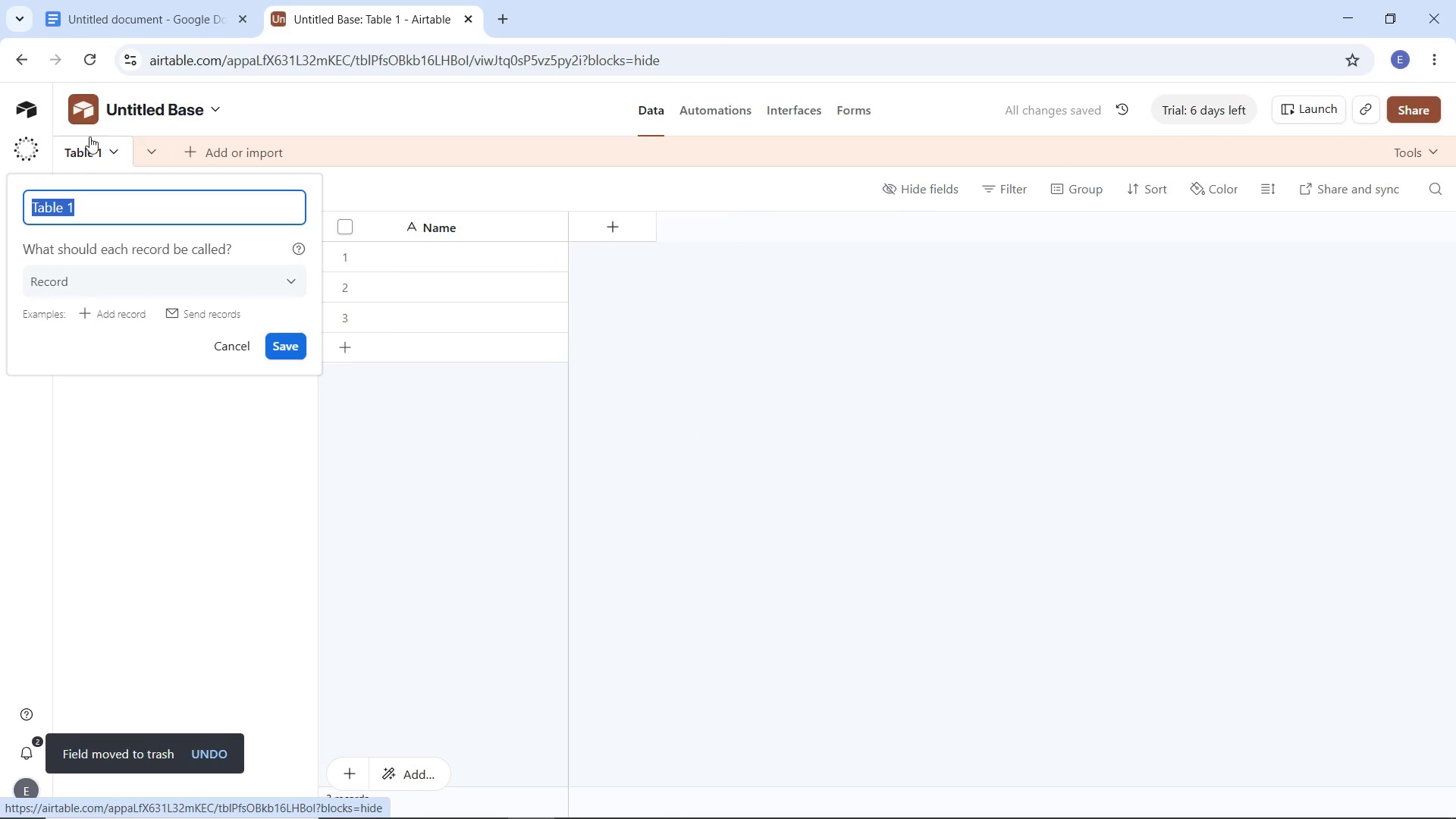 
double_click([142, 103])
 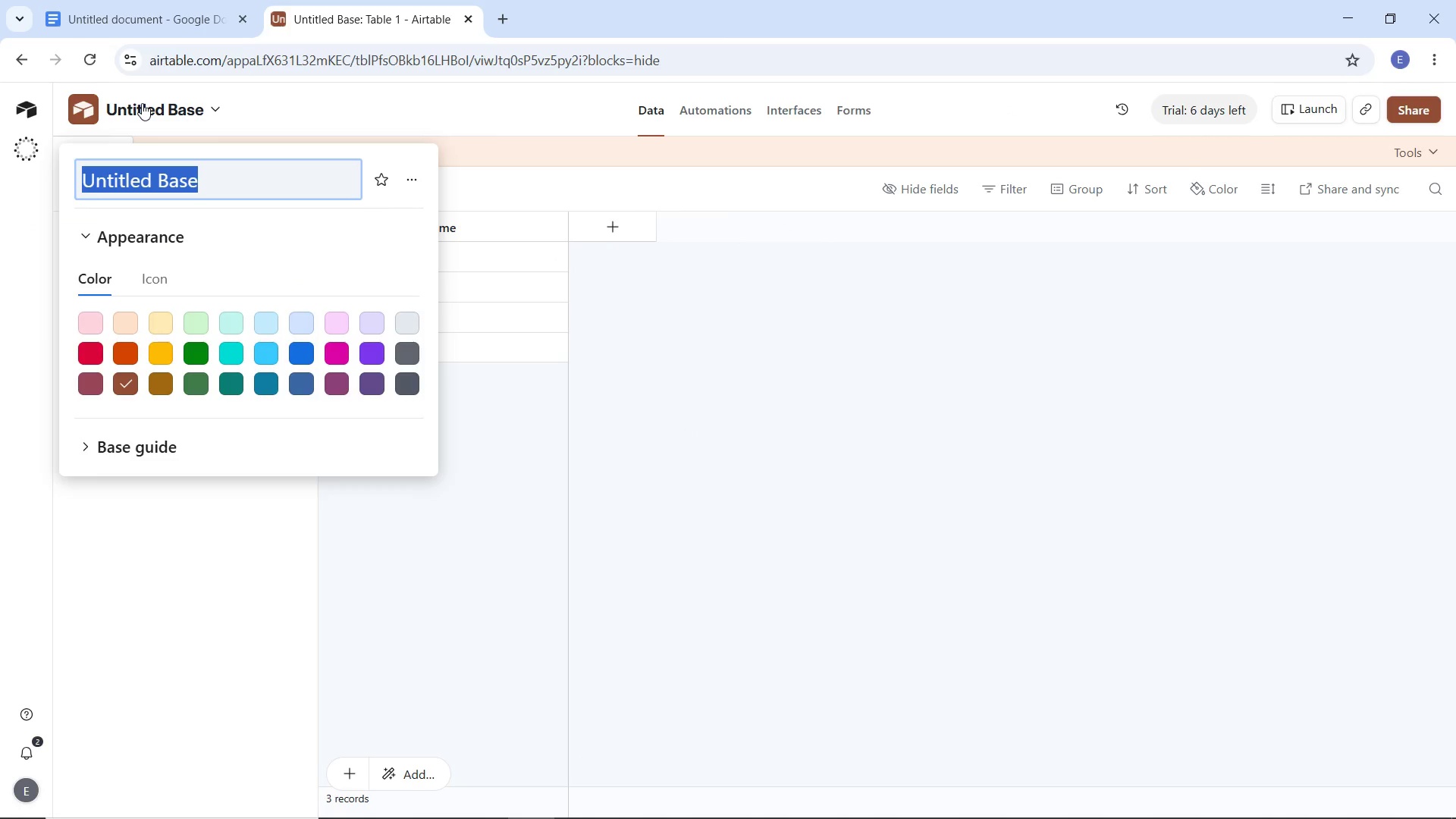 
type(Vellum & Vinw)
key(Backspace)
type(e Room Booking Ss)
key(Backspace)
type(ystem)
 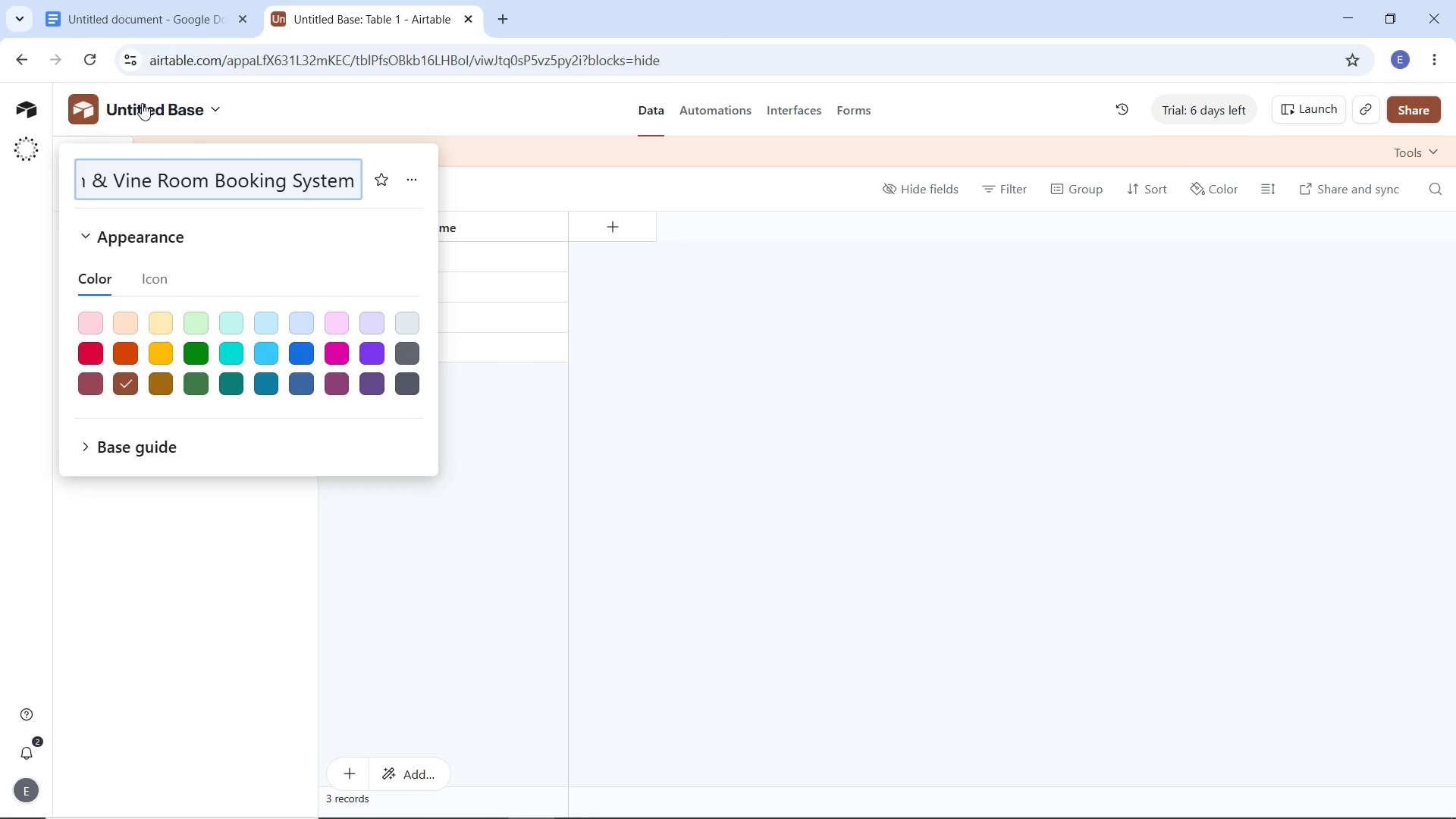 
key(Enter)
 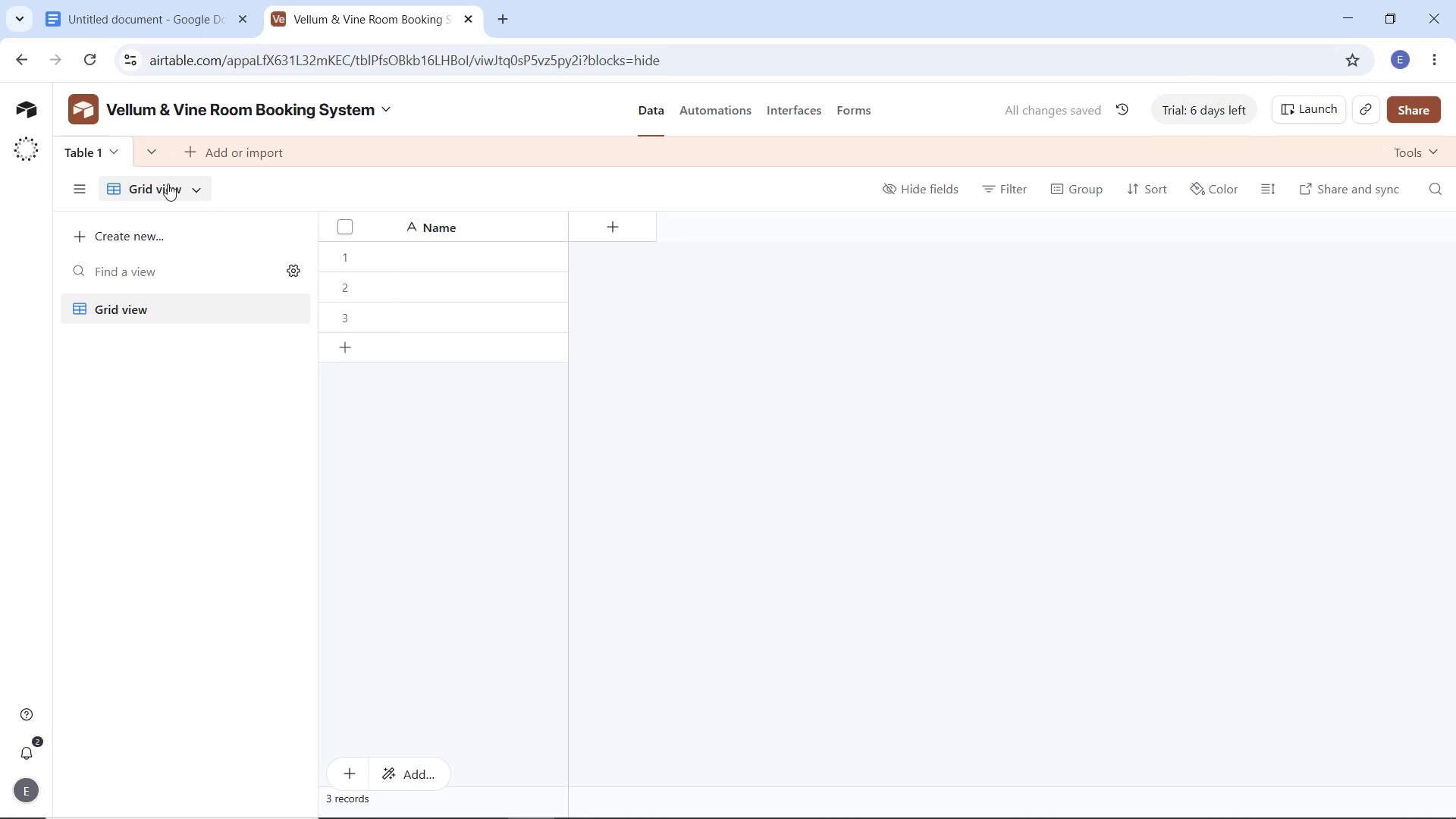 
wait(5.77)
 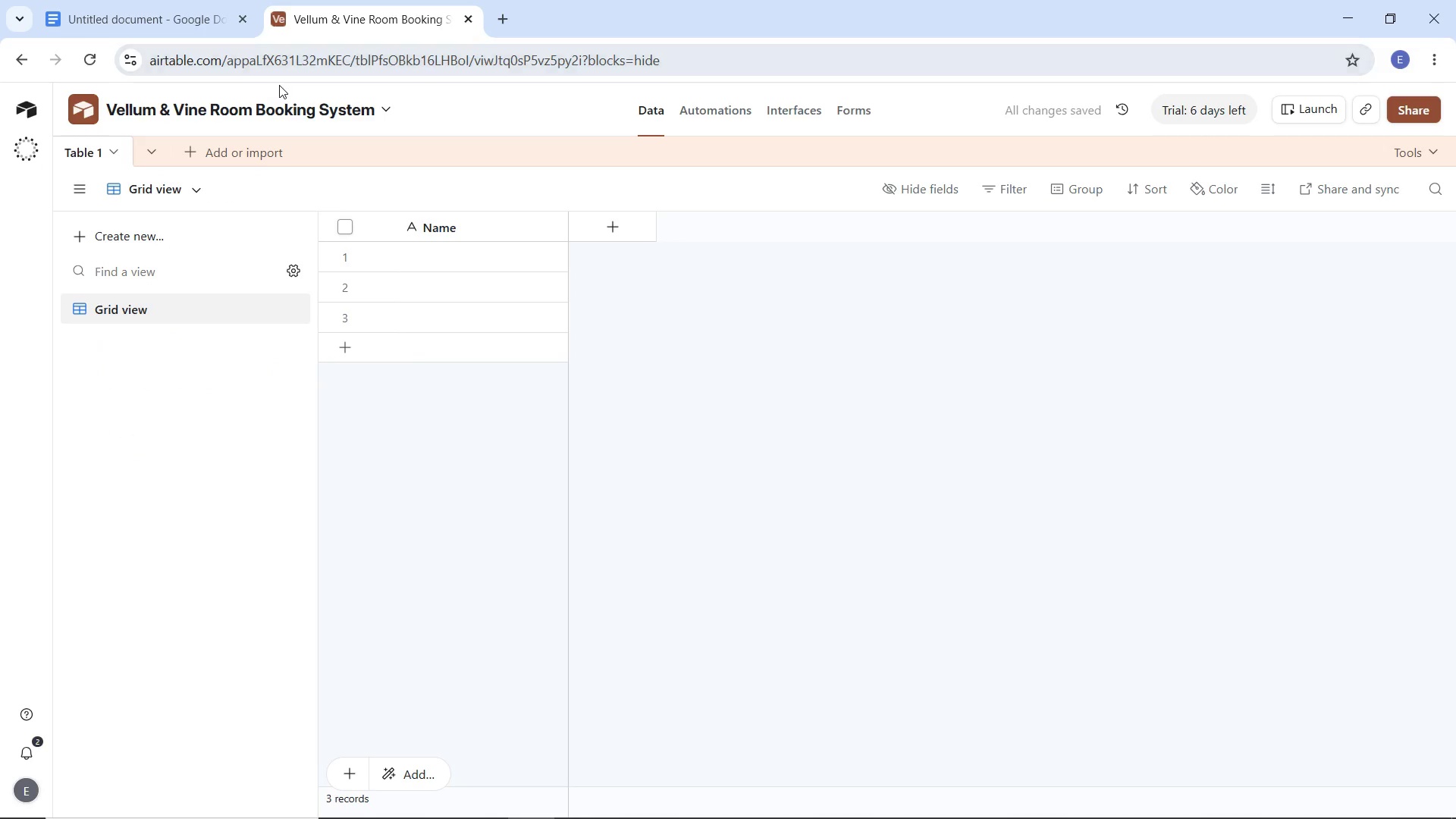 
double_click([79, 149])
 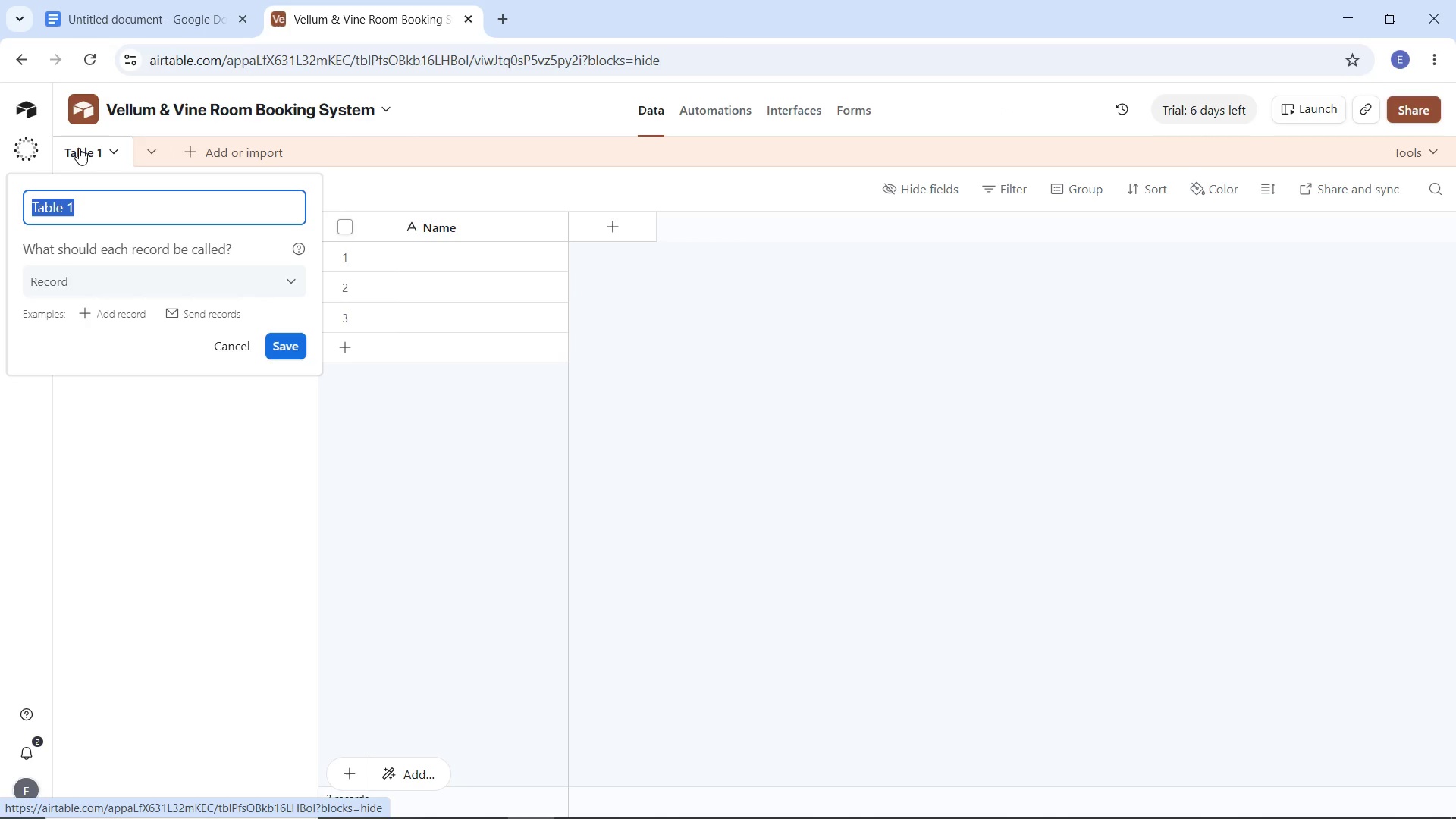 
type(Bookings)
 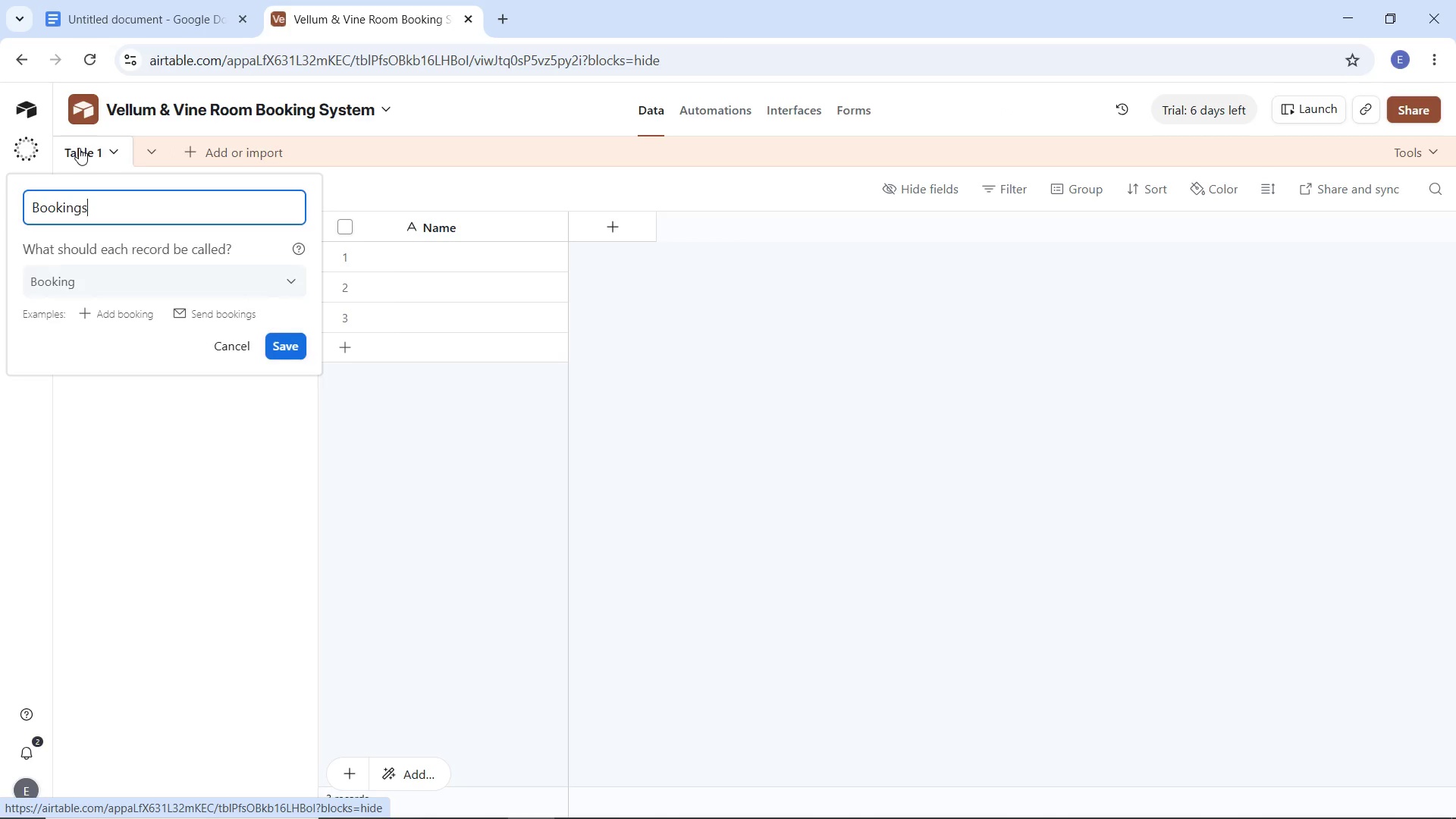 
key(Enter)
 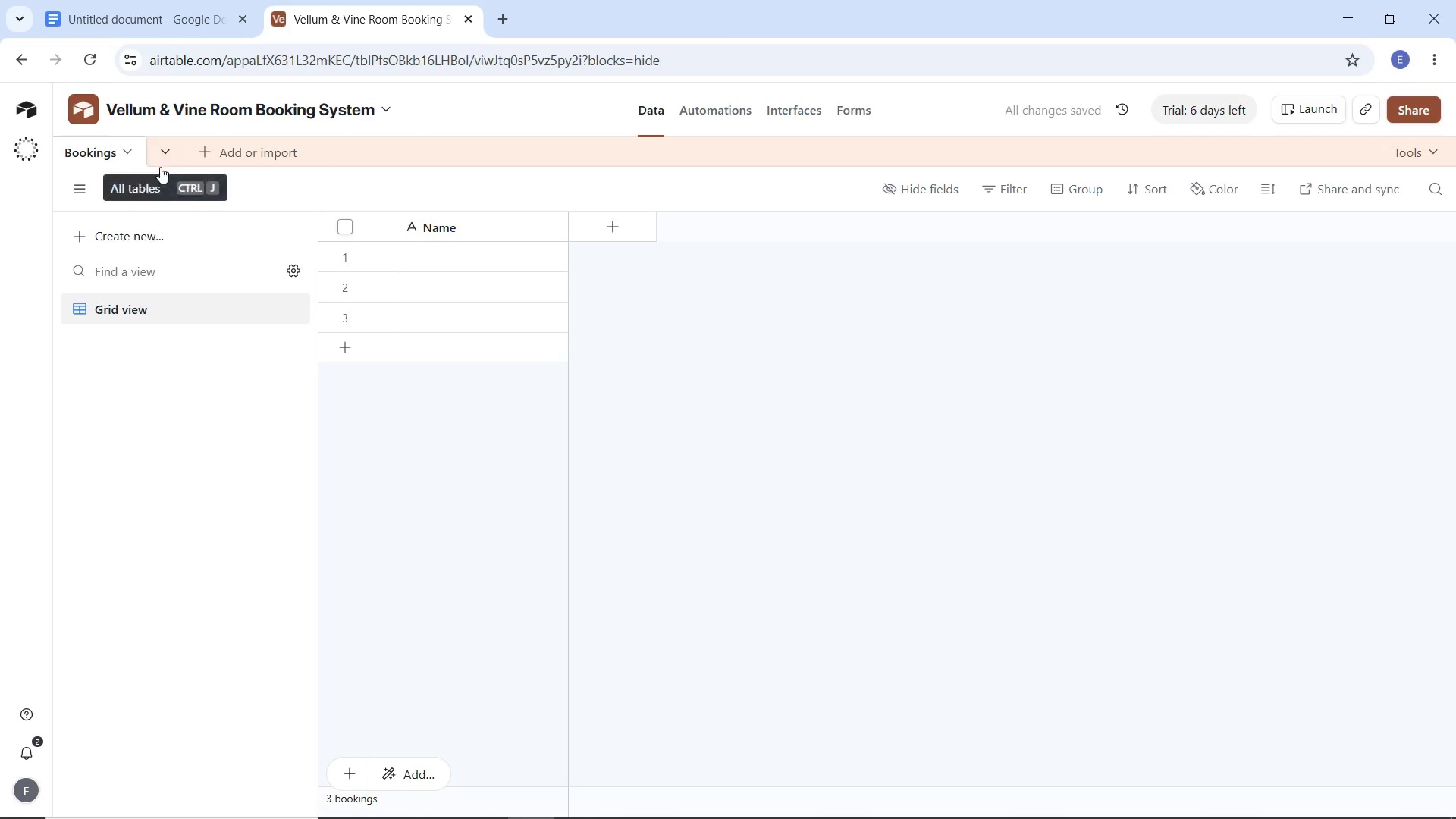 
left_click([161, 153])
 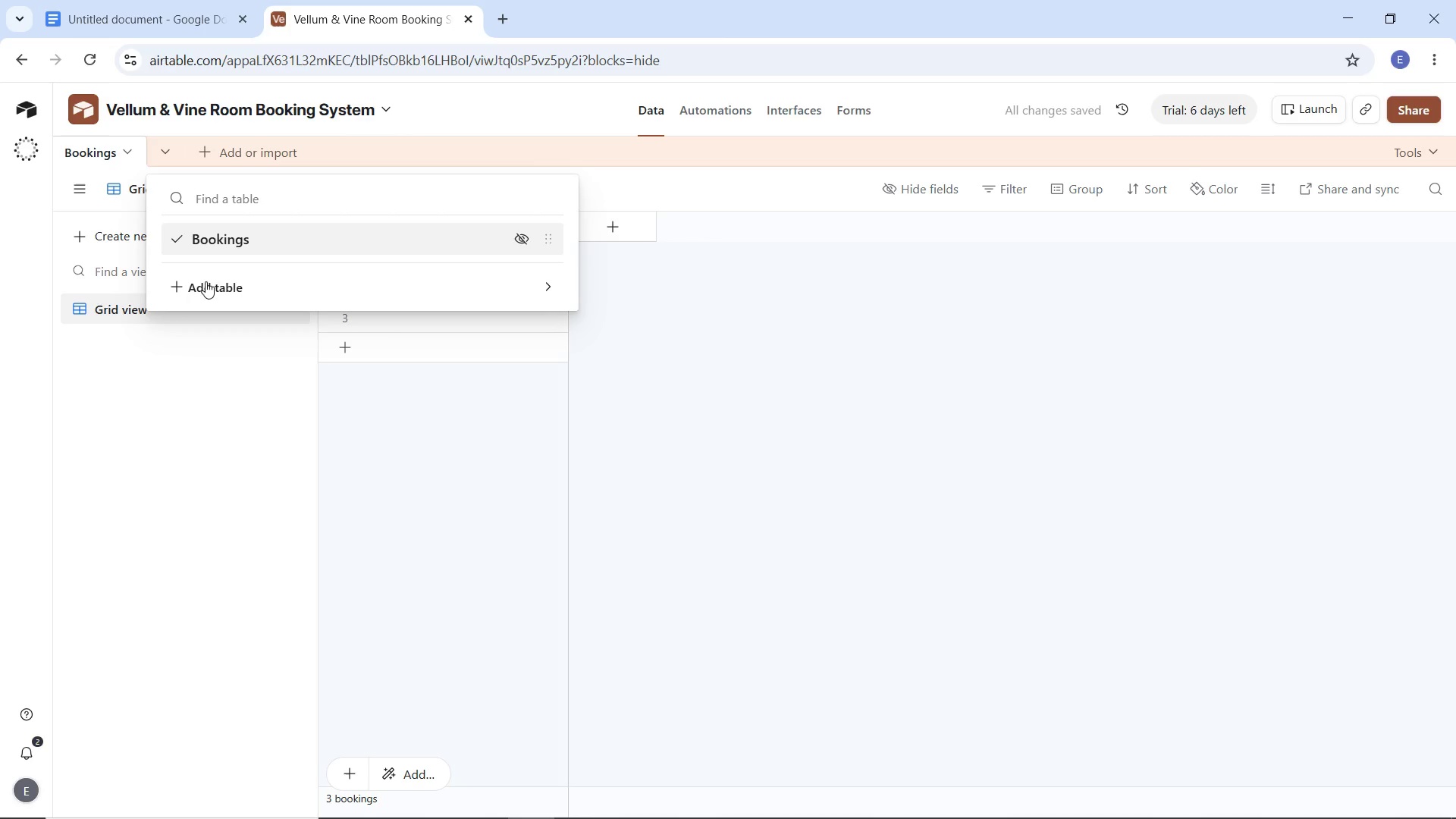 
left_click([206, 283])
 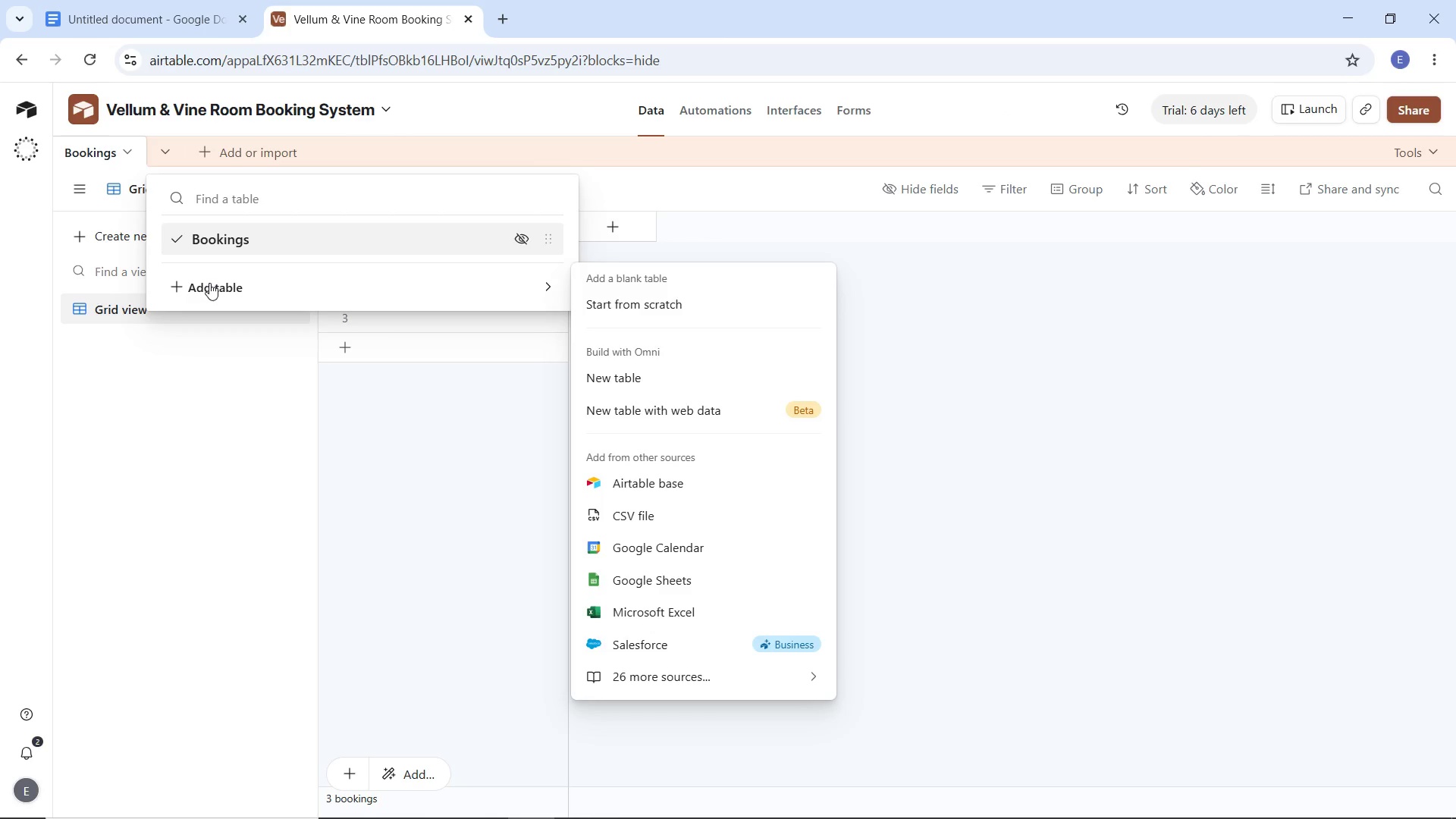 
left_click([654, 314])
 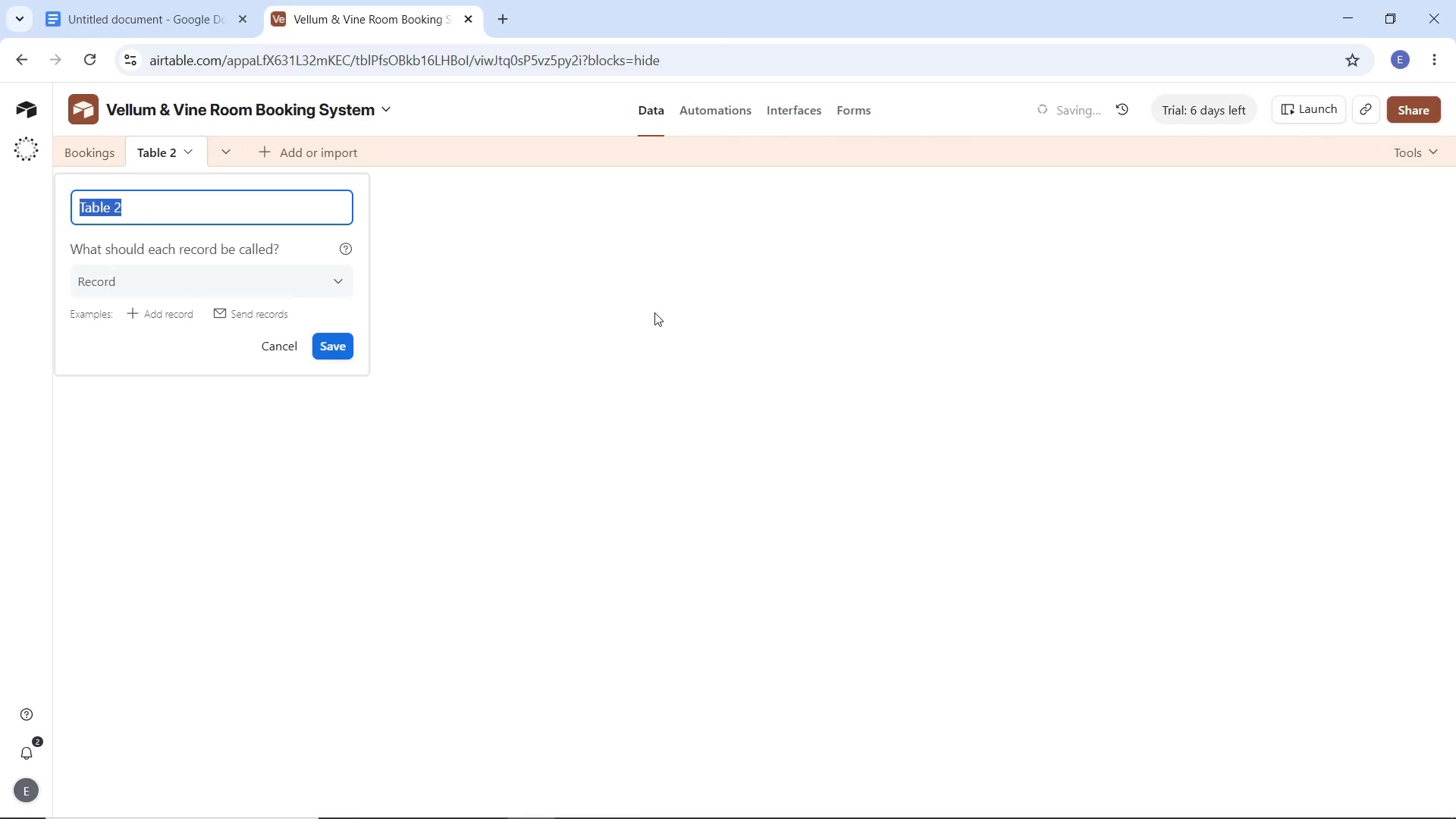 
type(Rooms)
 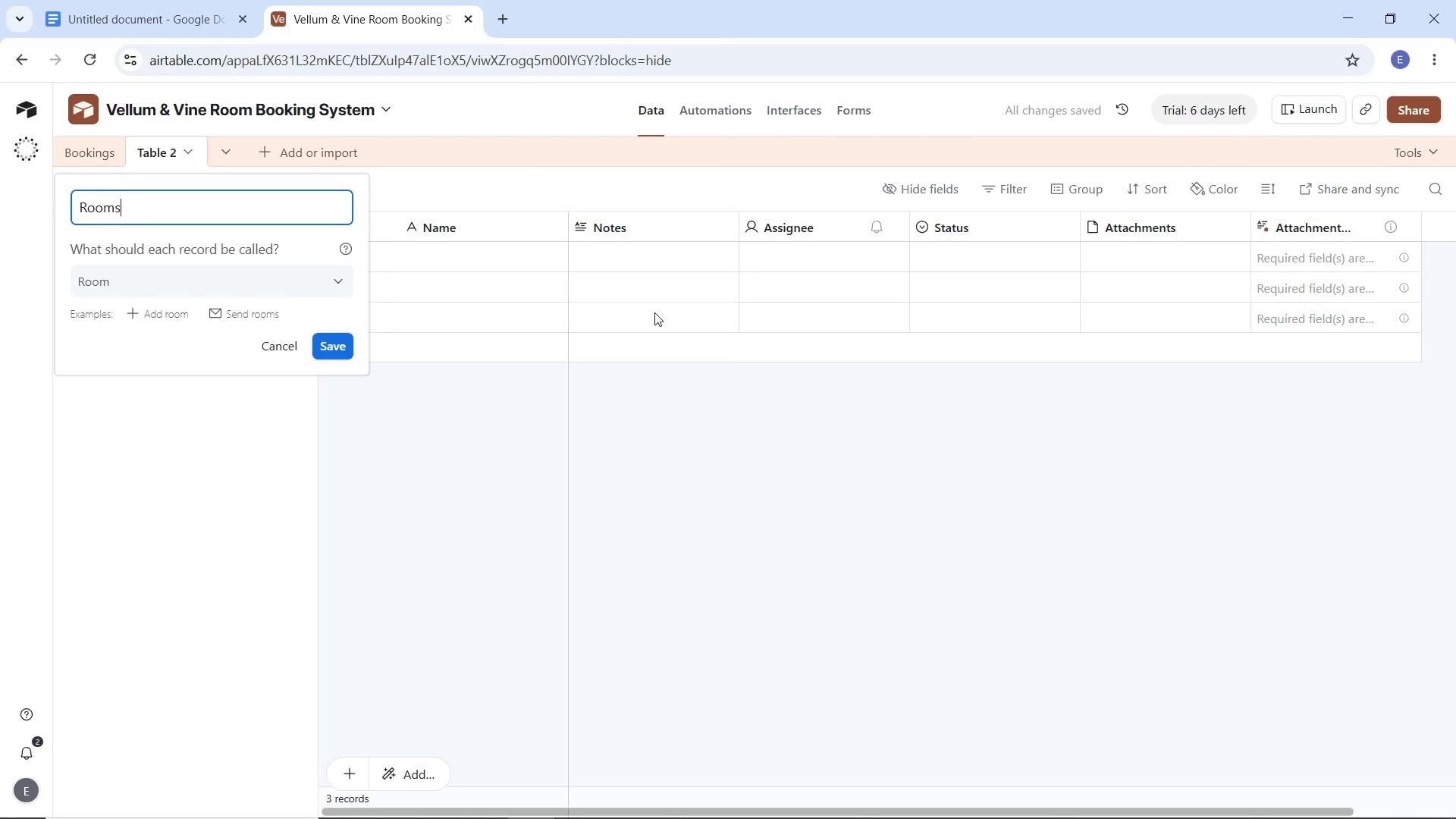 
key(Enter)
 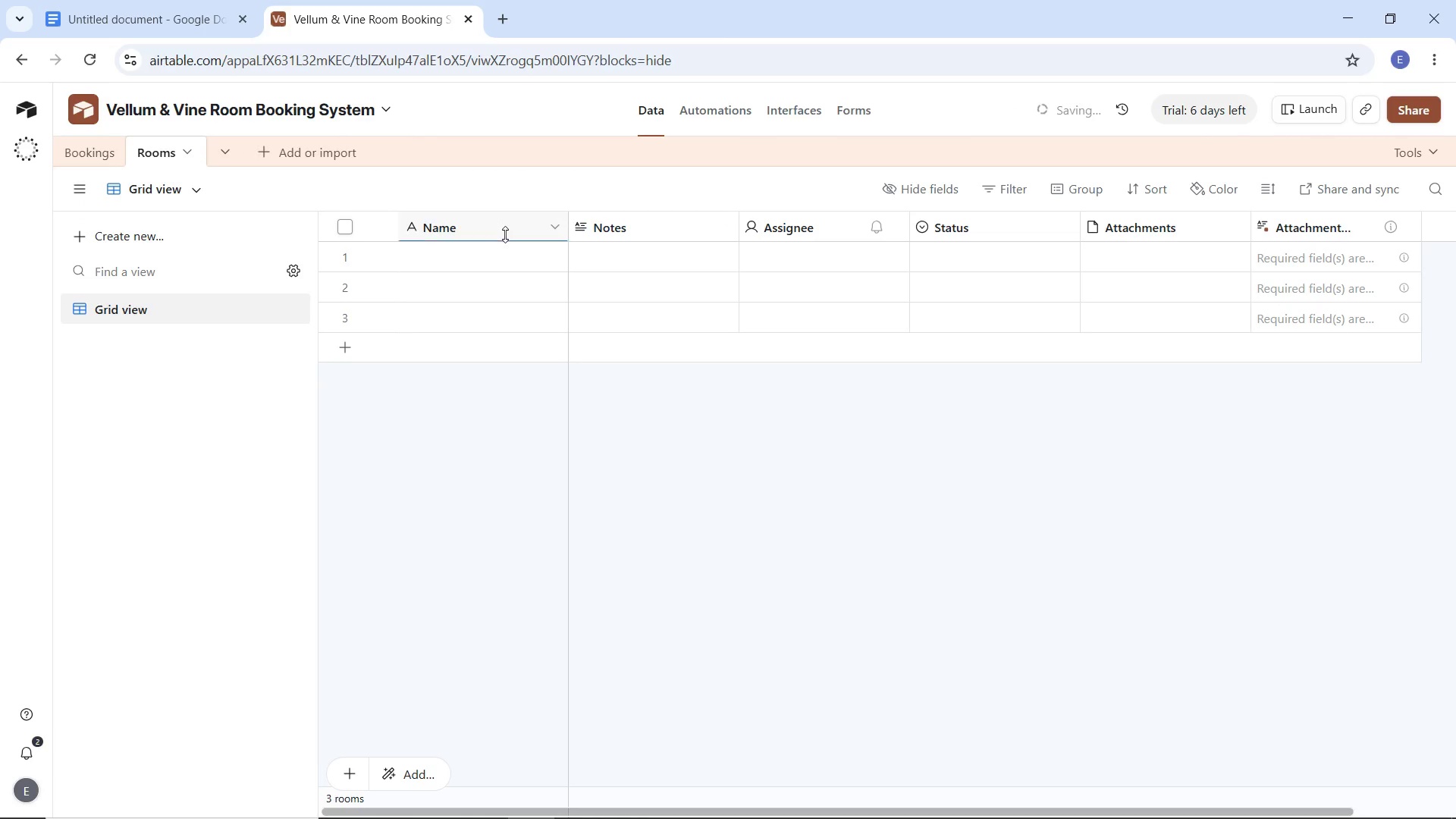 
left_click([553, 225])
 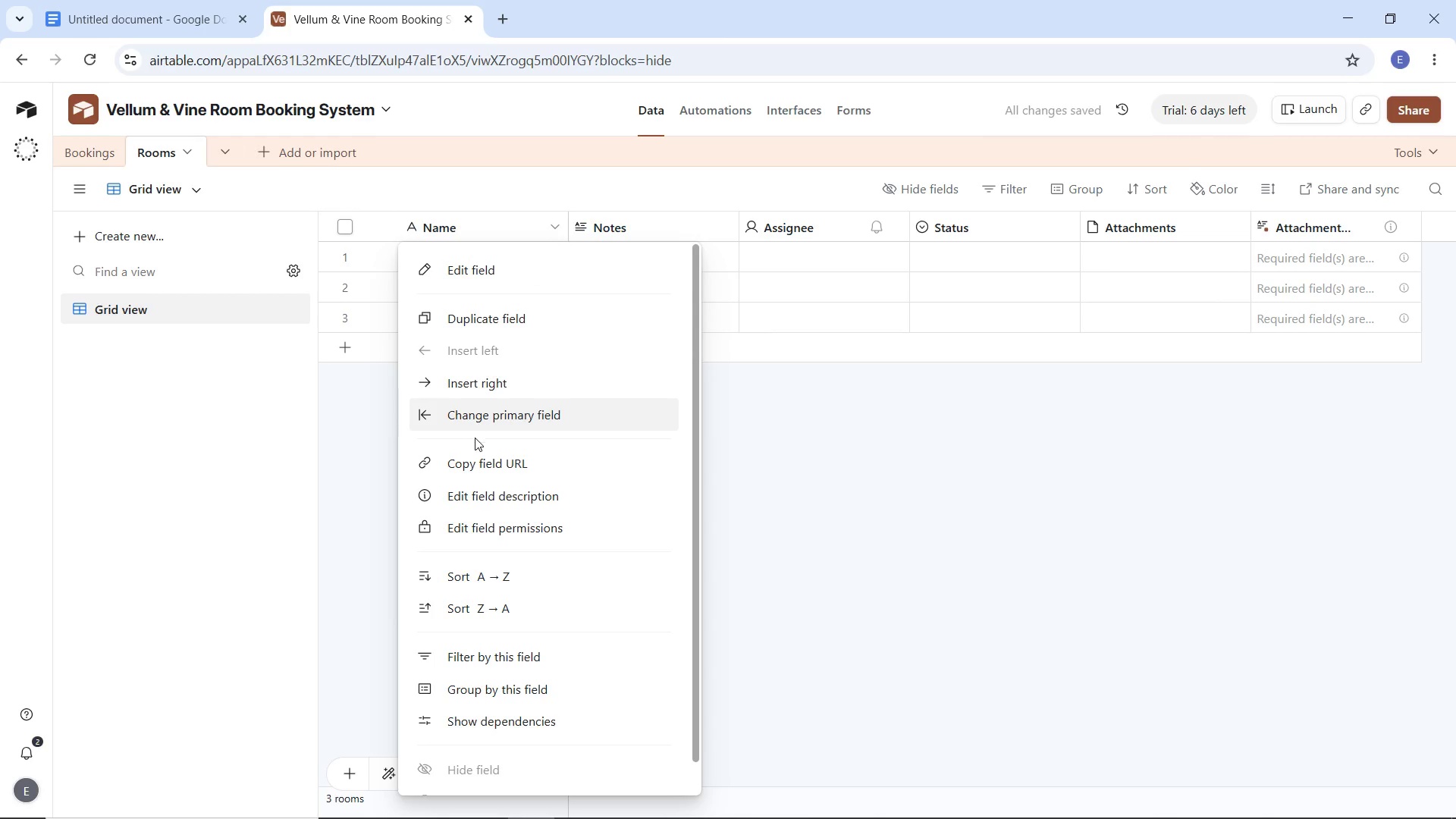 
scroll: coordinate [501, 510], scroll_direction: down, amount: 5.0
 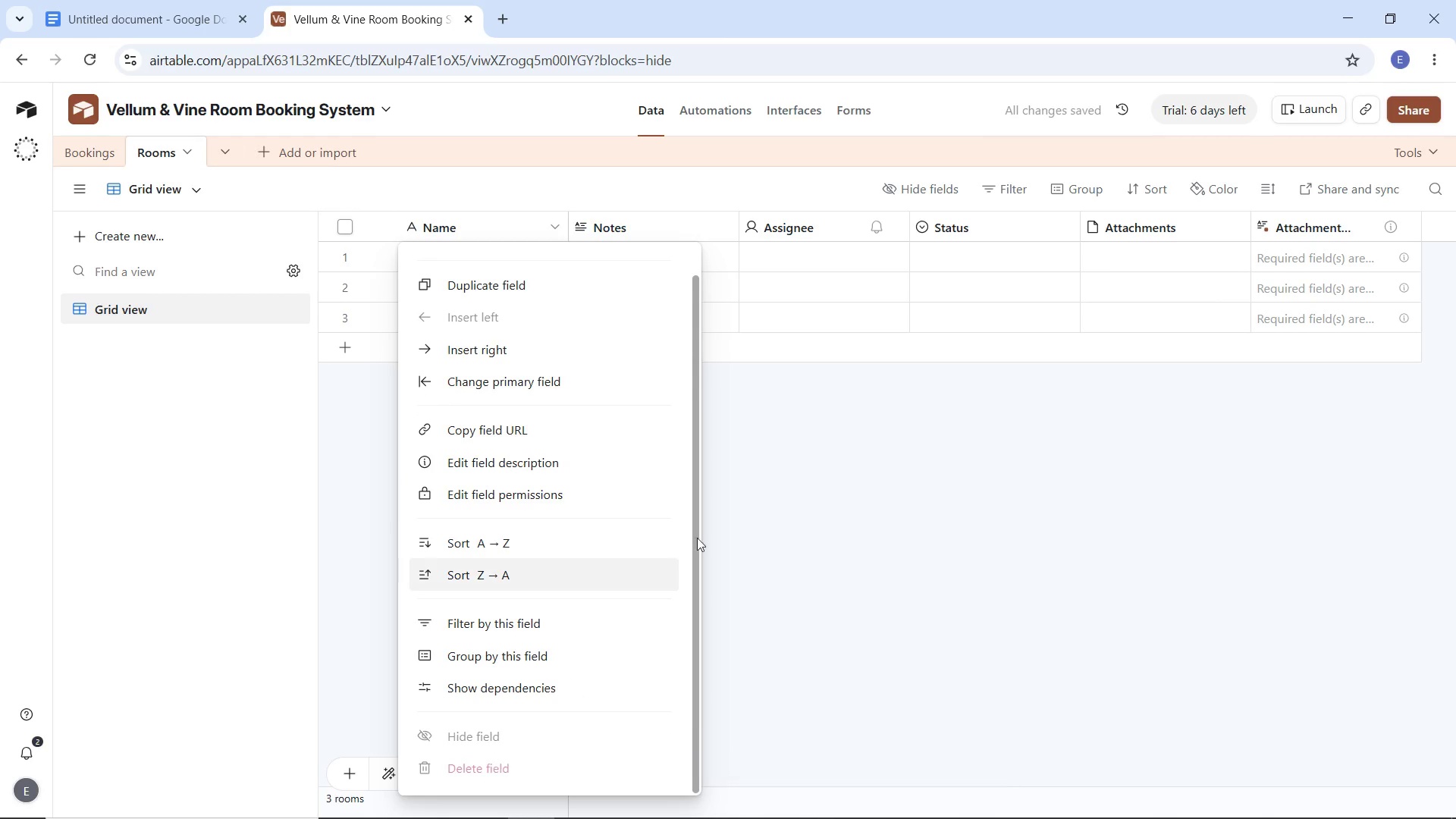 
left_click([814, 492])
 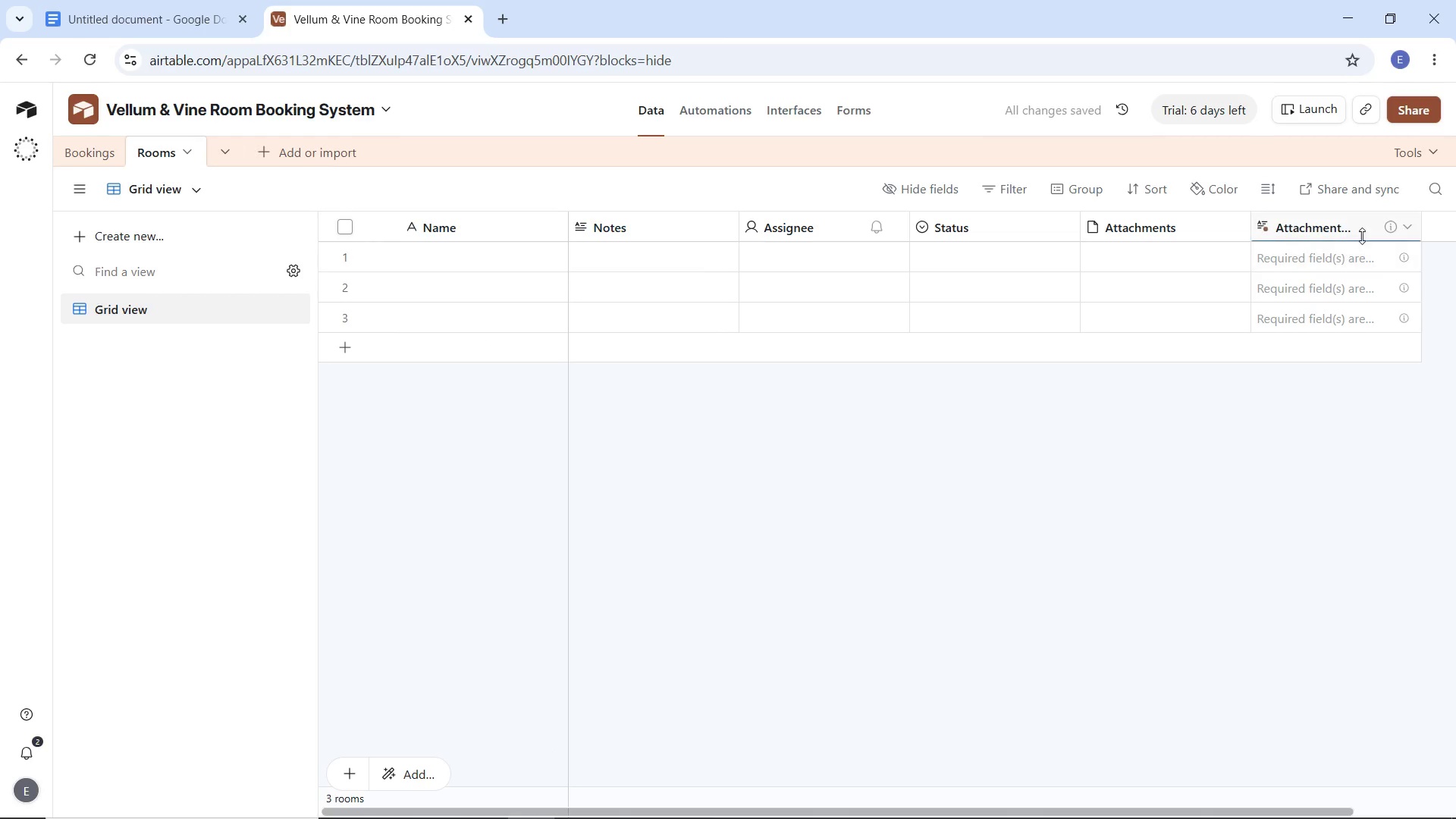 
left_click([1407, 221])
 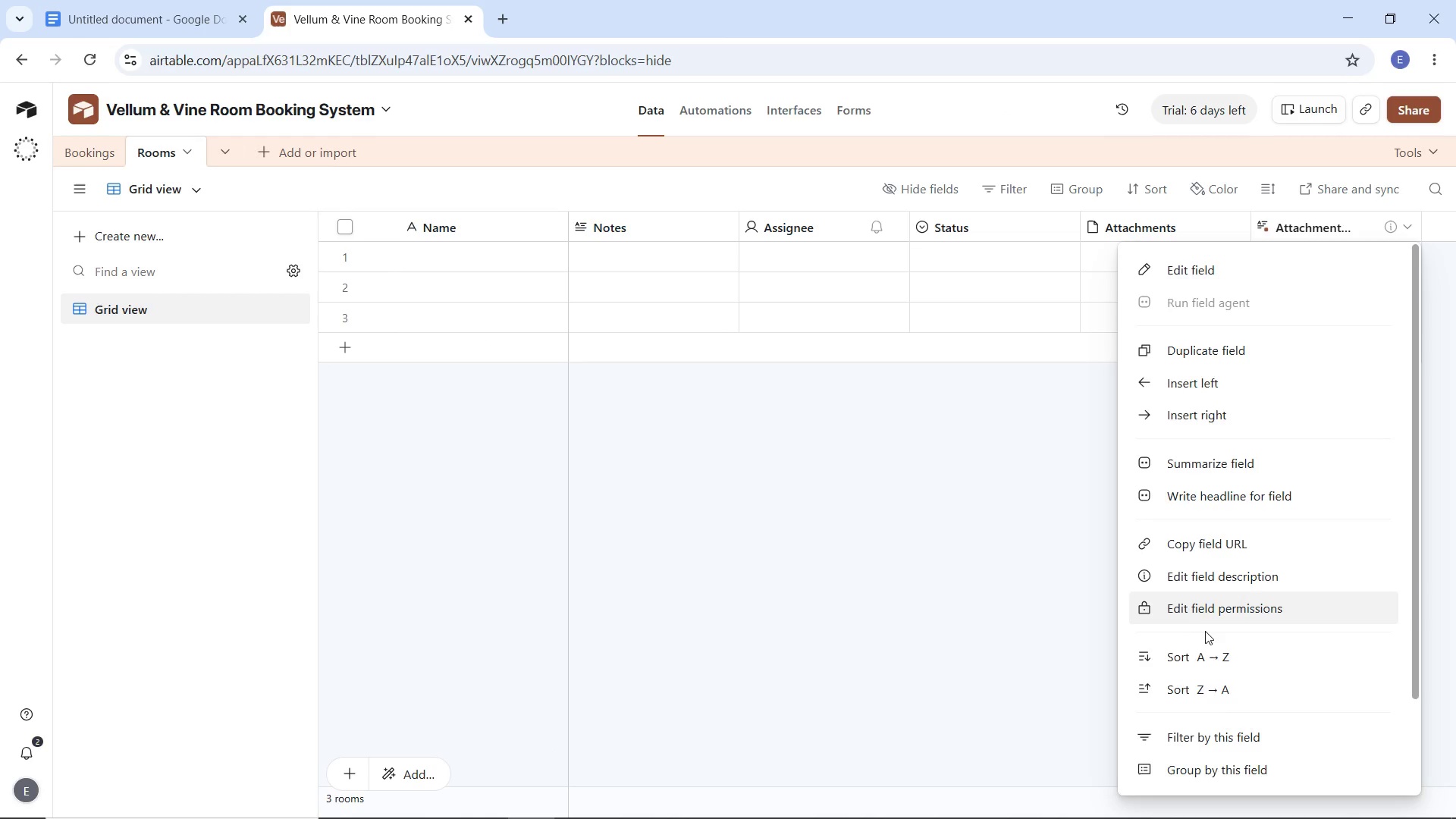 
scroll: coordinate [1215, 685], scroll_direction: down, amount: 4.0
 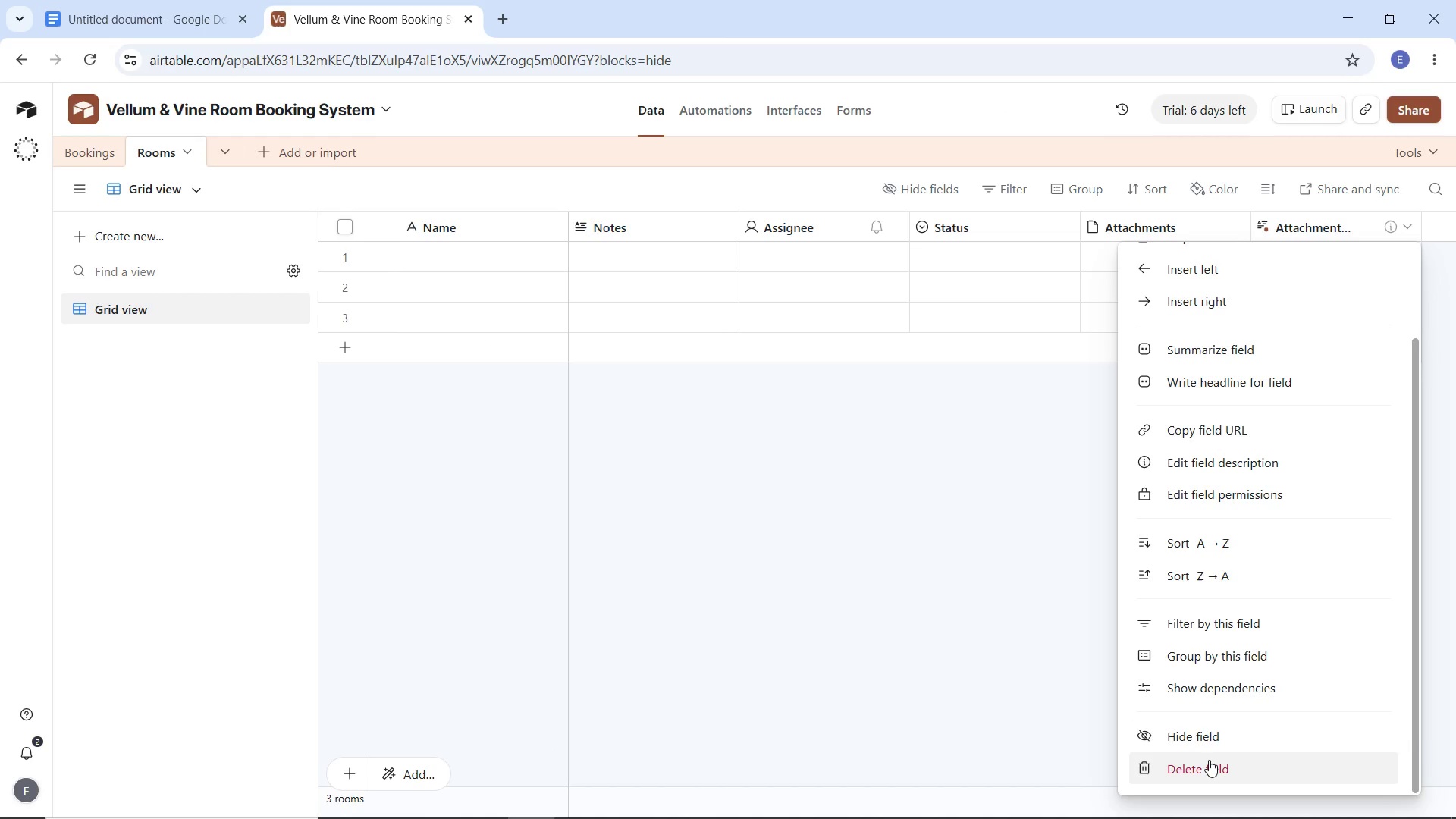 
left_click_drag(start_coordinate=[1209, 760], to_coordinate=[1206, 756])
 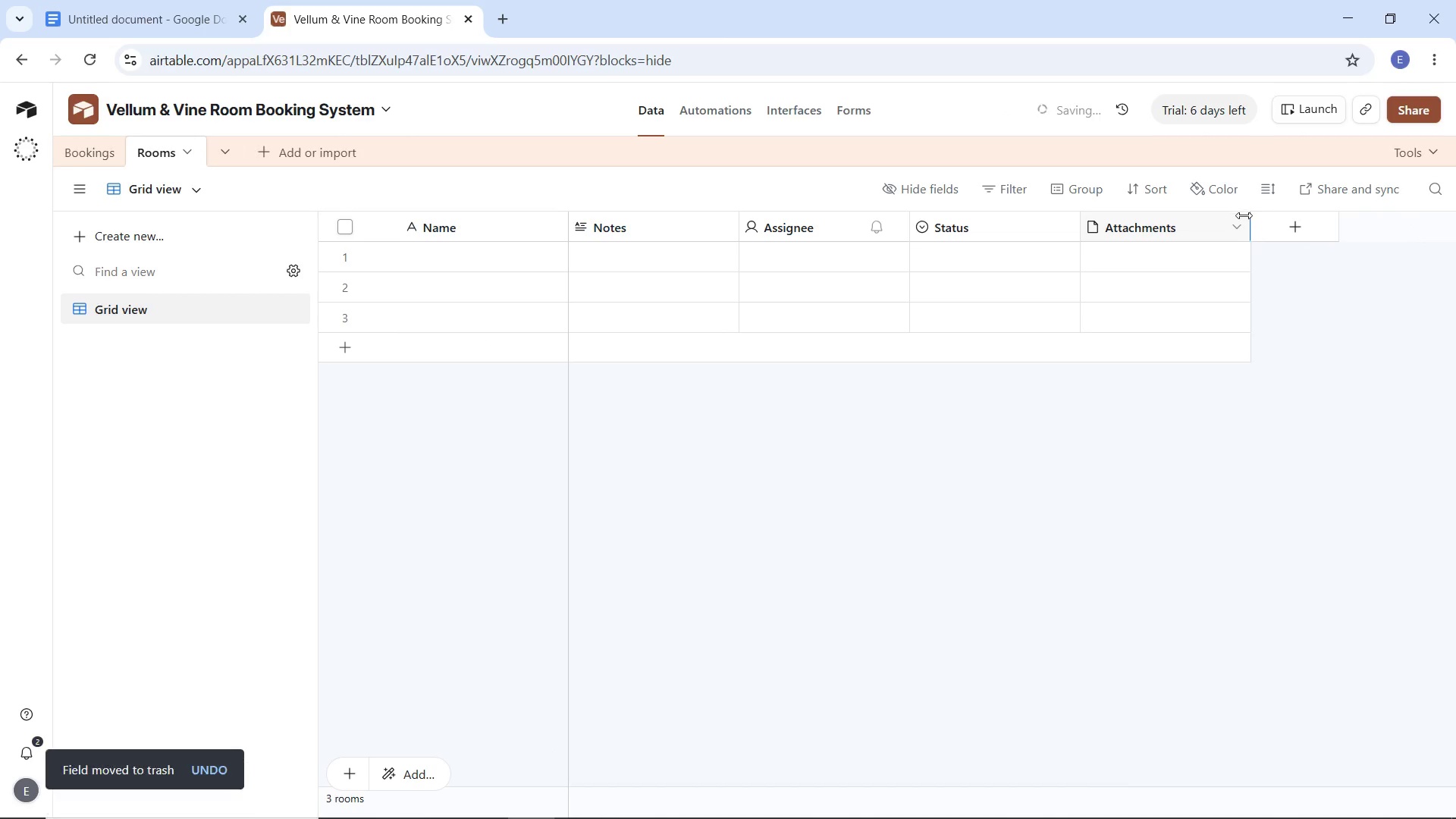 
left_click([1236, 223])
 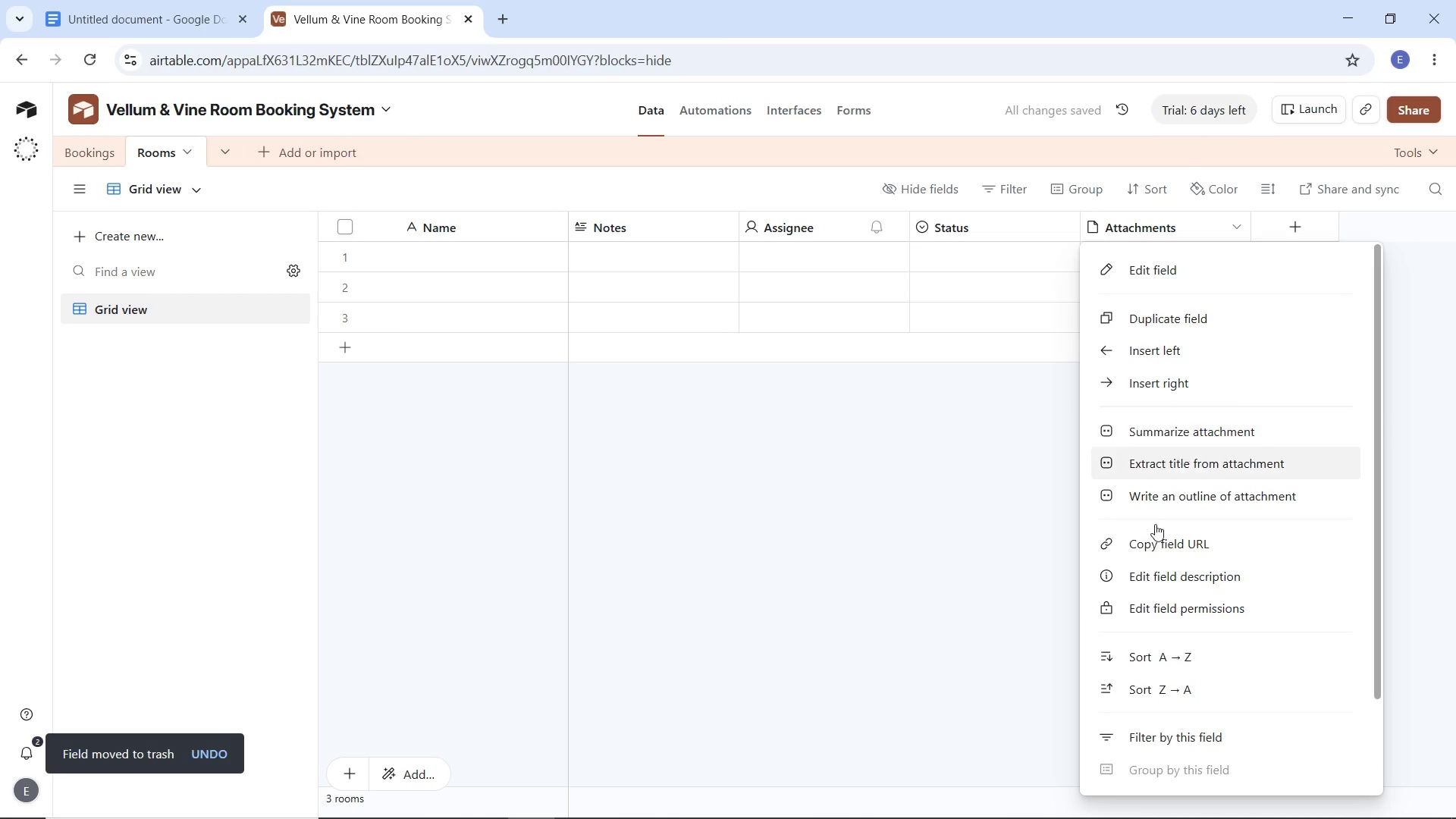 
scroll: coordinate [1140, 582], scroll_direction: down, amount: 6.0
 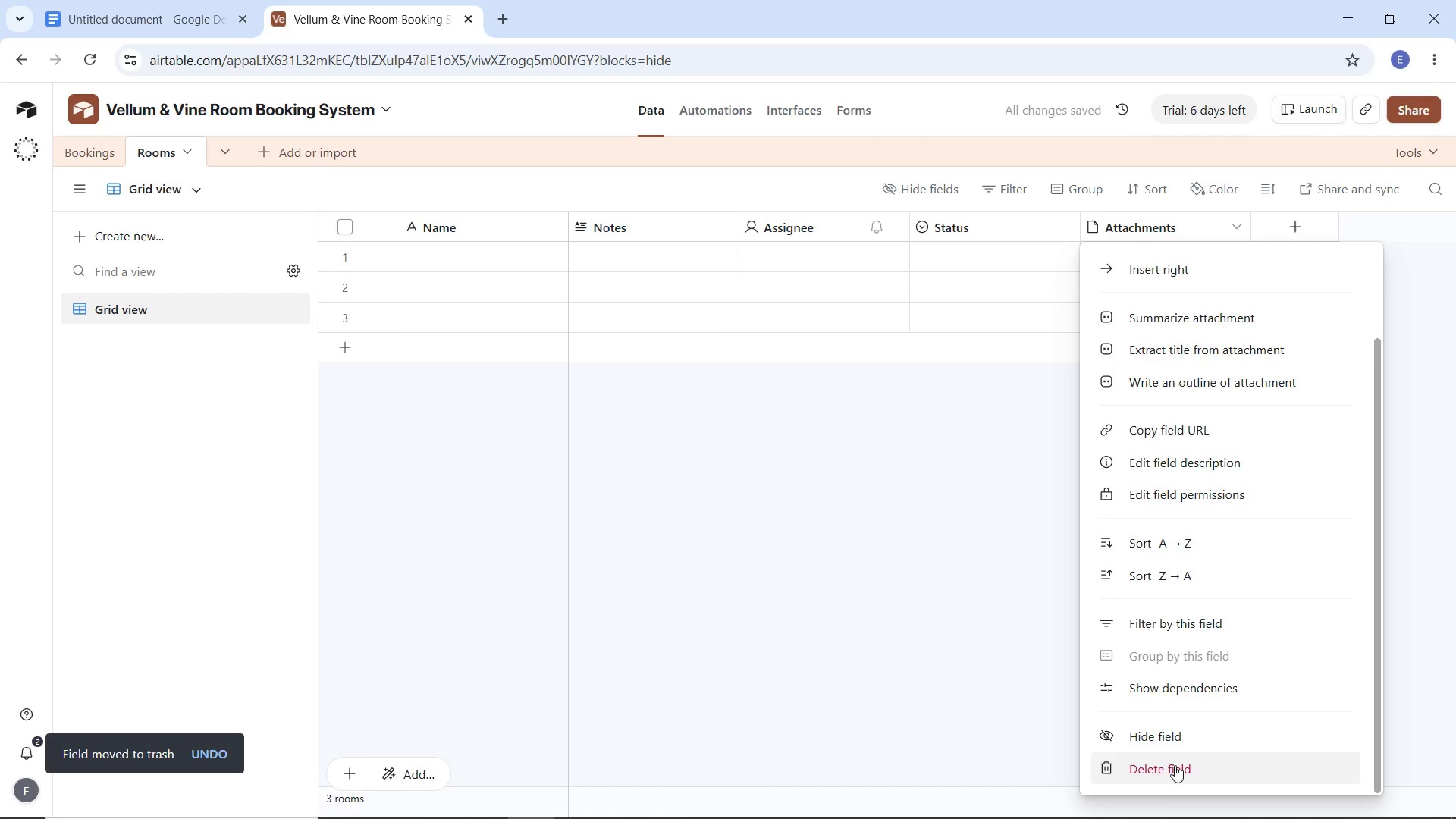 
left_click_drag(start_coordinate=[1175, 768], to_coordinate=[1175, 764])
 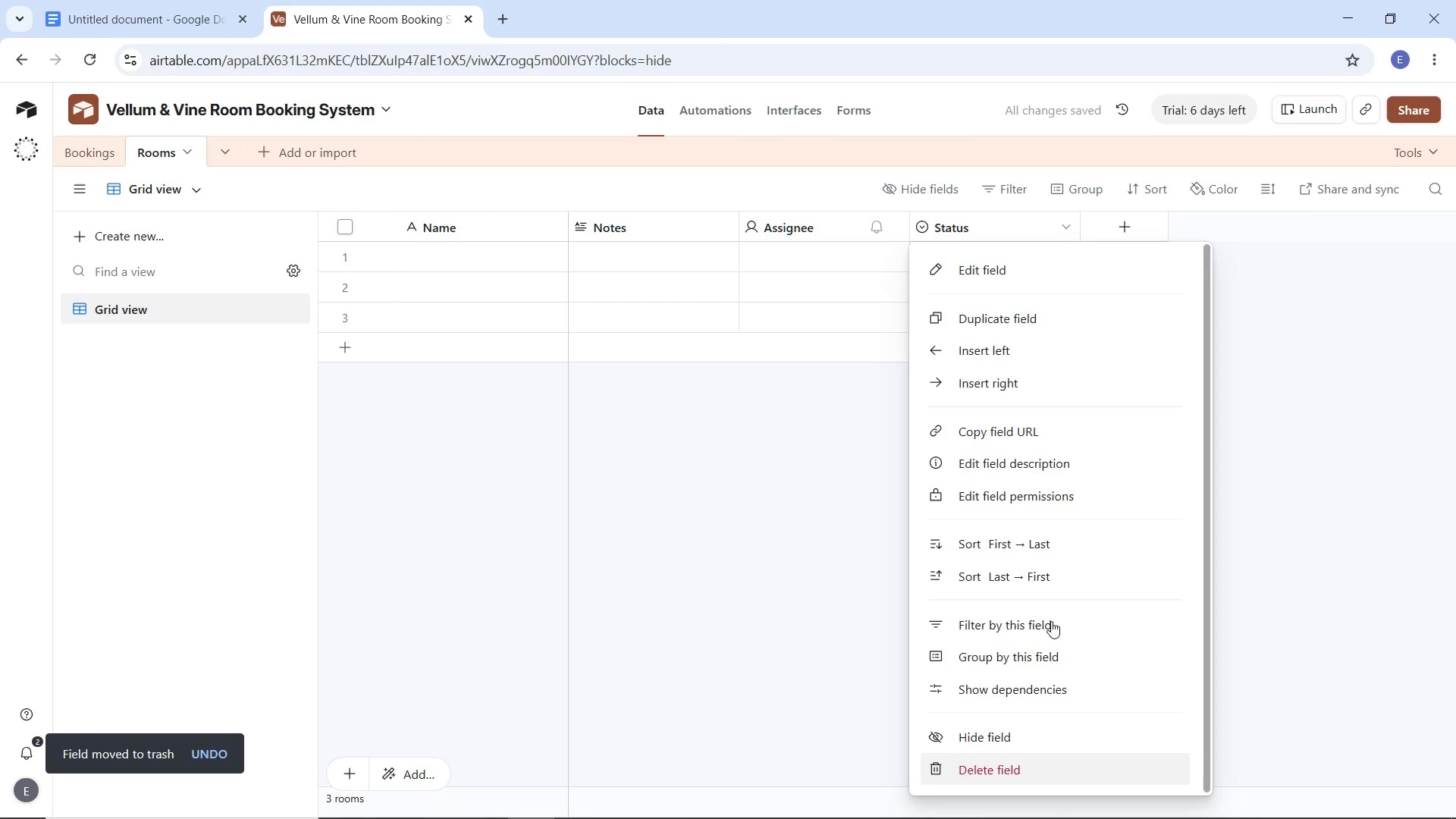 
left_click([896, 227])
 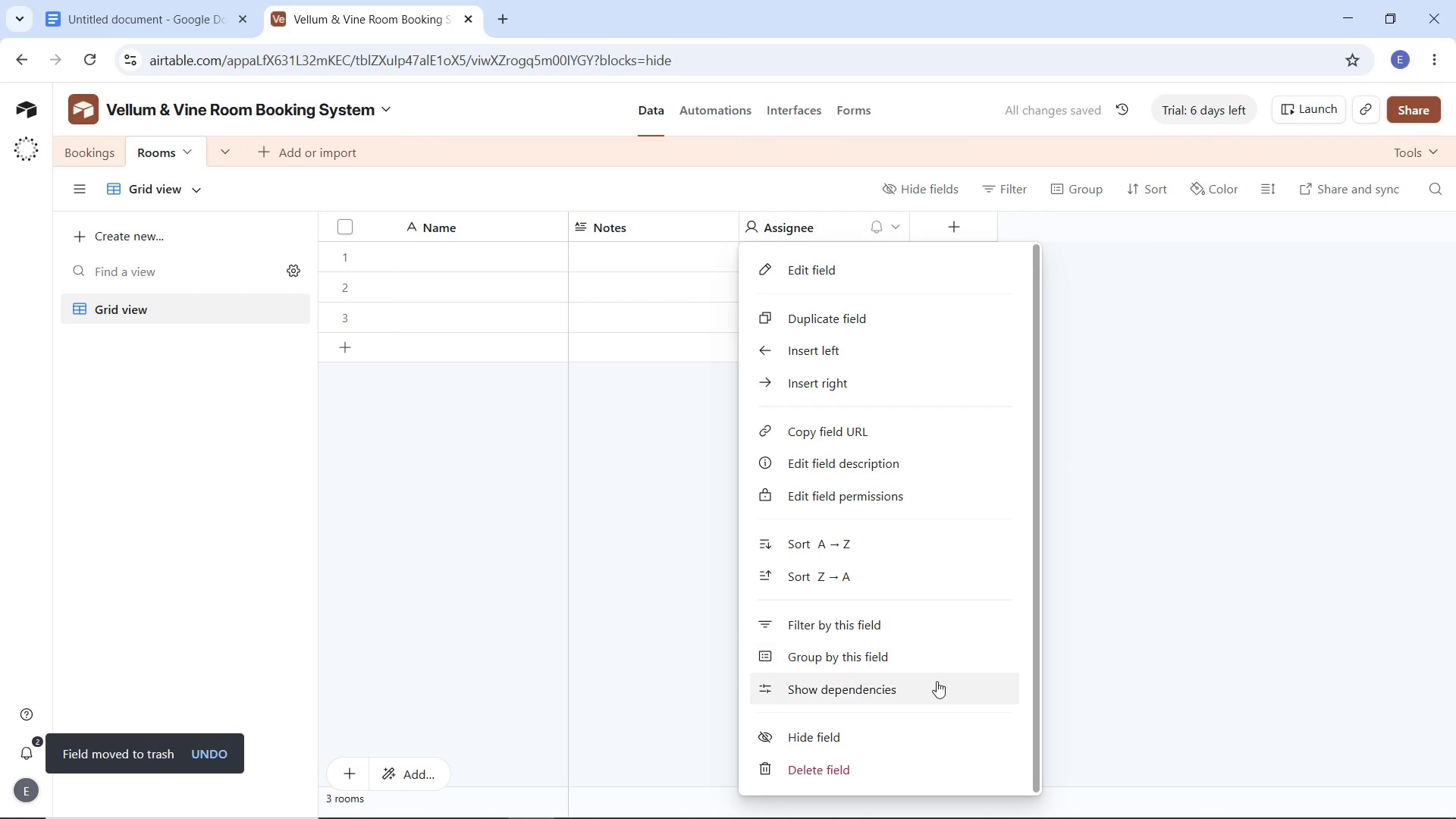 
left_click_drag(start_coordinate=[830, 768], to_coordinate=[832, 759])
 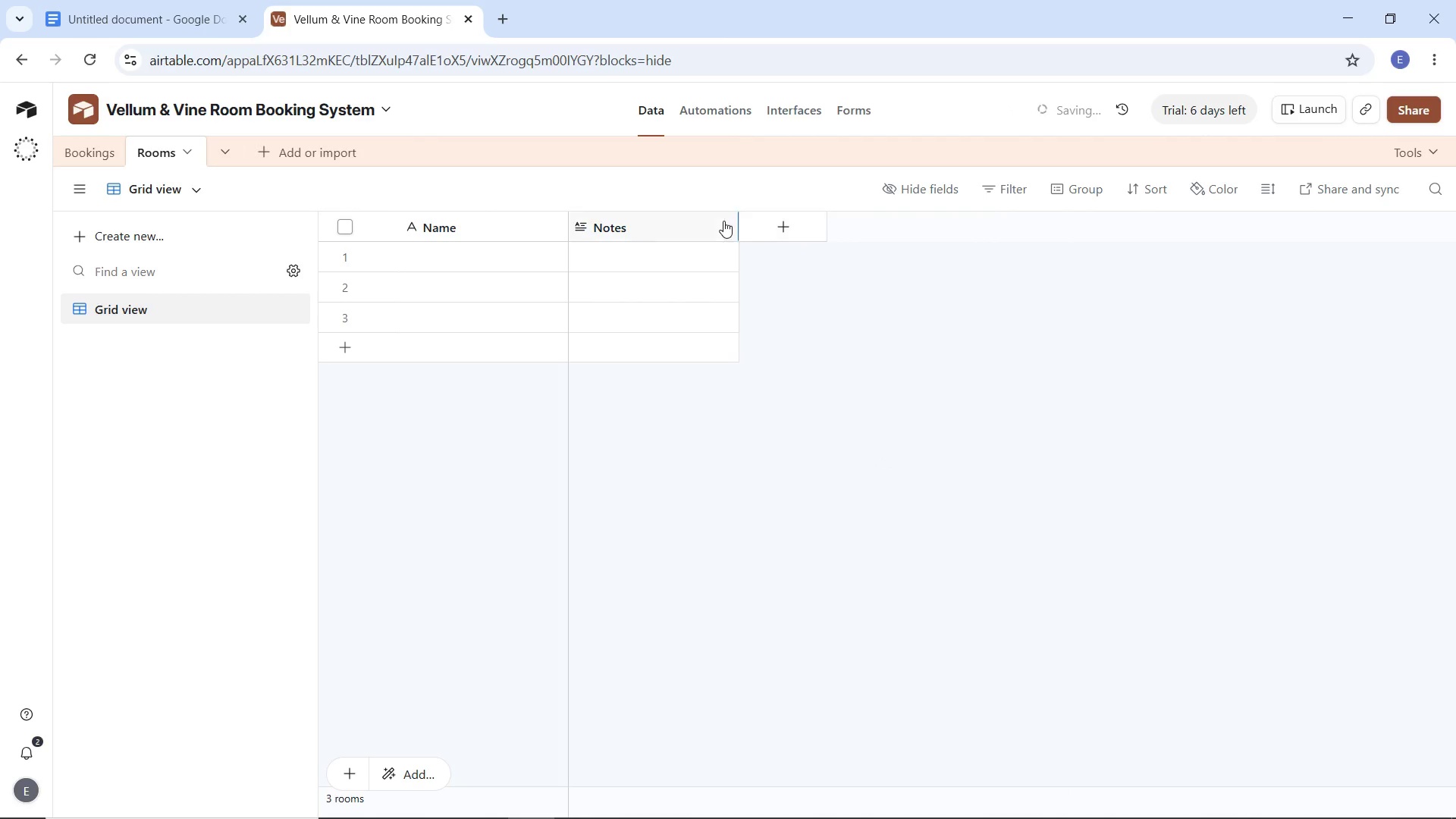 
scroll: coordinate [931, 698], scroll_direction: down, amount: 4.0
 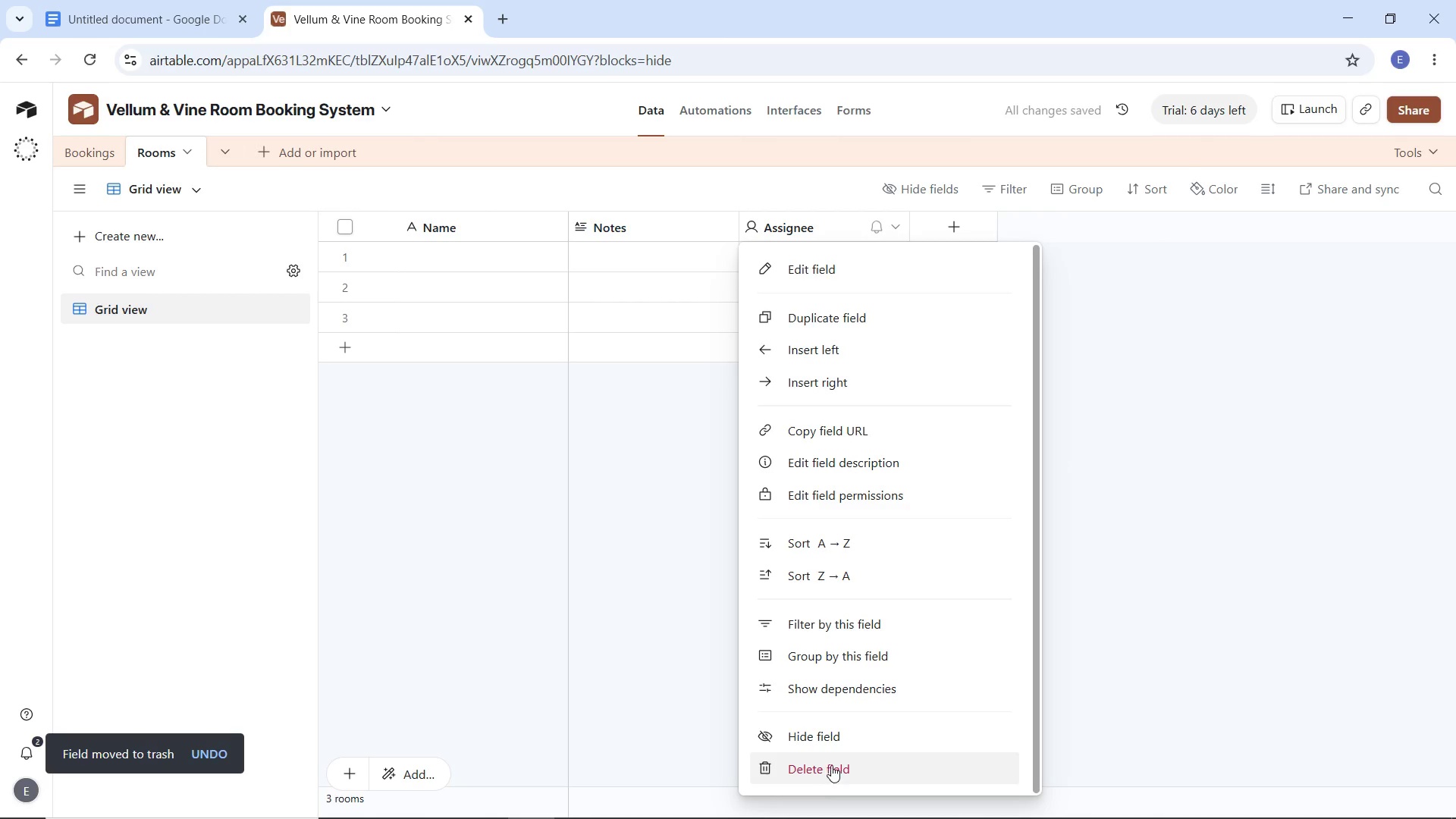 
left_click([722, 221])
 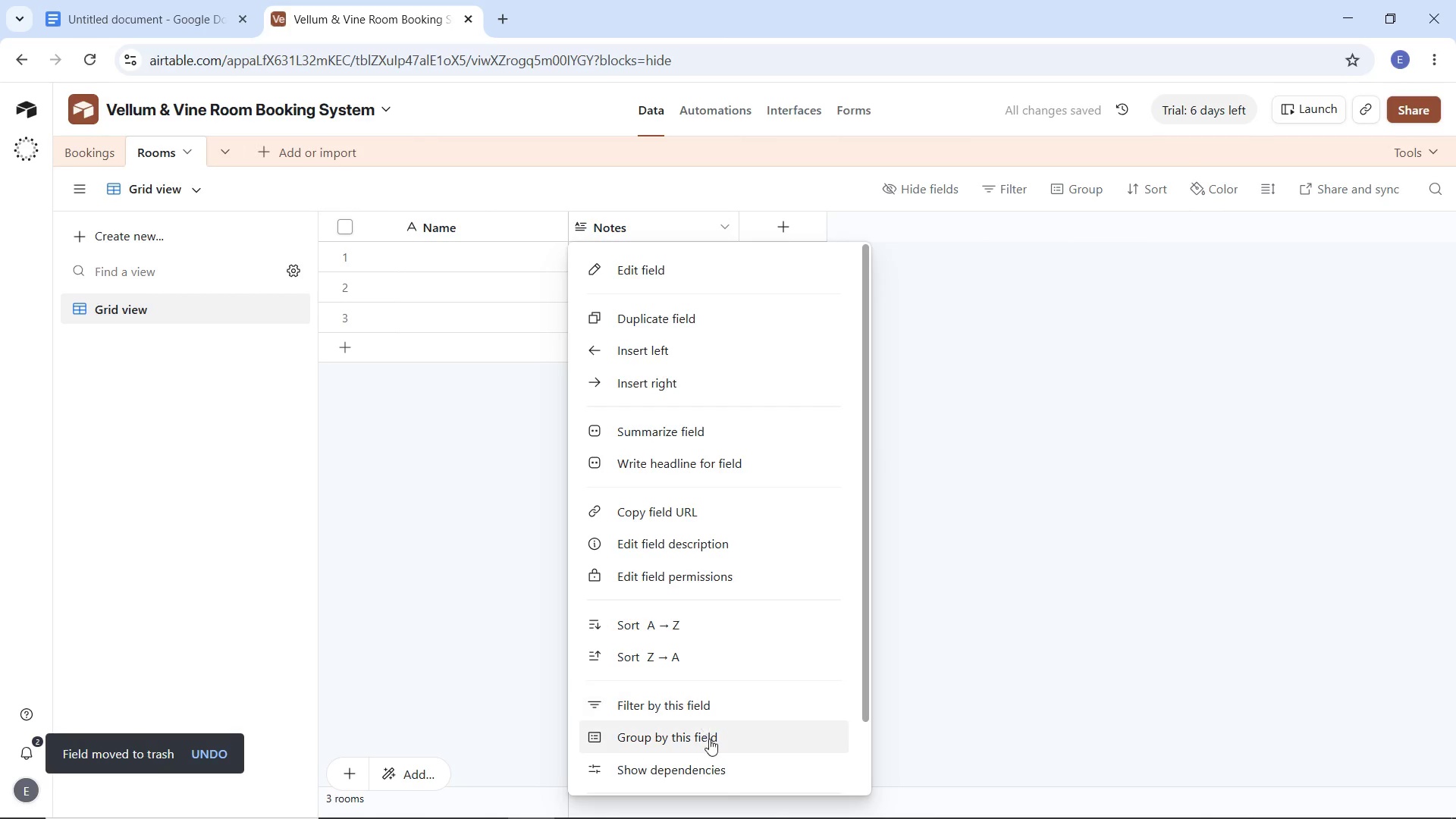 
scroll: coordinate [730, 708], scroll_direction: down, amount: 6.0
 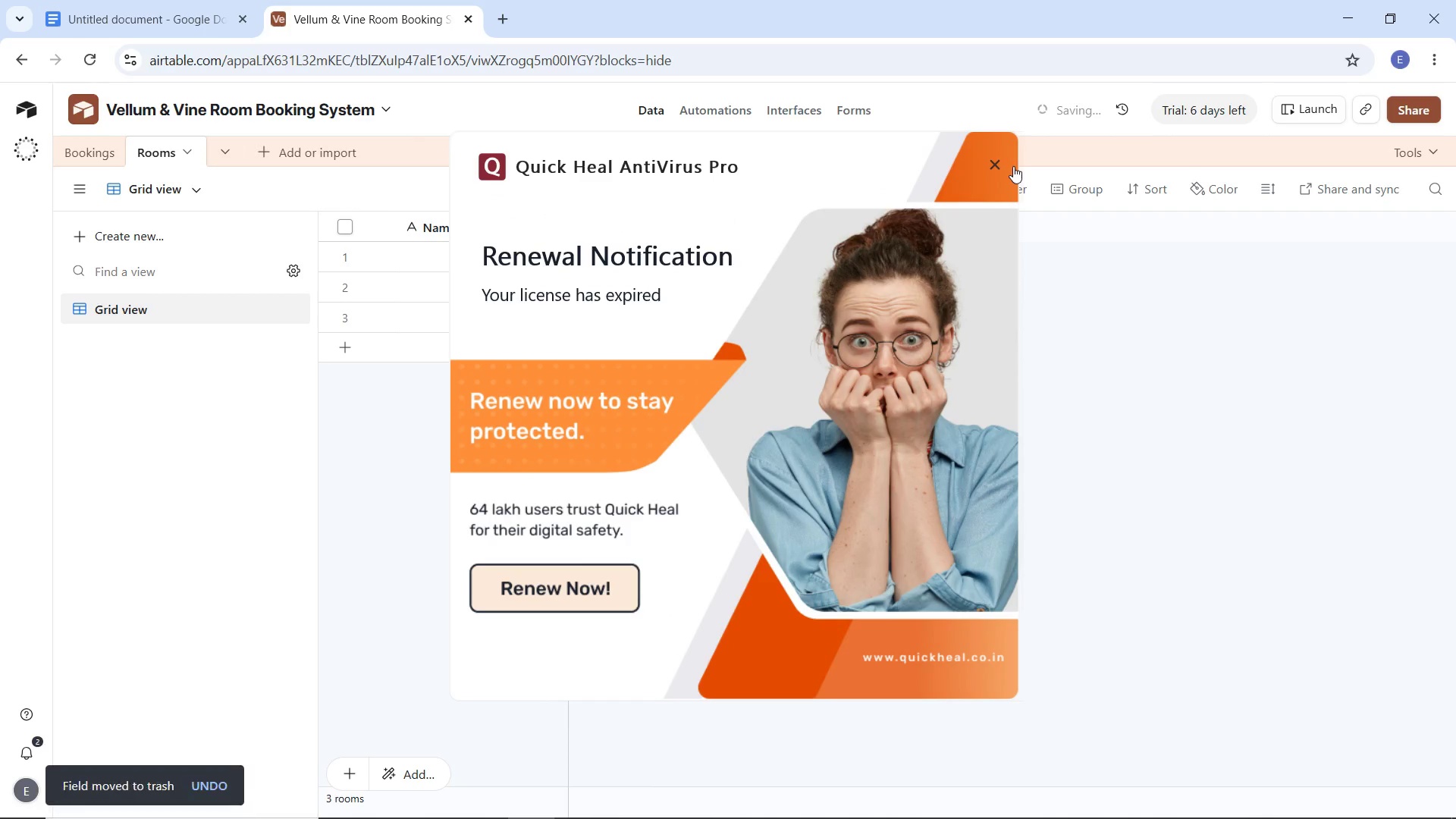 
left_click([985, 167])
 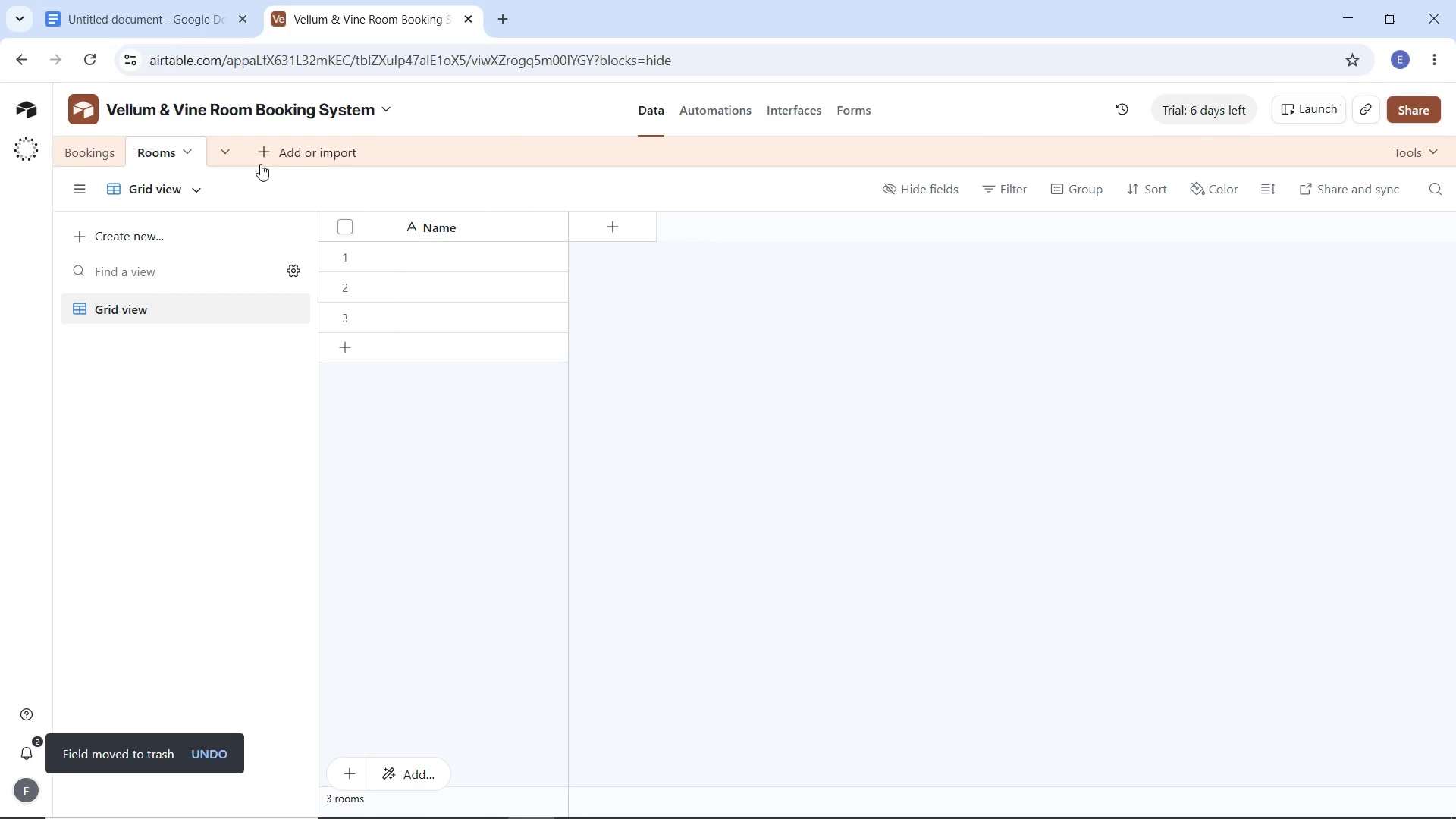 
wait(6.41)
 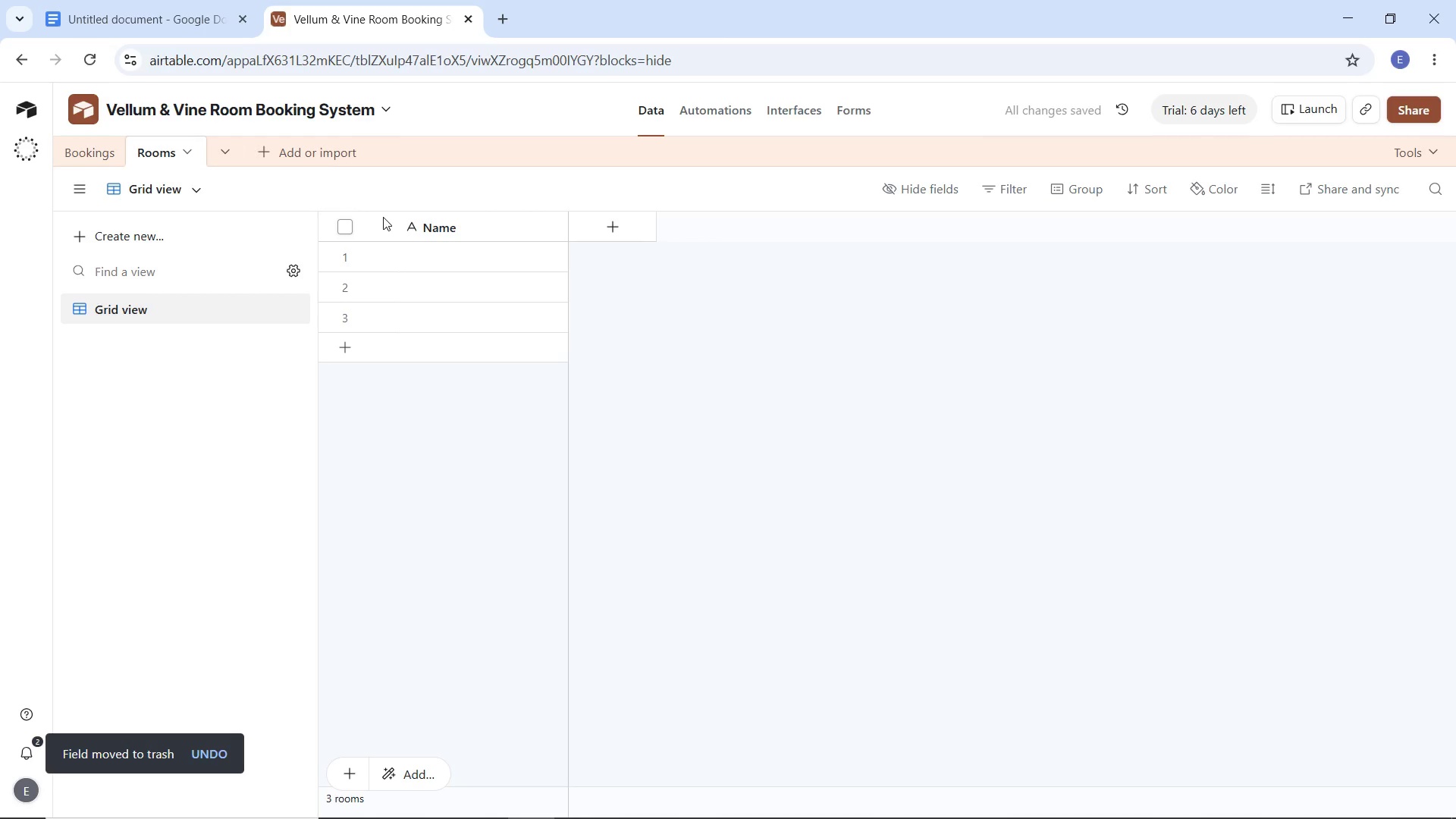 
left_click([284, 320])
 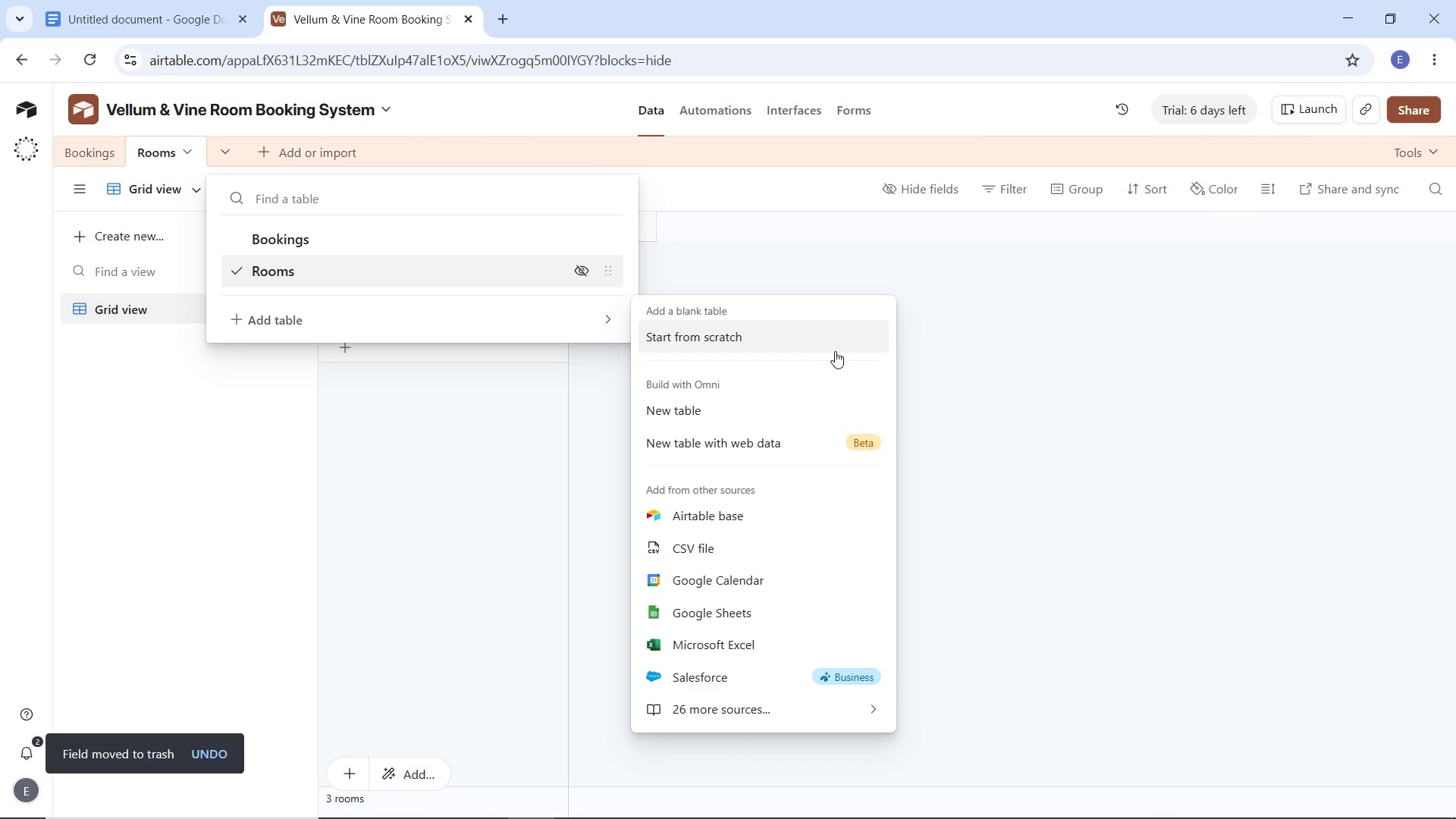 
left_click([835, 351])
 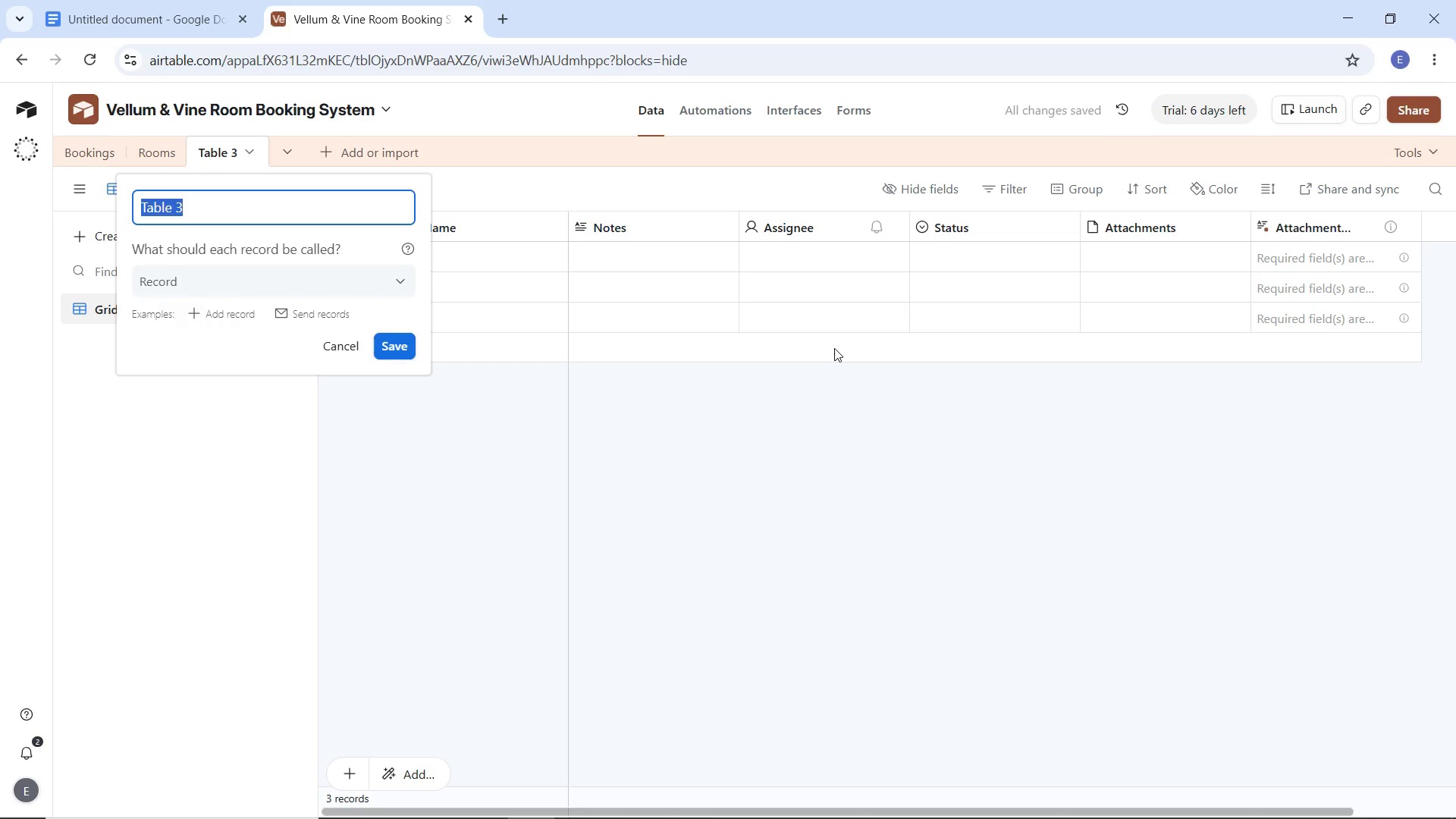 
type(Team Members)
 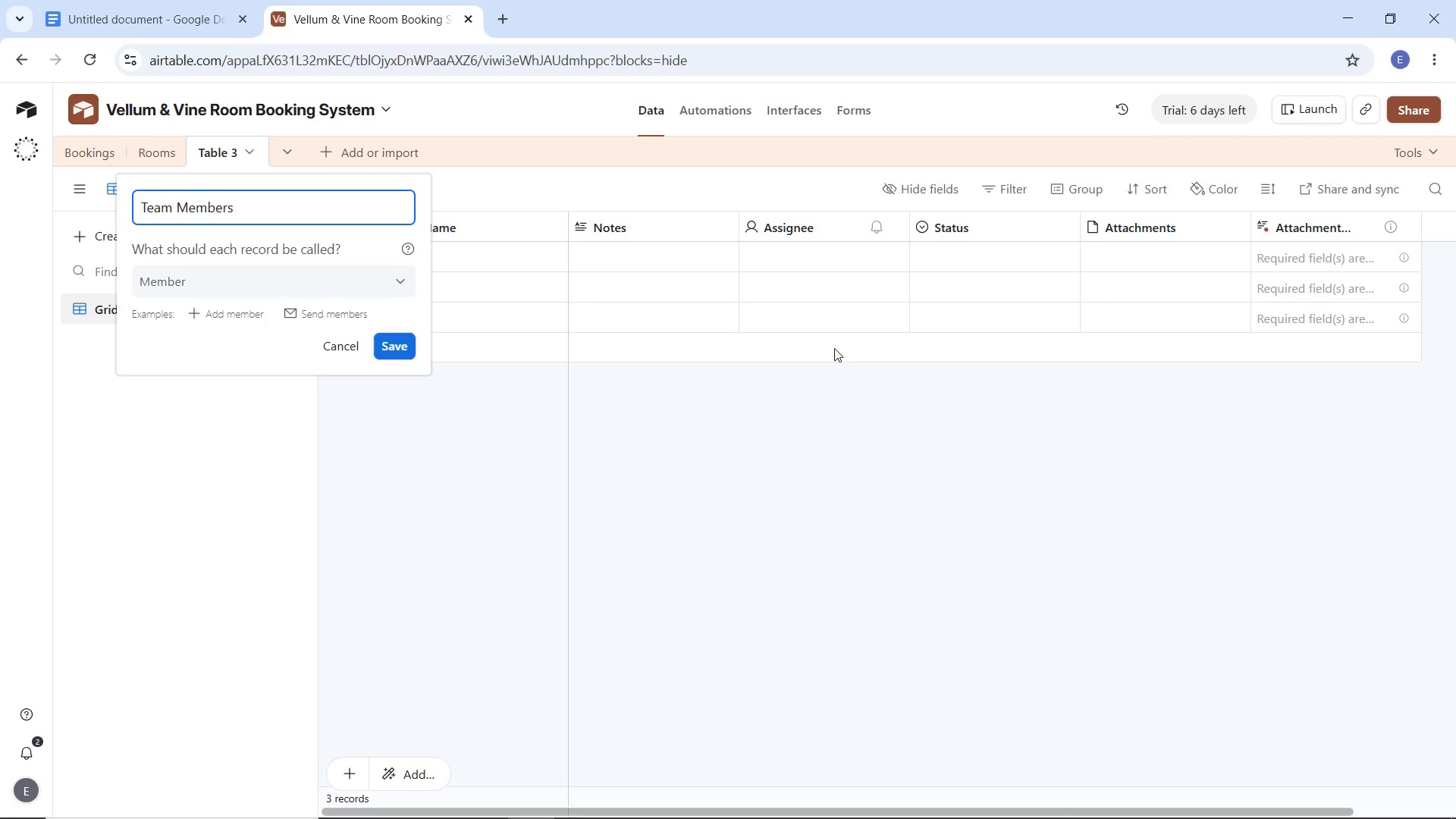 
key(Enter)
 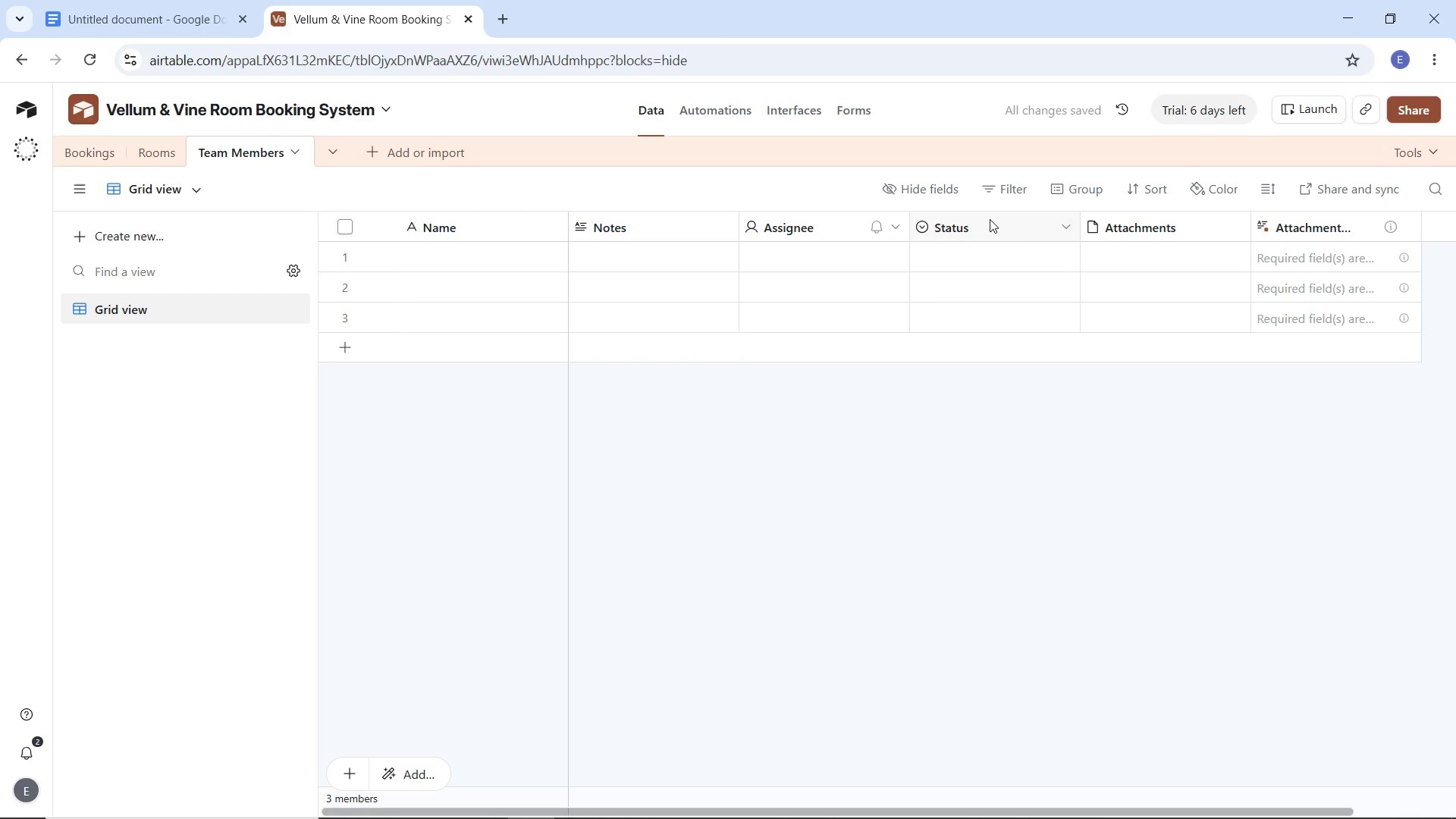 
left_click([1068, 229])
 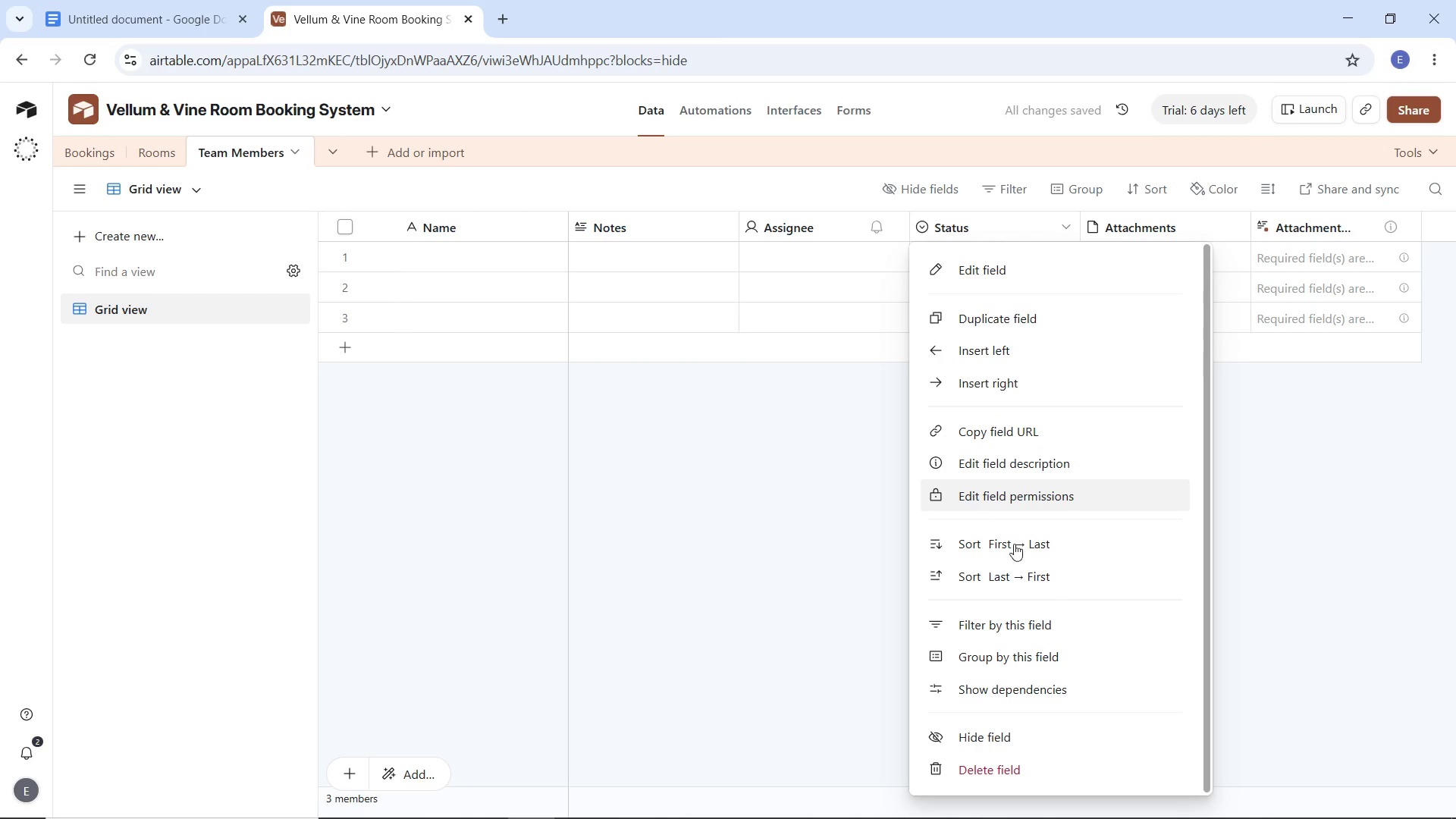 
left_click([987, 779])
 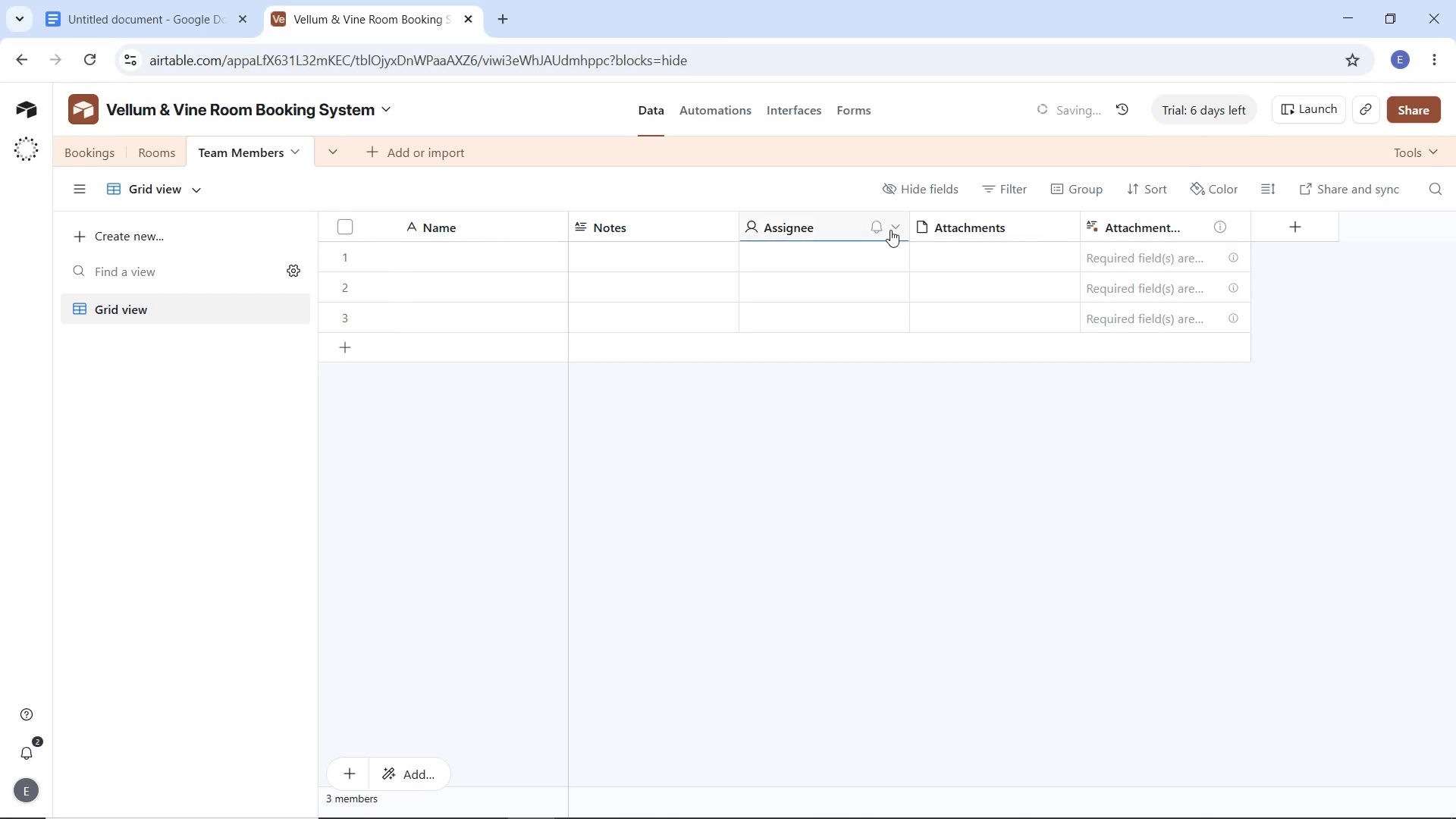 
scroll: coordinate [1047, 587], scroll_direction: down, amount: 6.0
 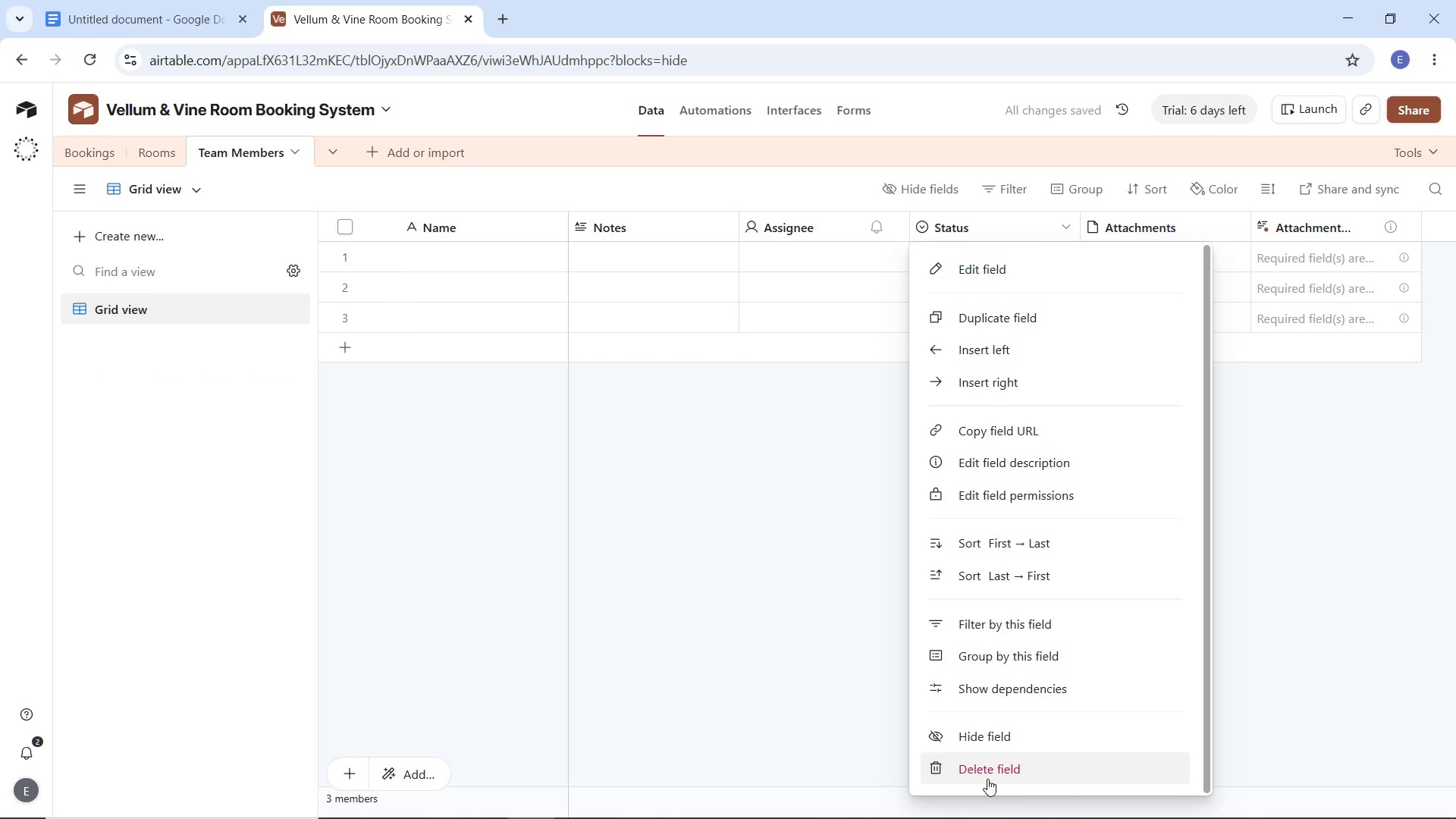 
left_click([892, 228])
 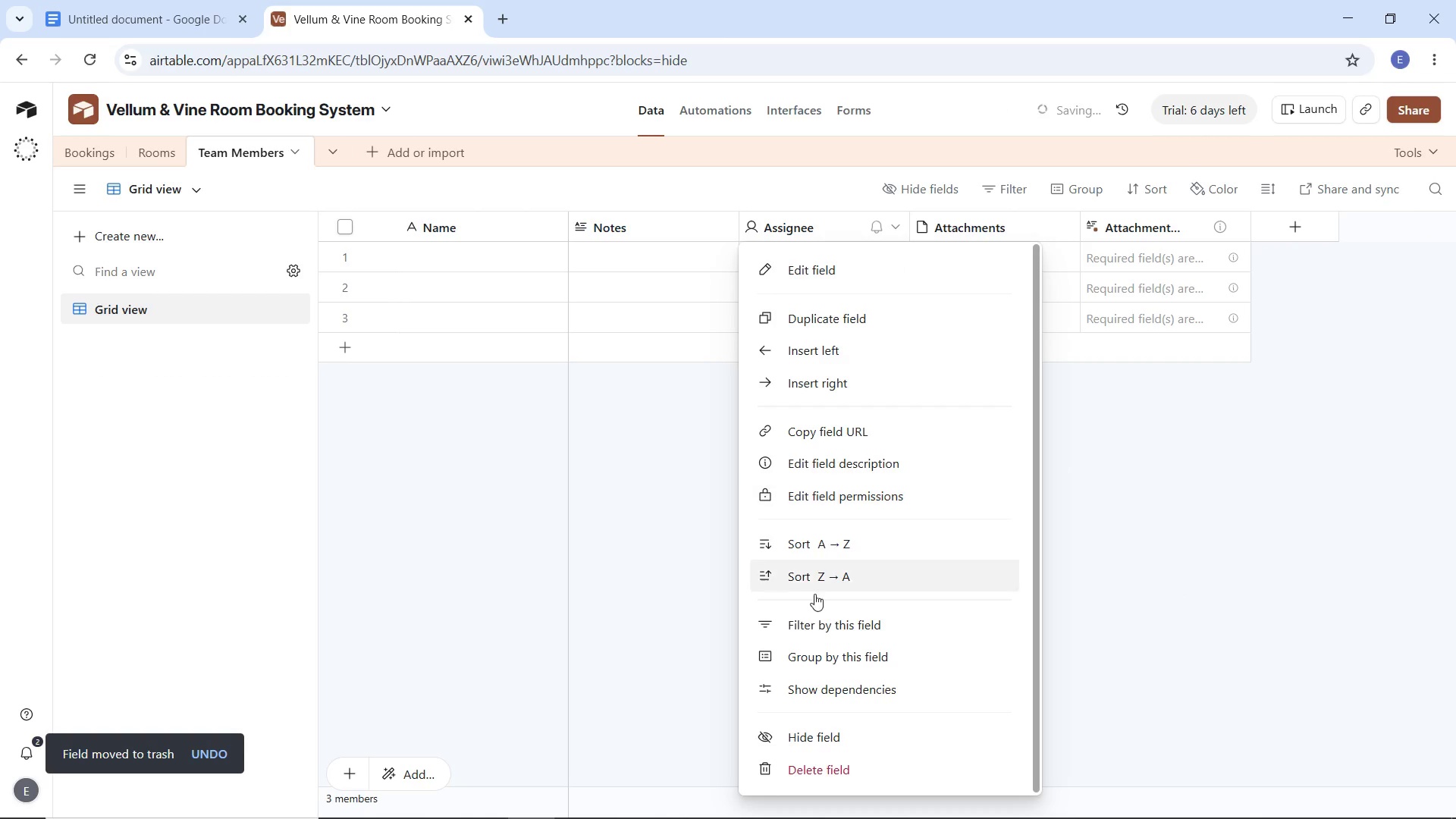 
scroll: coordinate [810, 620], scroll_direction: down, amount: 6.0
 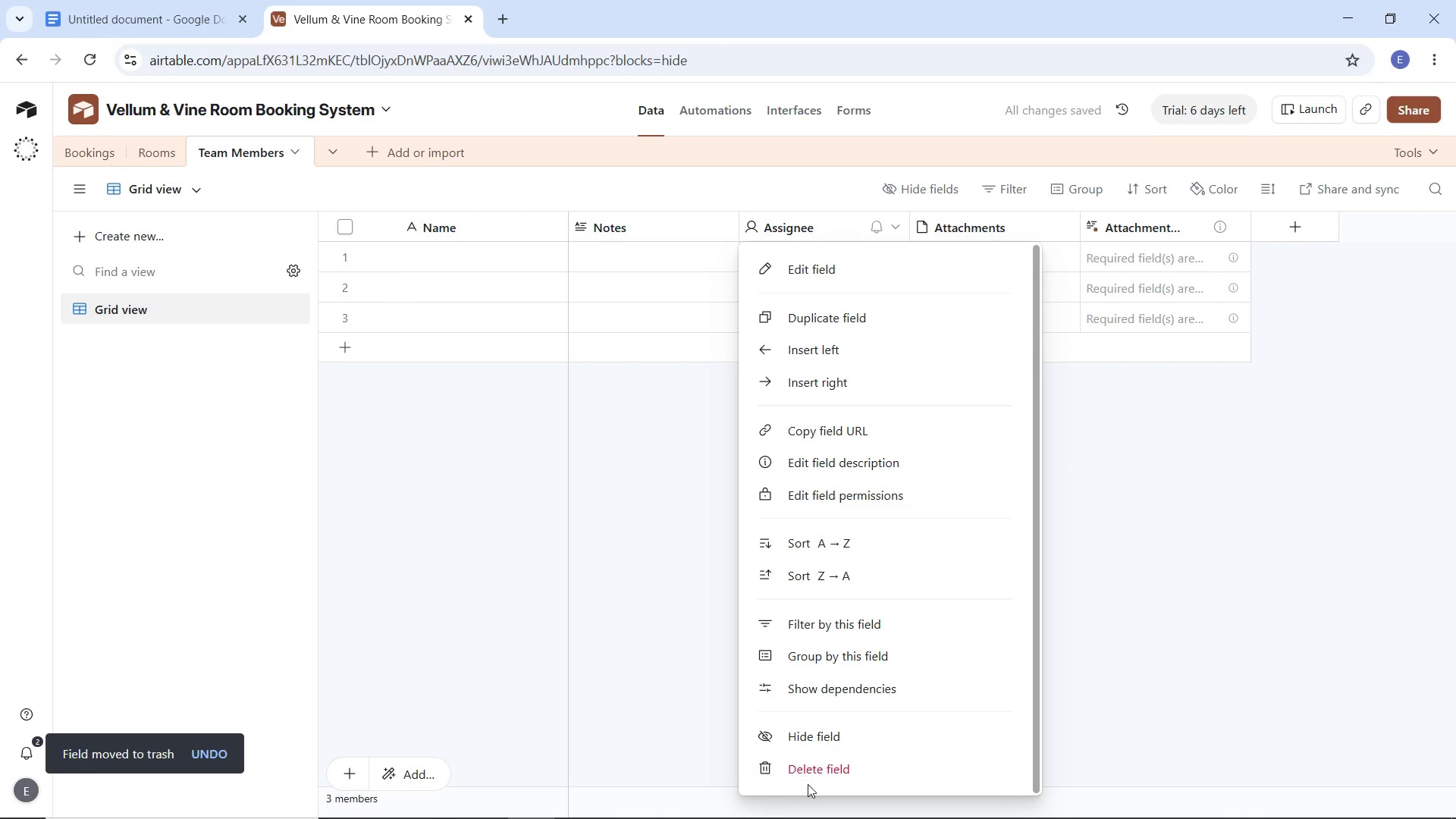 
left_click([808, 784])
 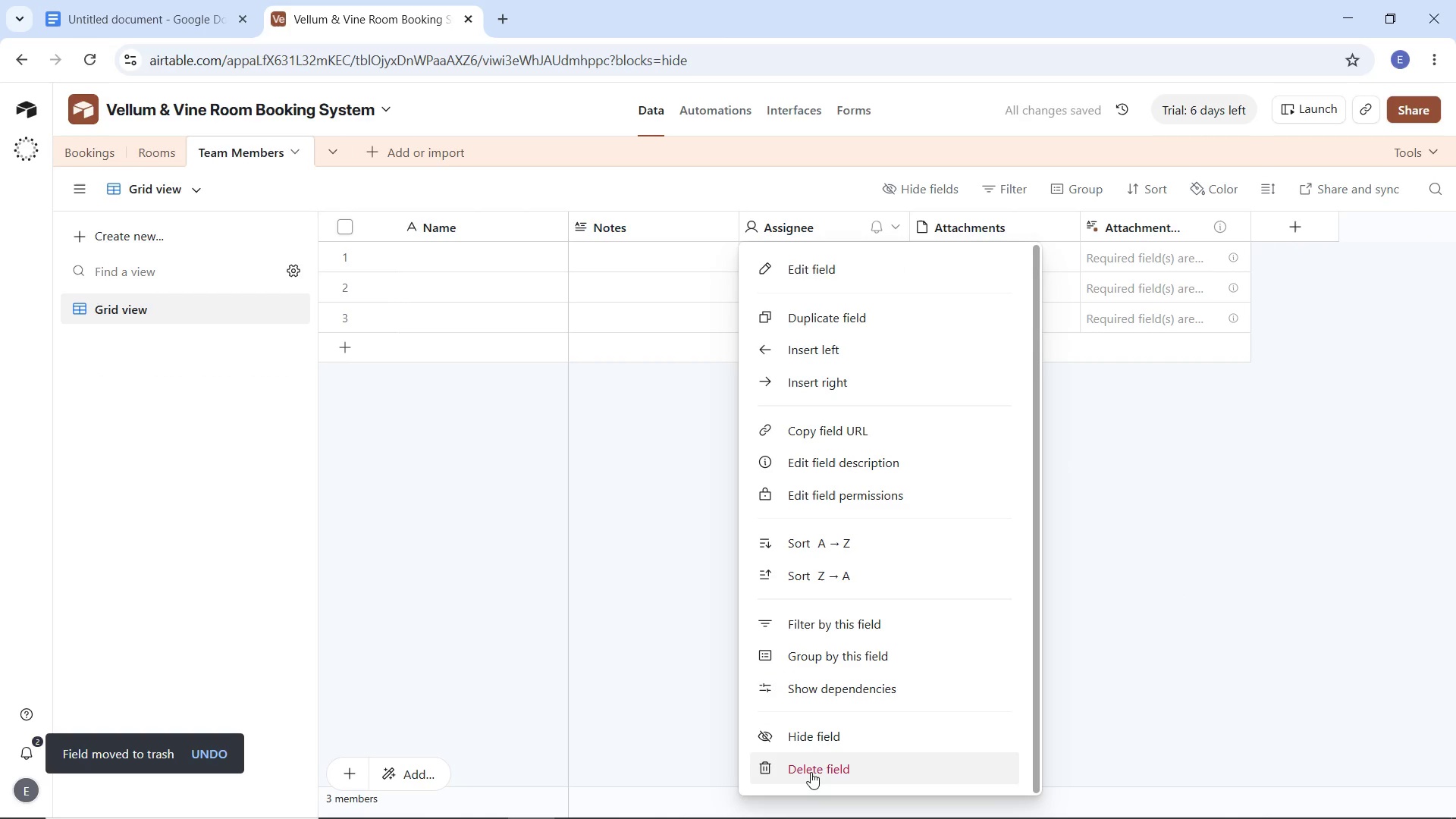 
left_click([811, 772])
 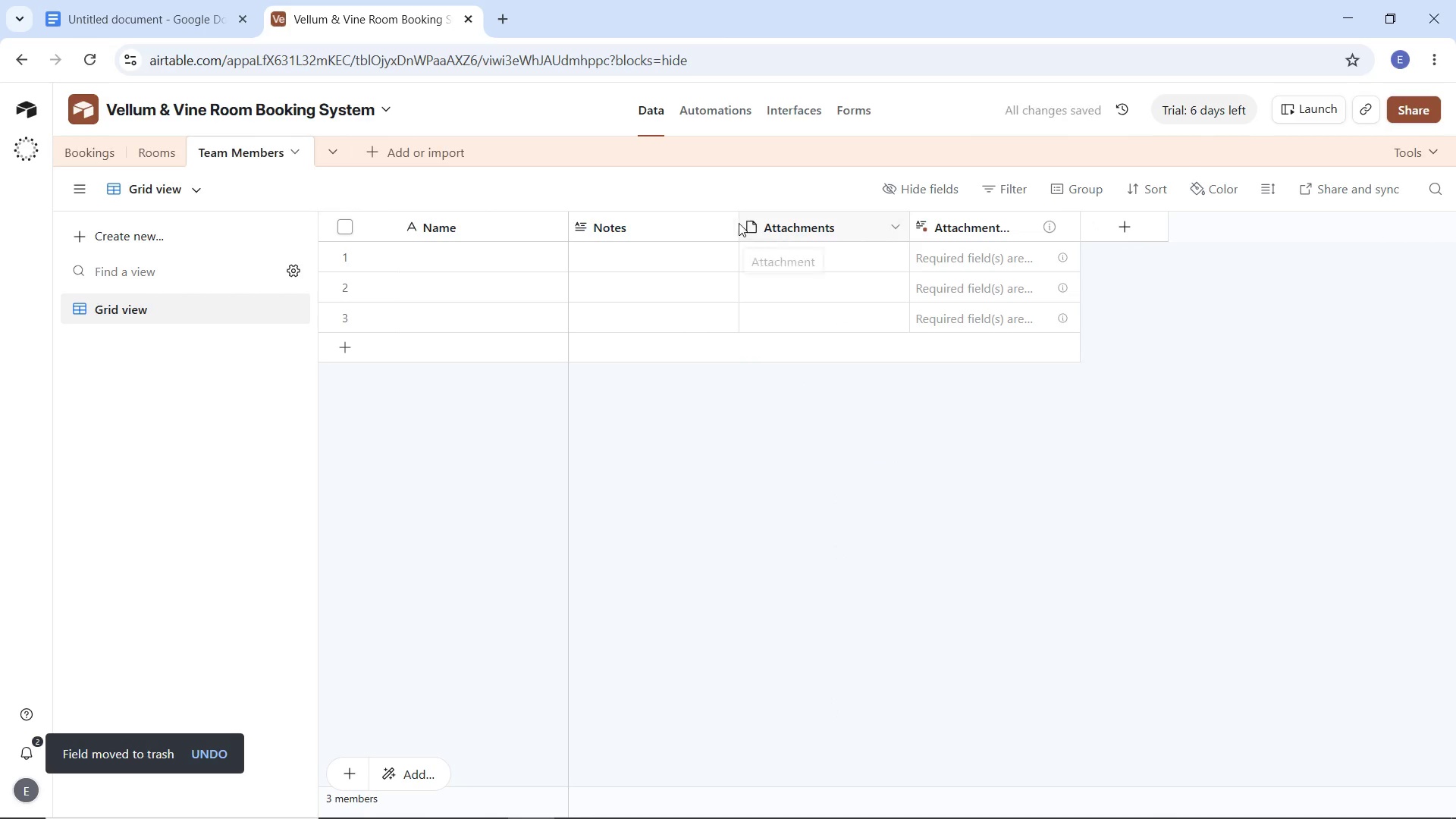 
left_click([723, 222])
 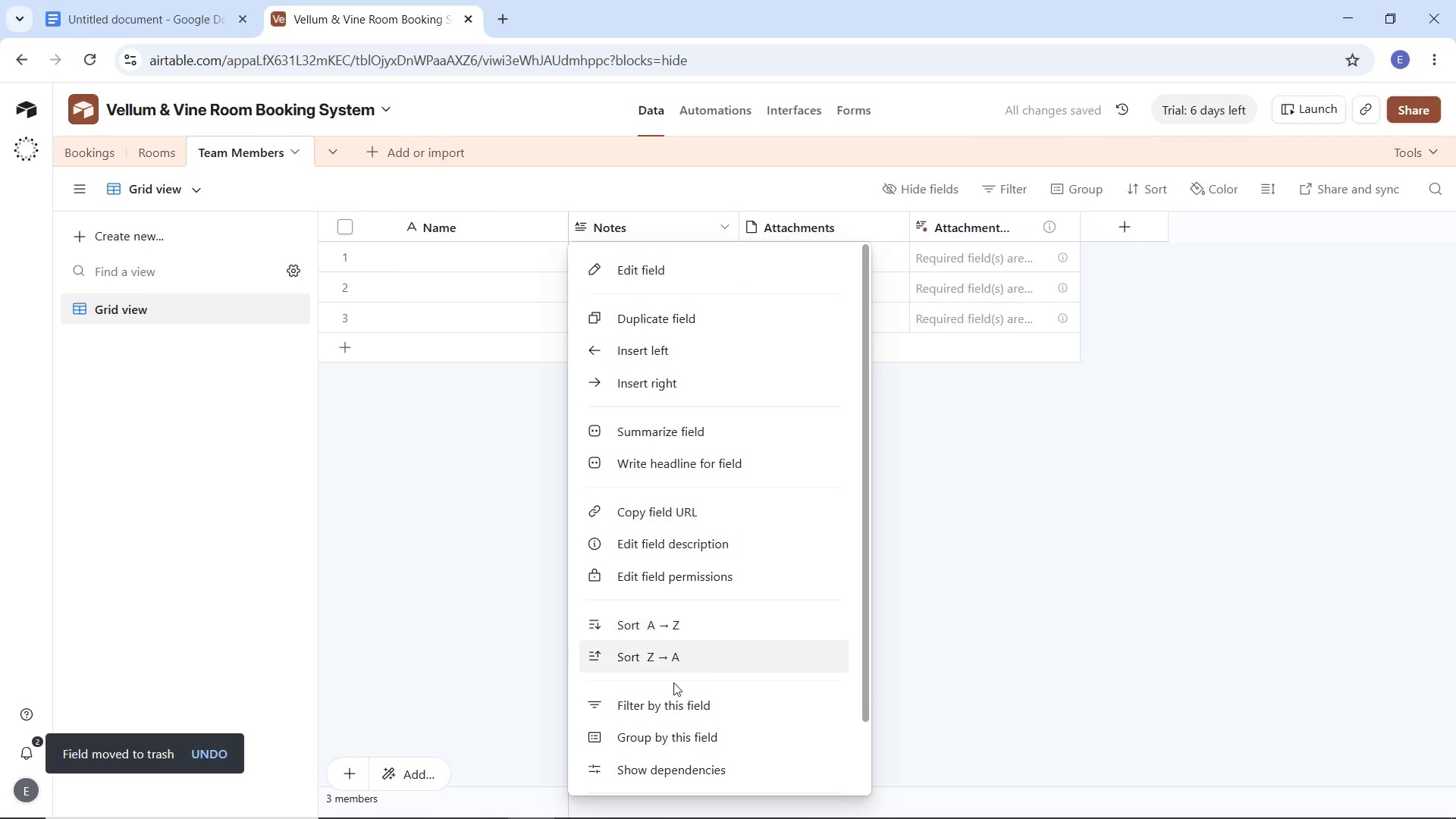 
scroll: coordinate [675, 690], scroll_direction: down, amount: 4.0
 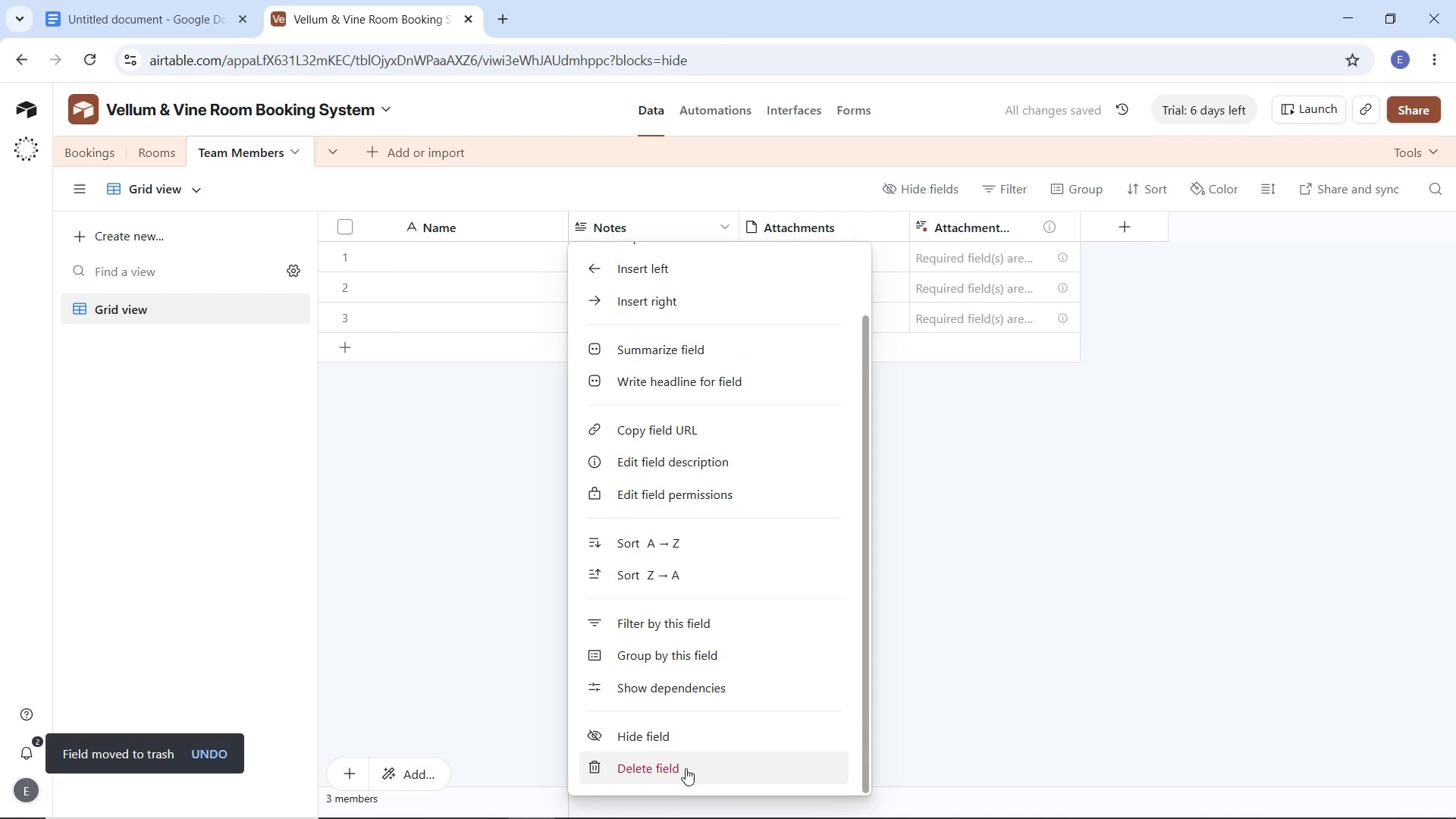 
left_click_drag(start_coordinate=[686, 768], to_coordinate=[686, 764])
 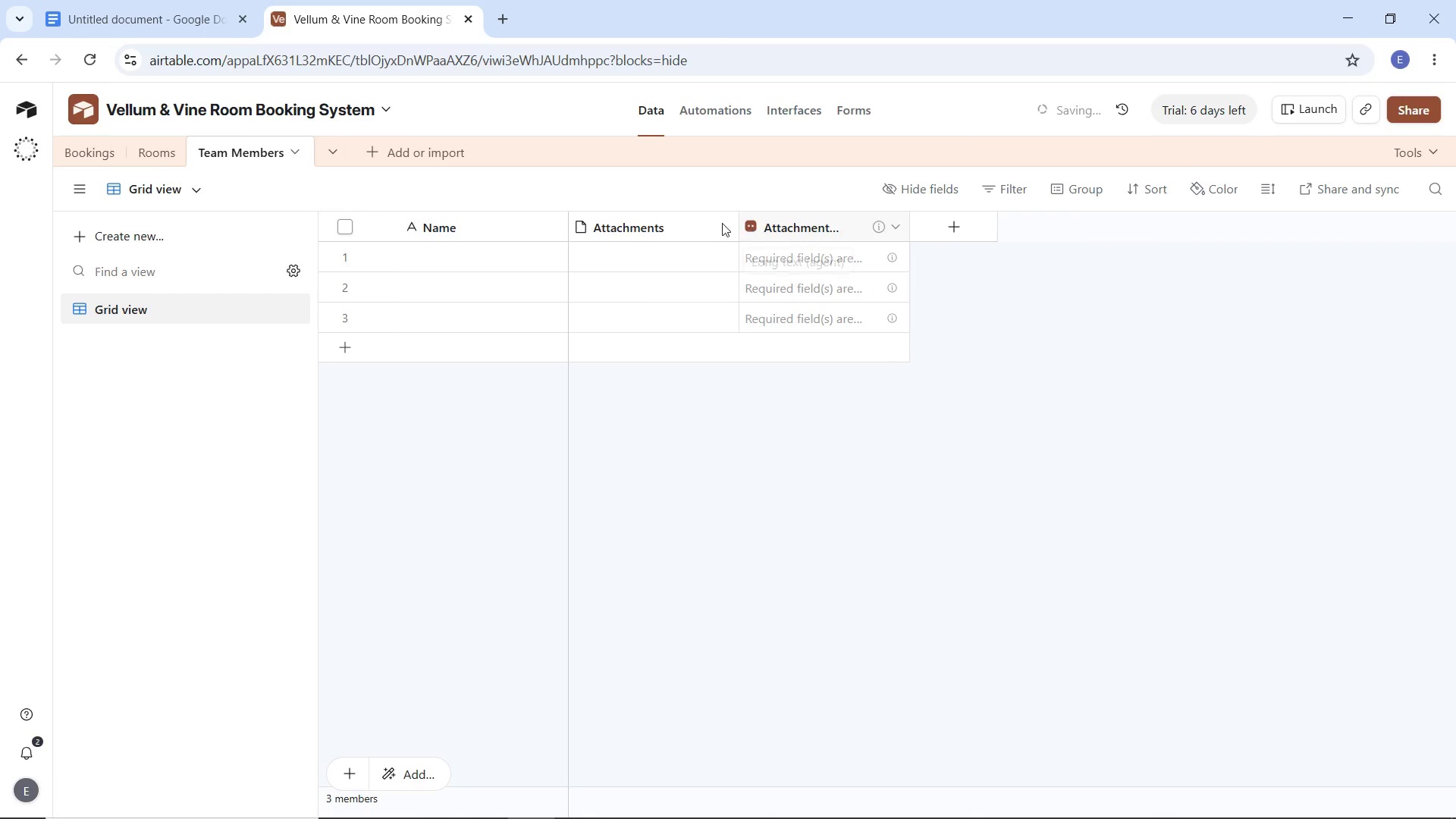 
left_click([719, 221])
 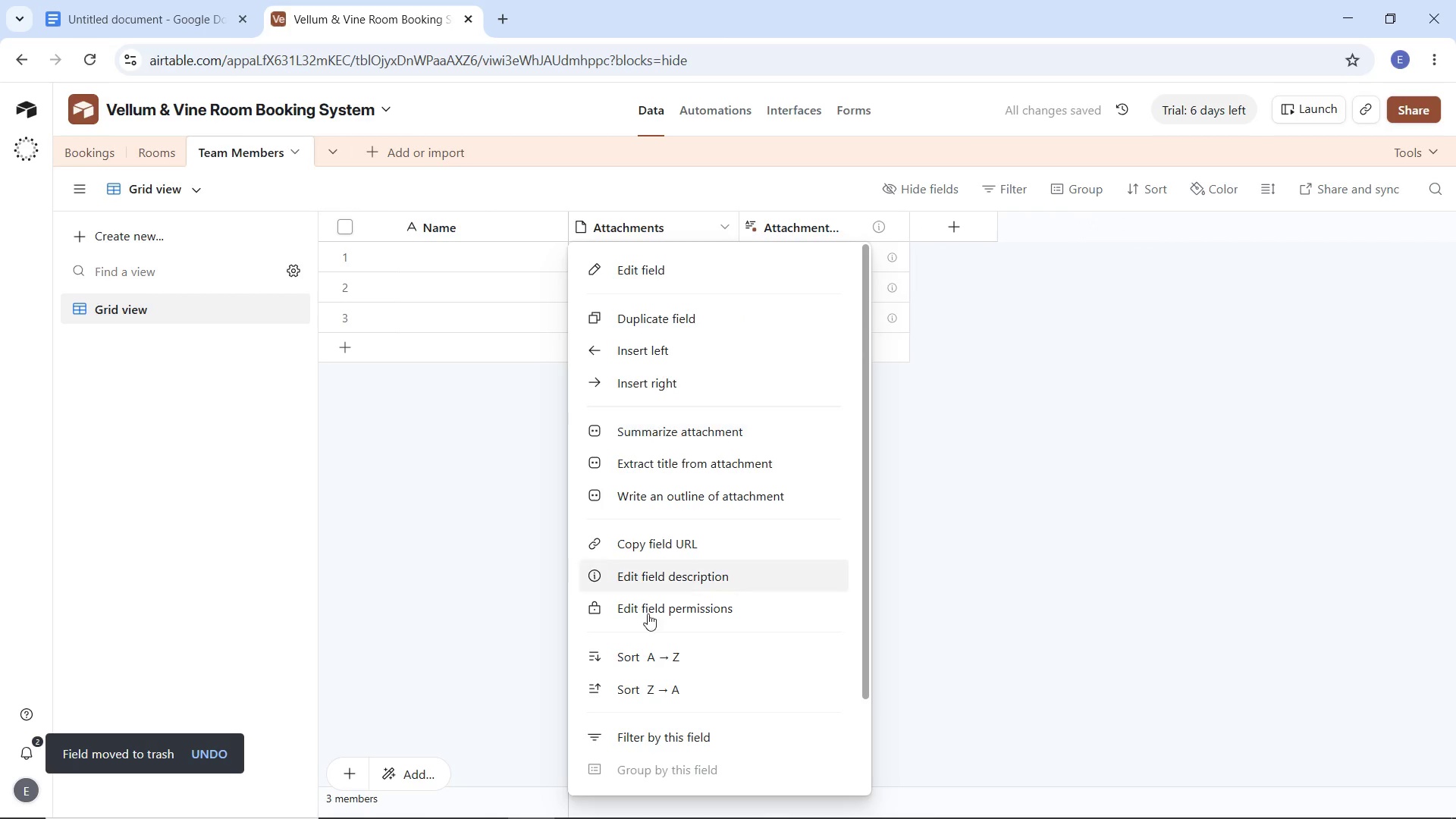 
scroll: coordinate [644, 681], scroll_direction: down, amount: 6.0
 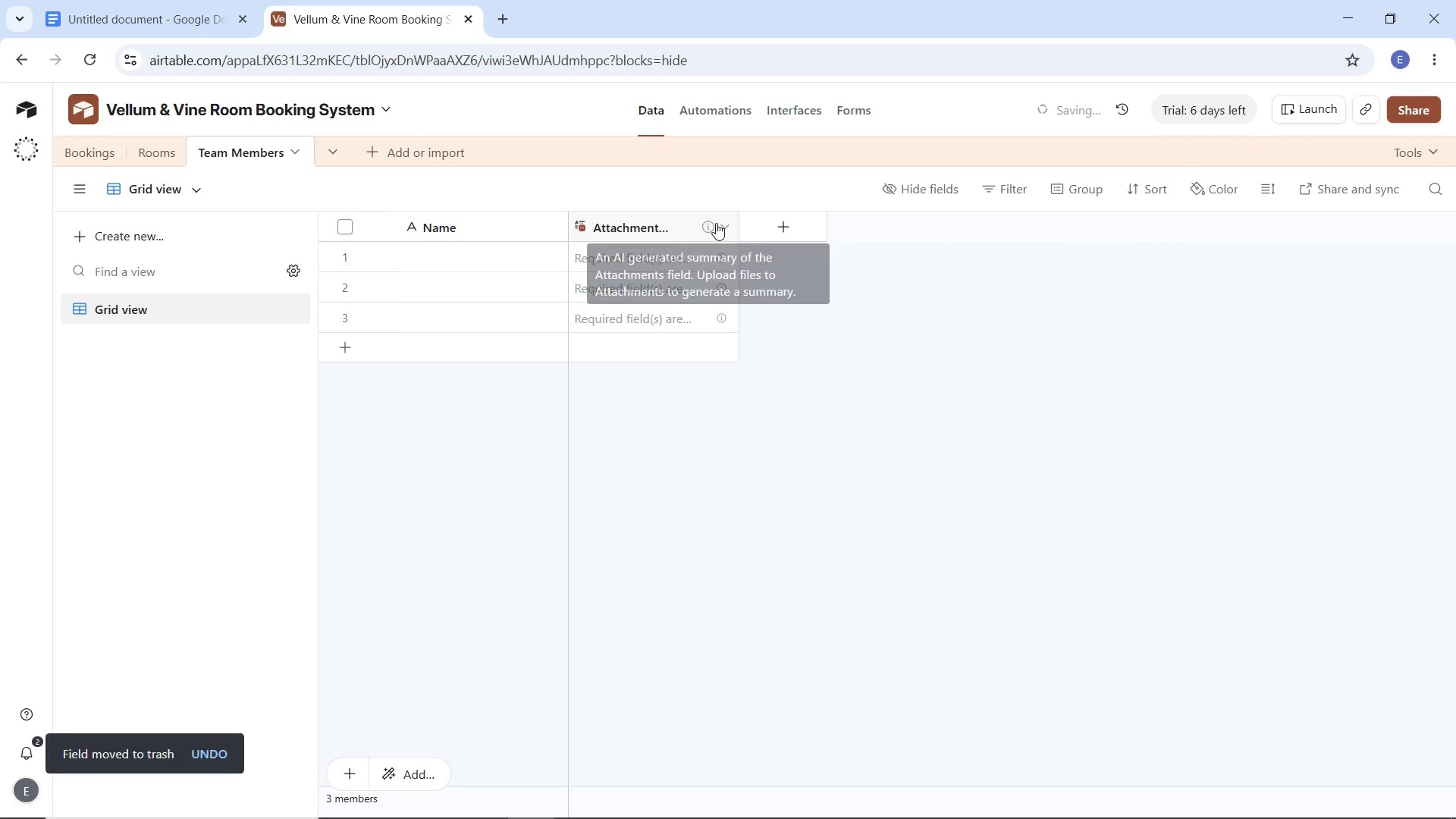 
left_click([723, 224])
 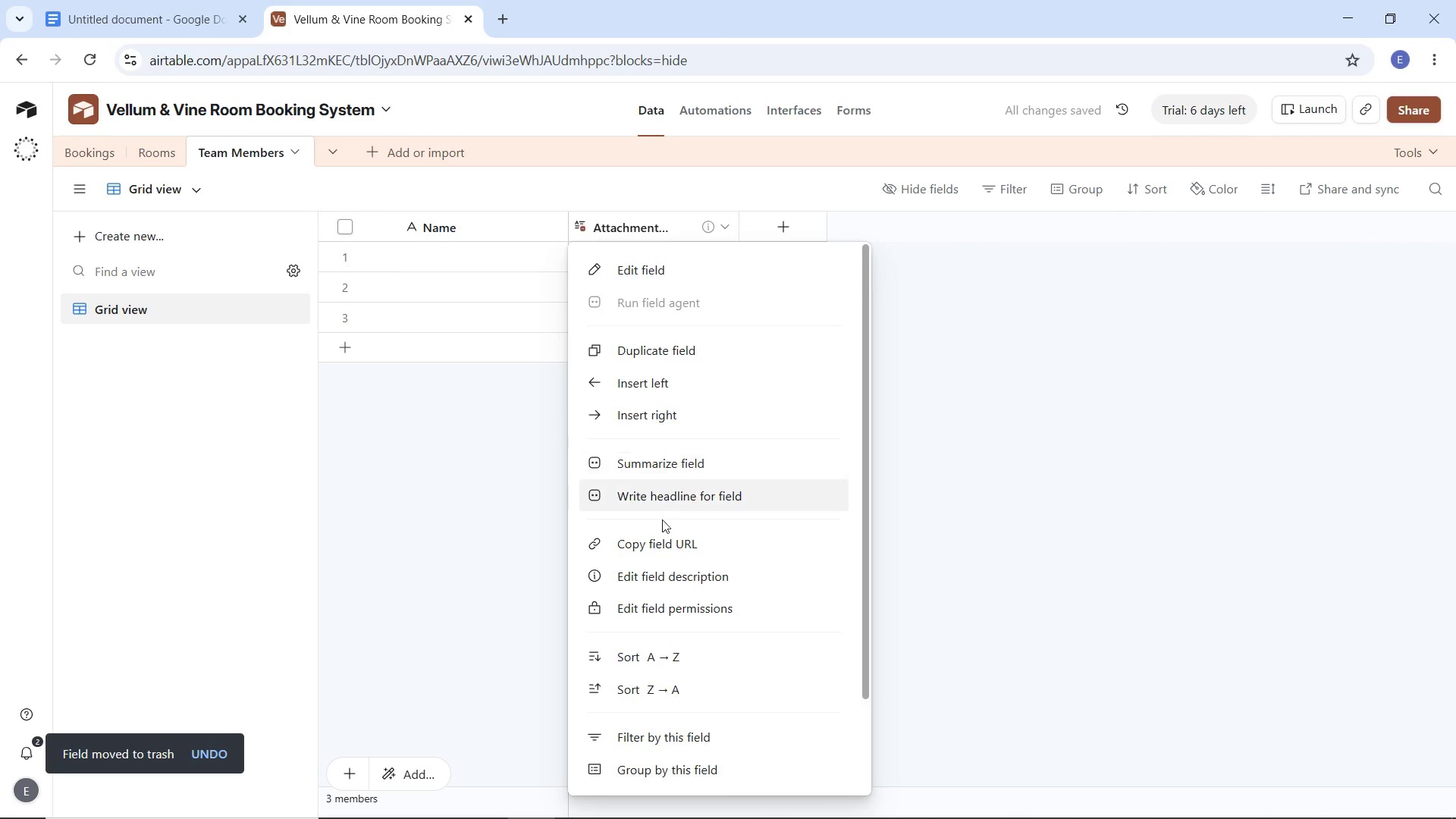 
scroll: coordinate [665, 538], scroll_direction: down, amount: 6.0
 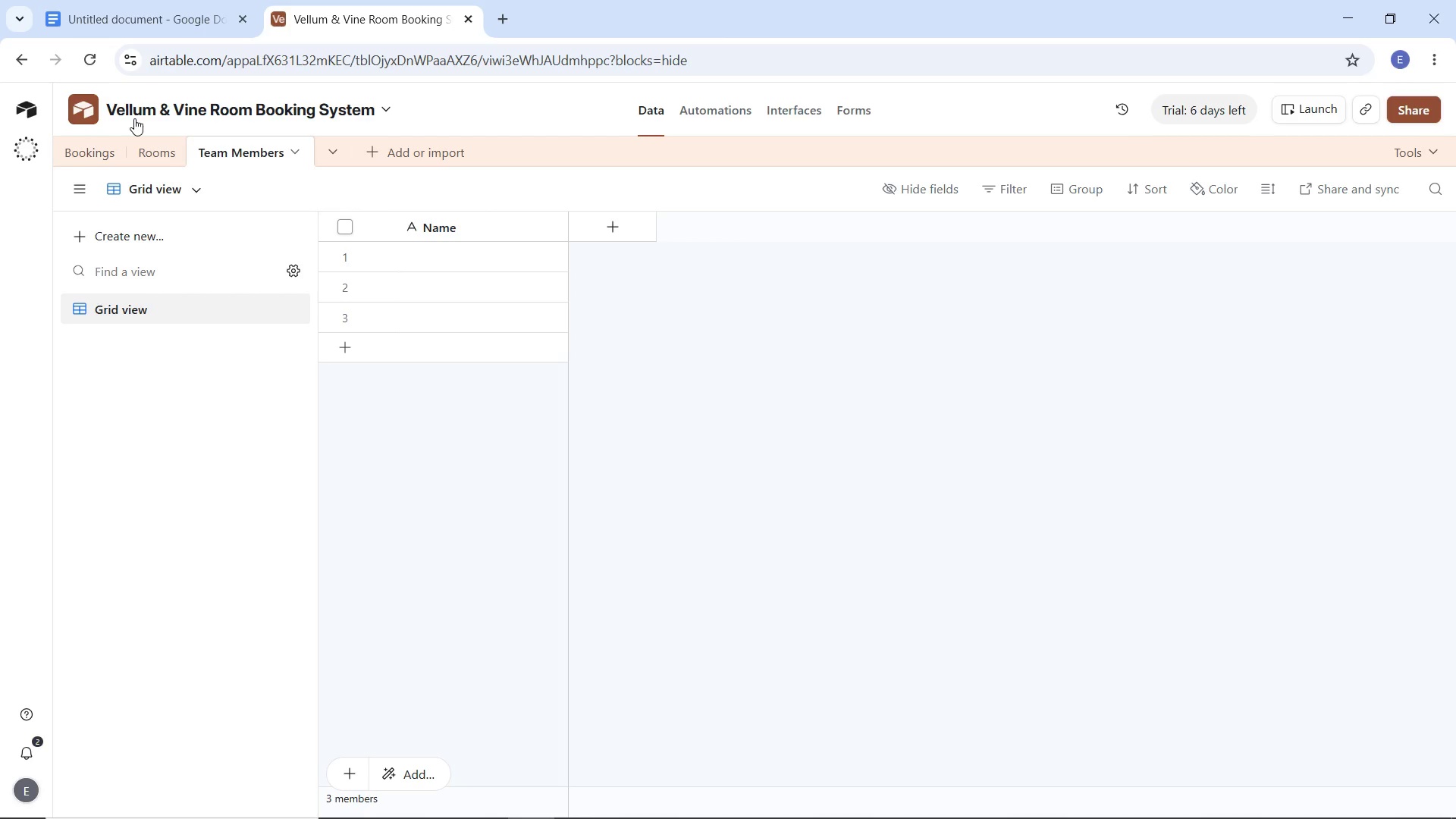 
wait(29.58)
 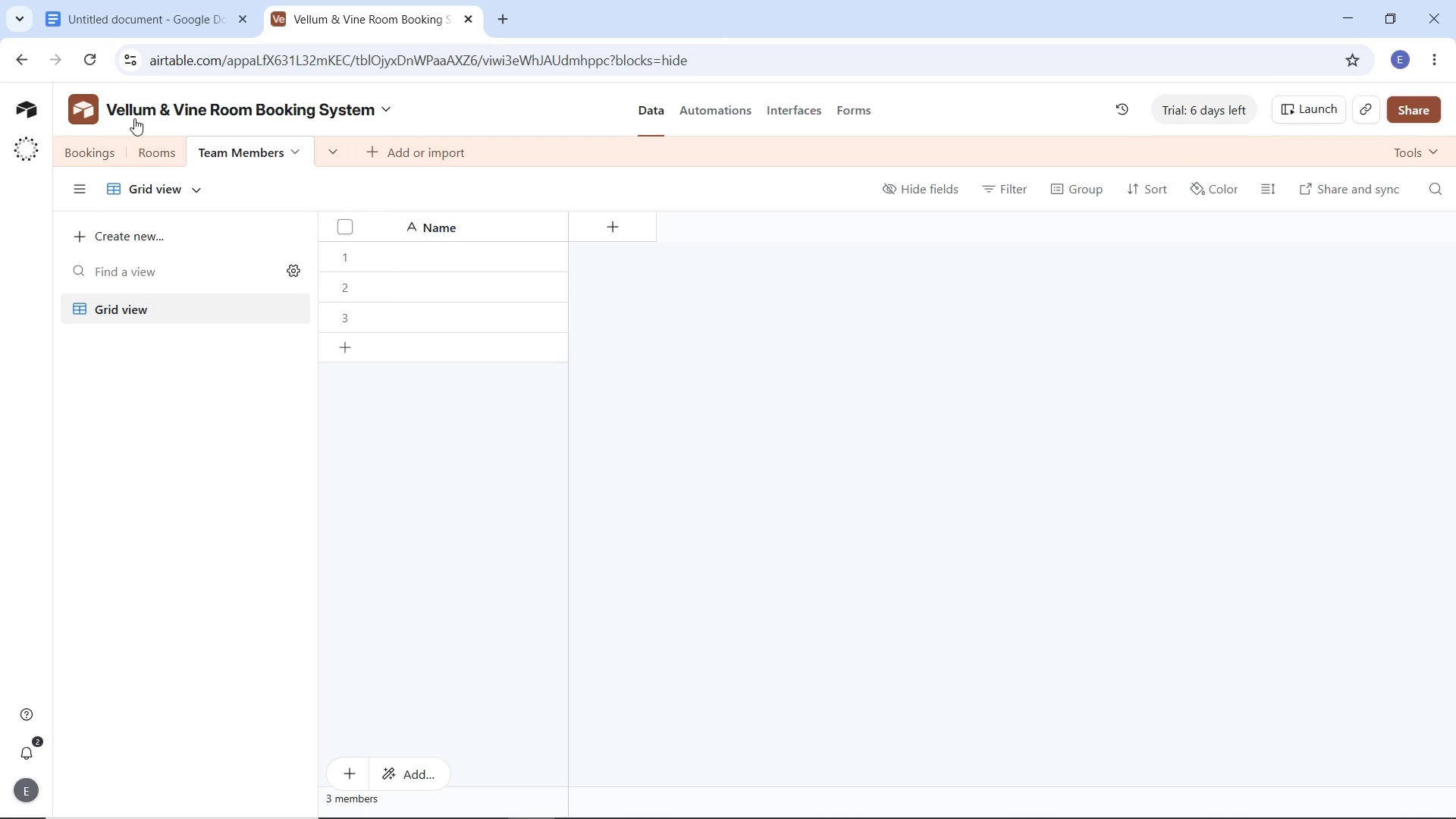 
left_click([393, 153])
 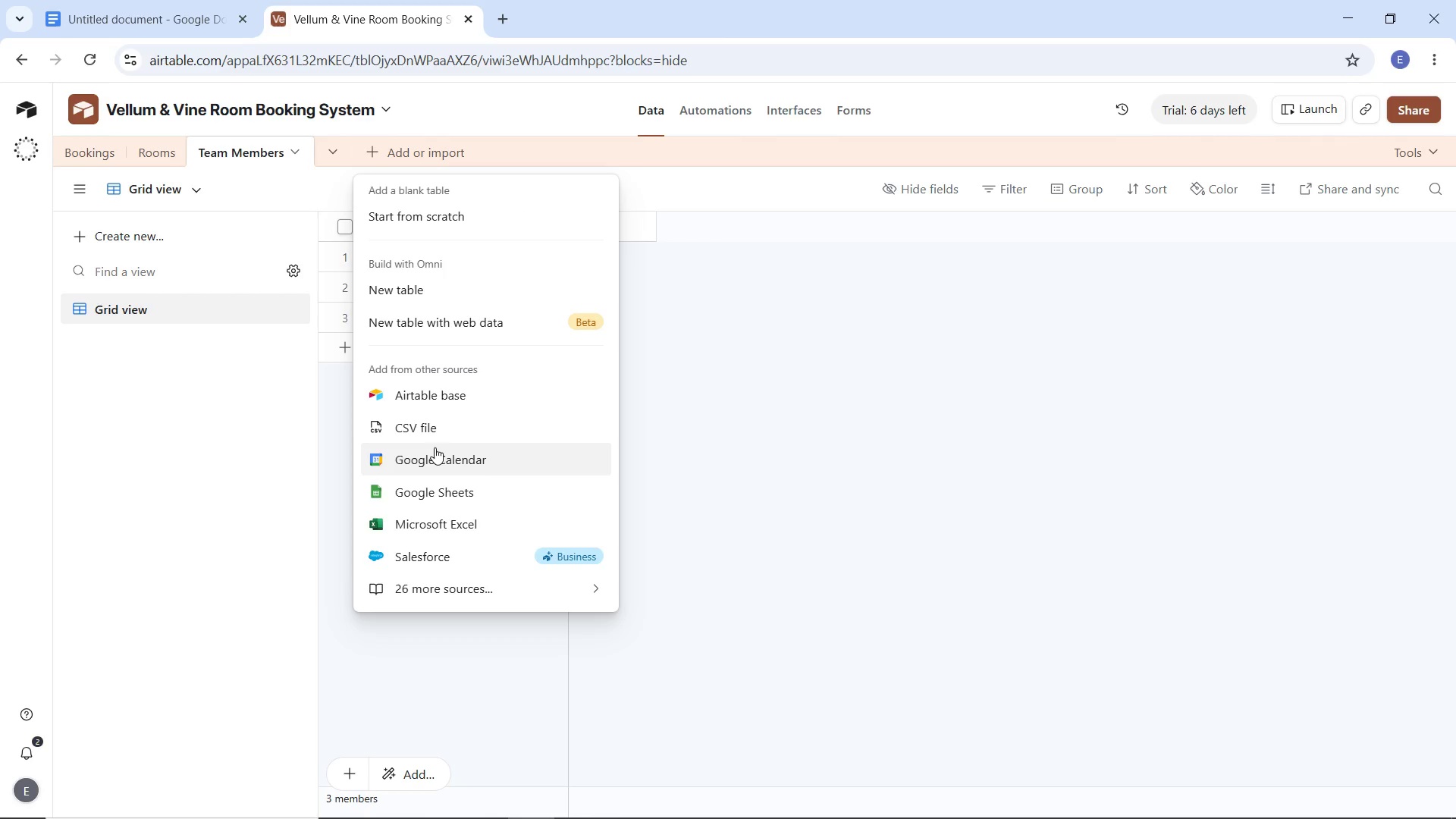 
left_click([435, 433])
 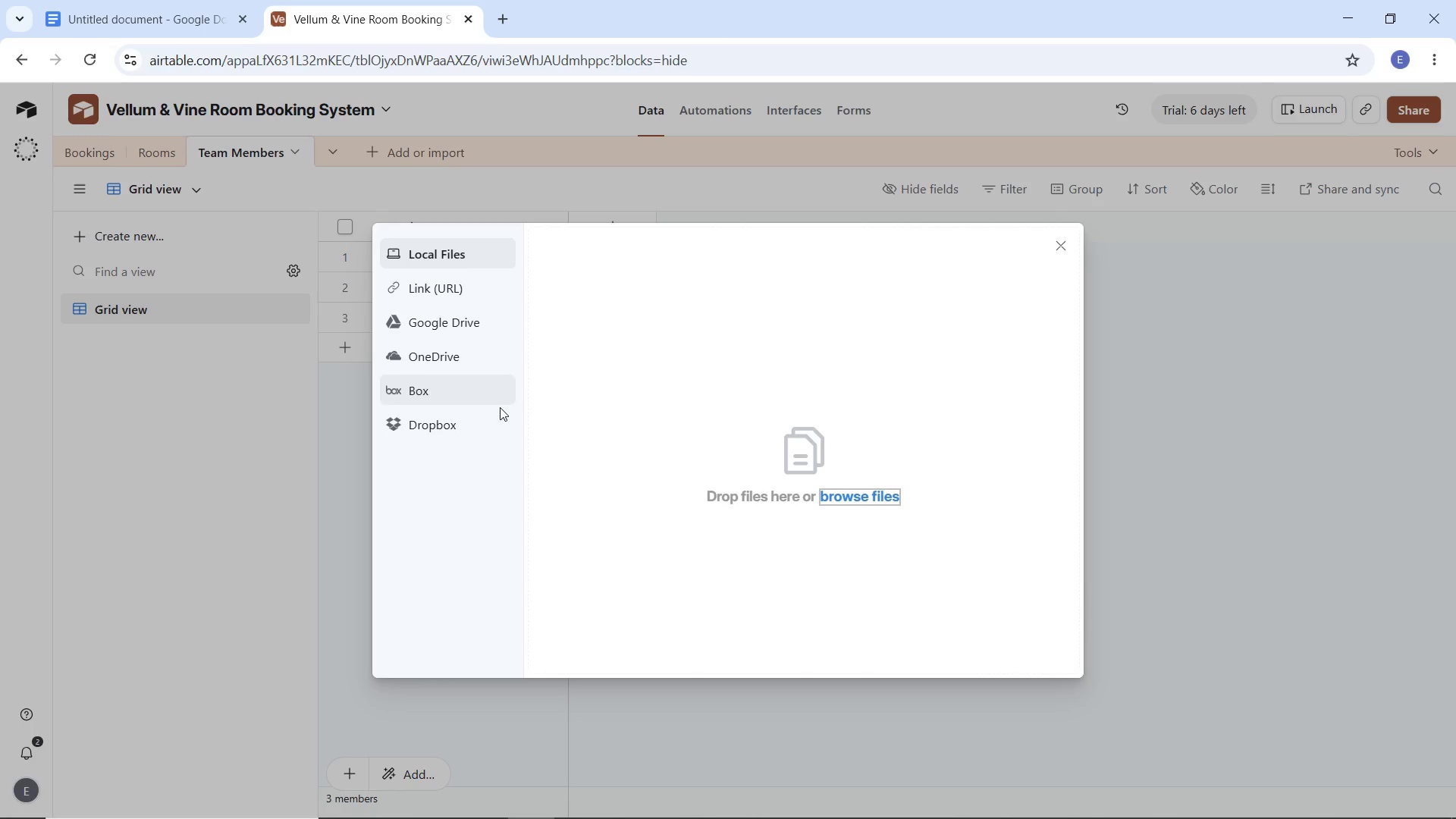 
left_click([864, 497])
 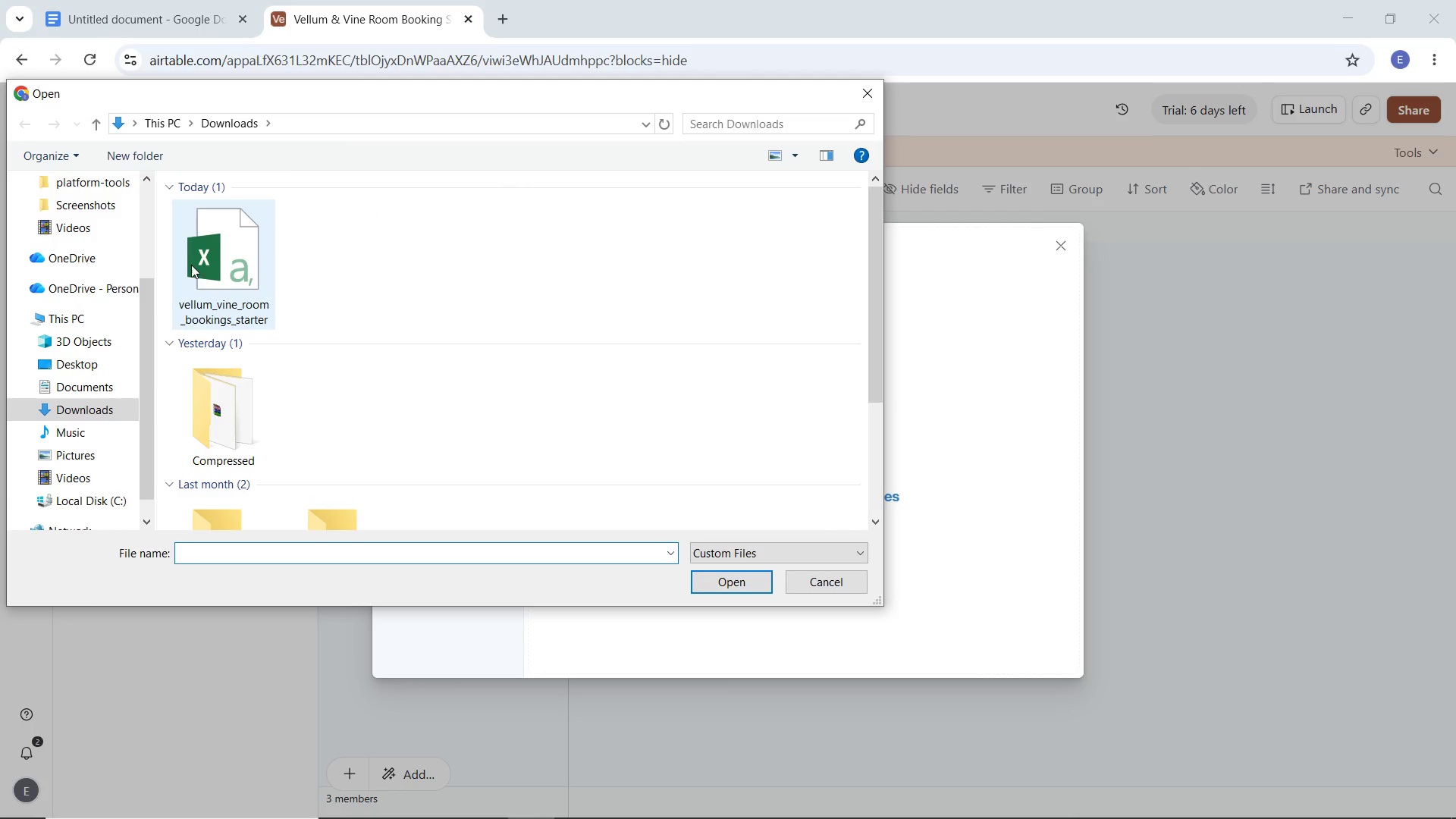 
double_click([221, 268])
 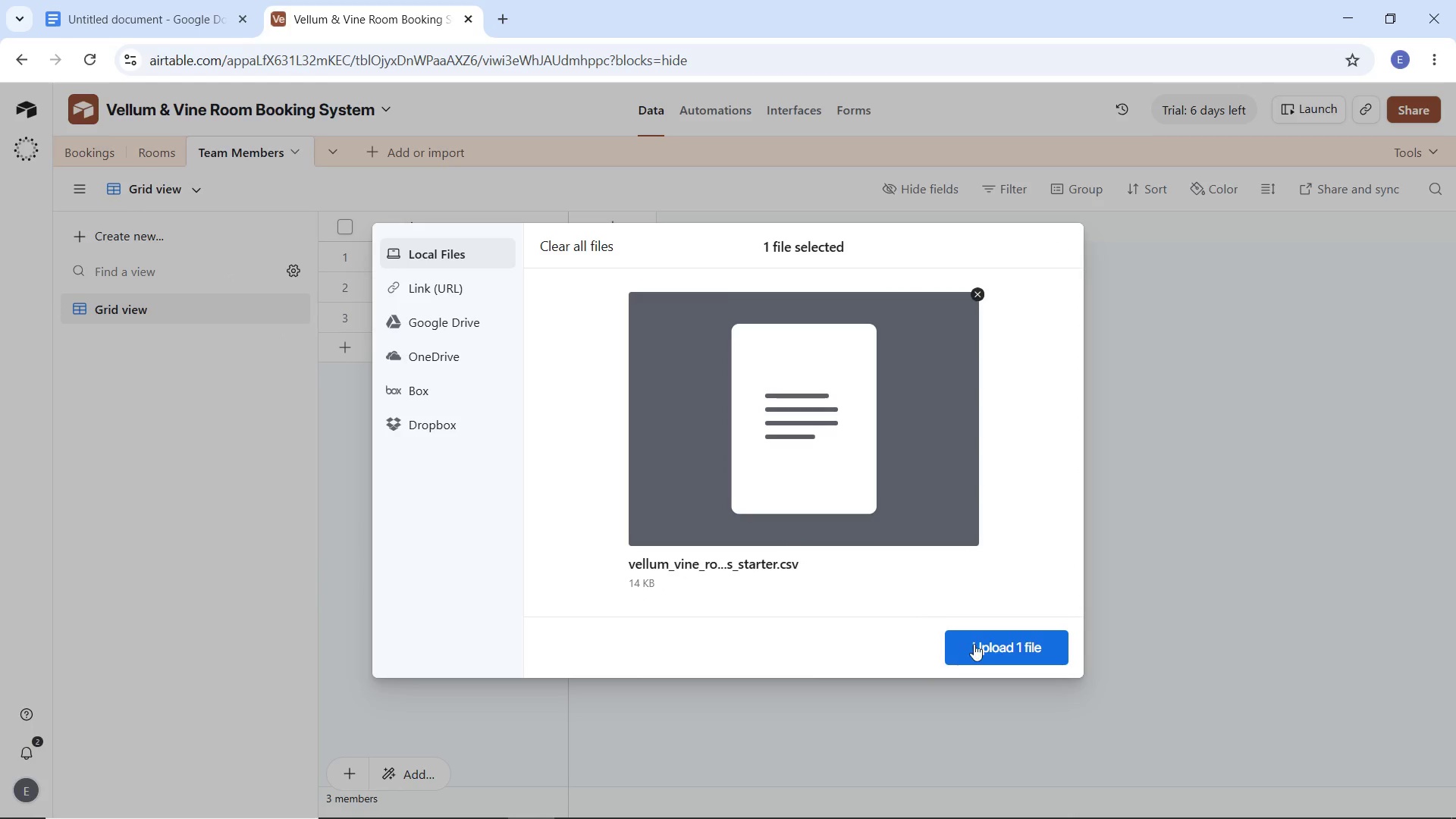 
left_click([981, 642])
 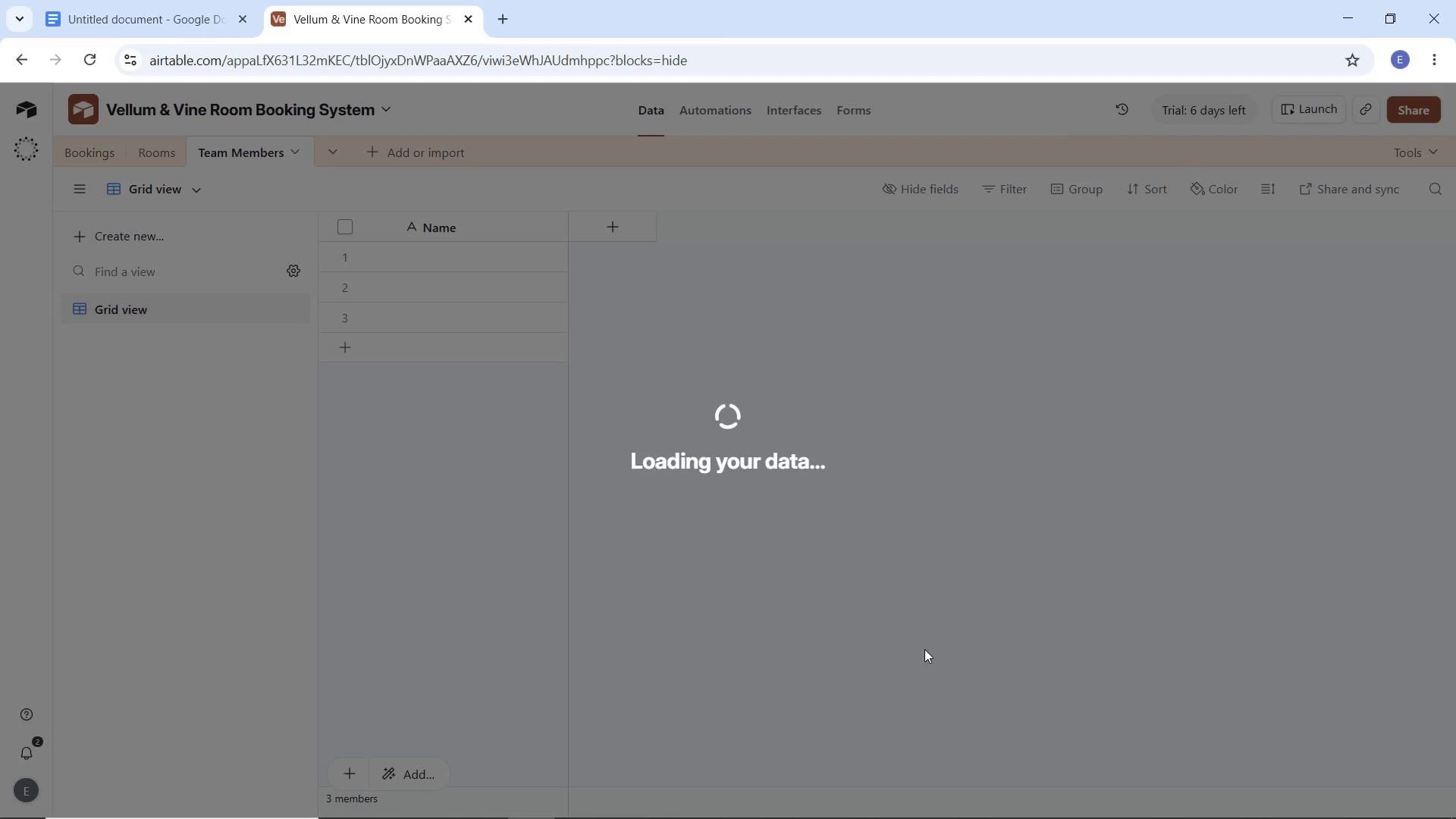 
wait(24.23)
 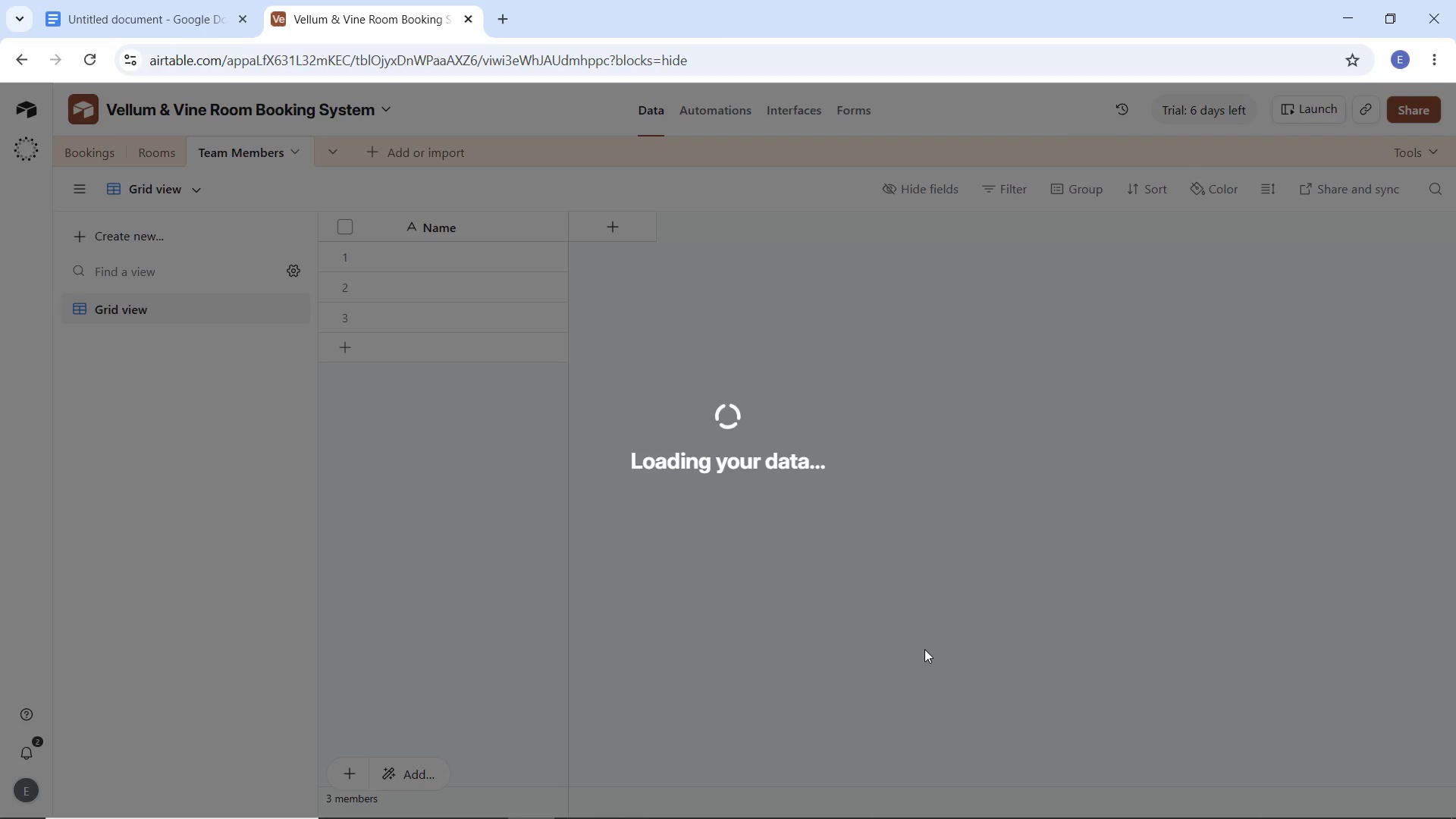 
left_click([886, 506])
 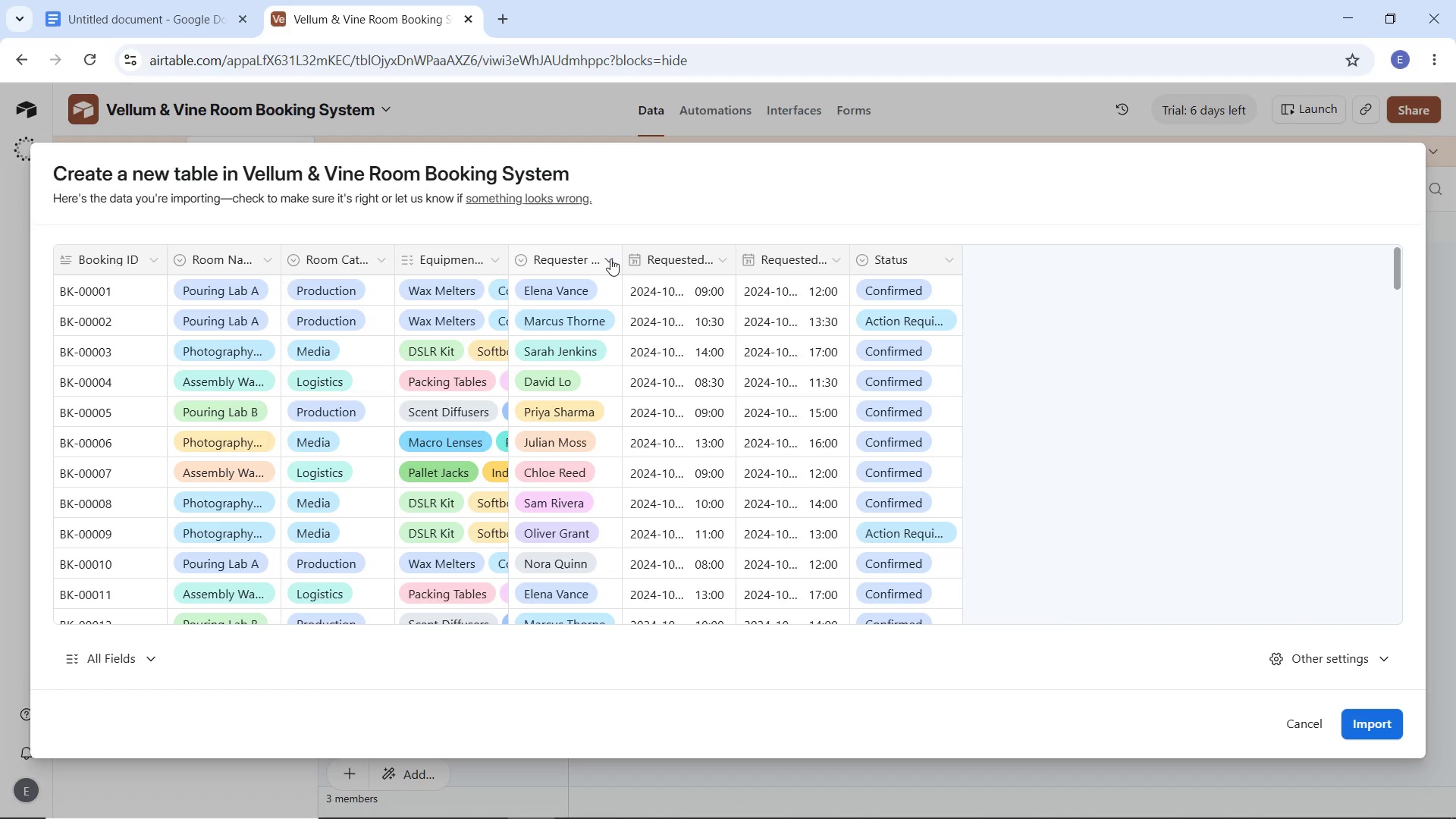 
wait(38.44)
 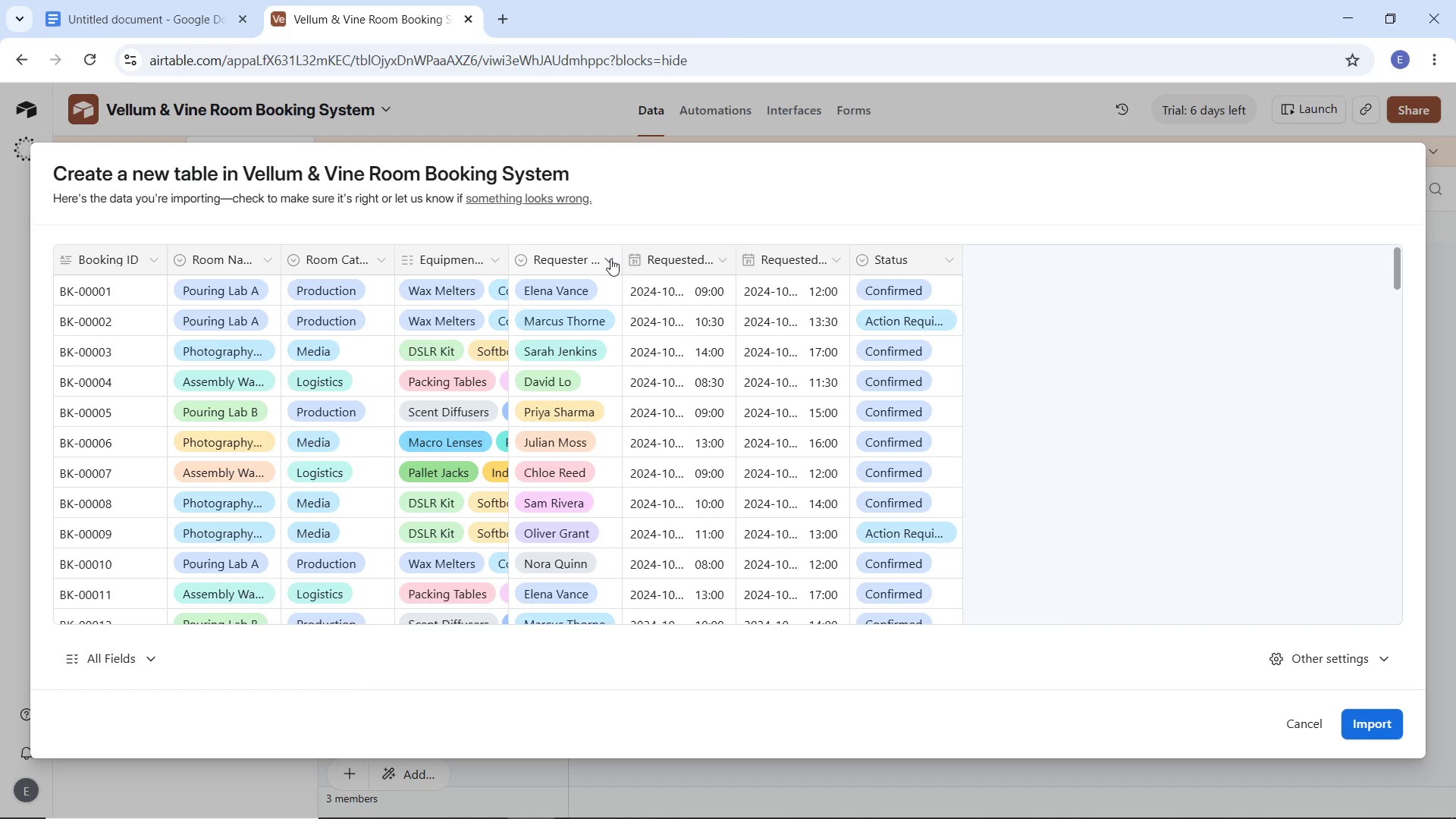 
left_click([1379, 726])
 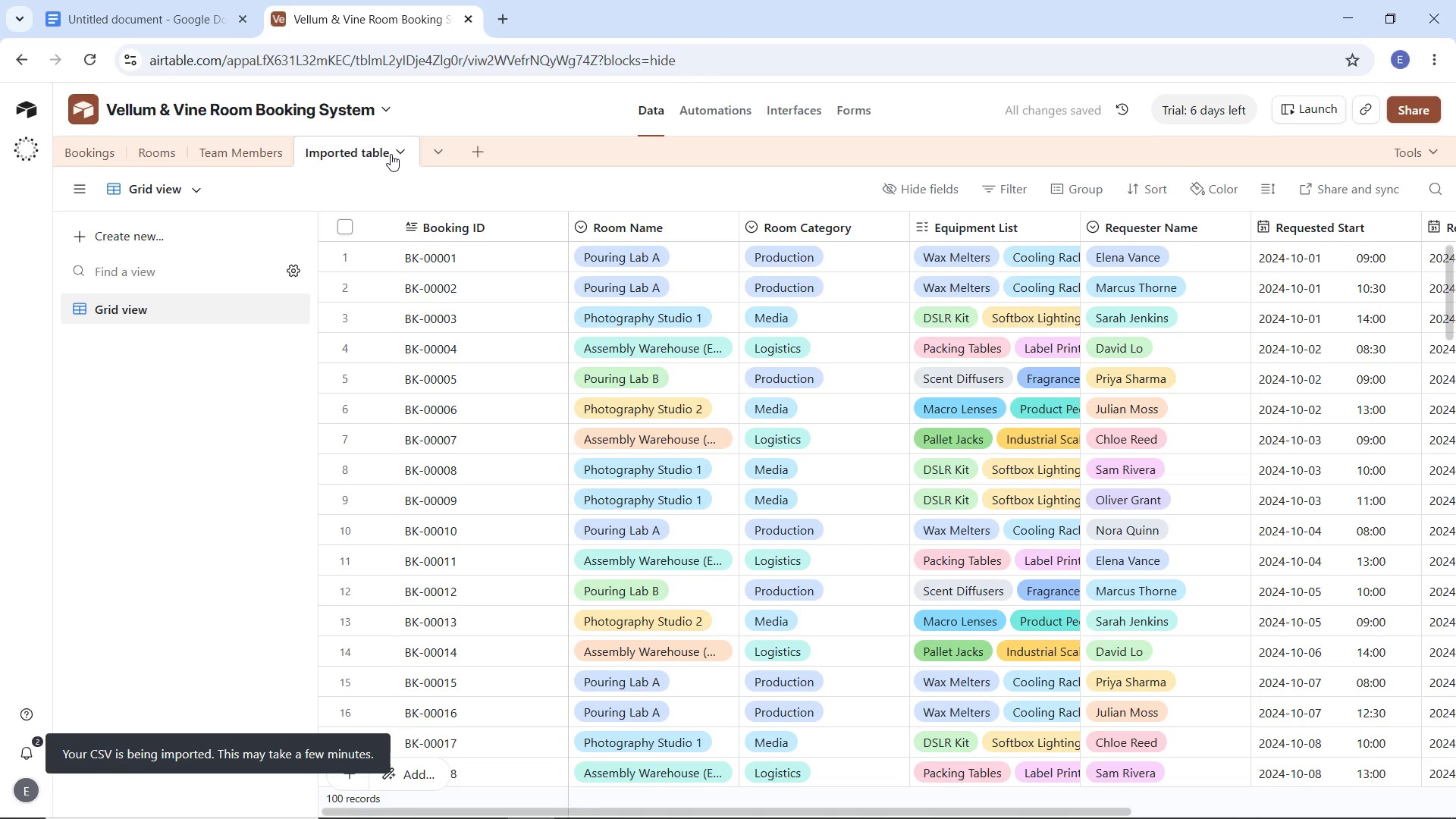 
wait(5.78)
 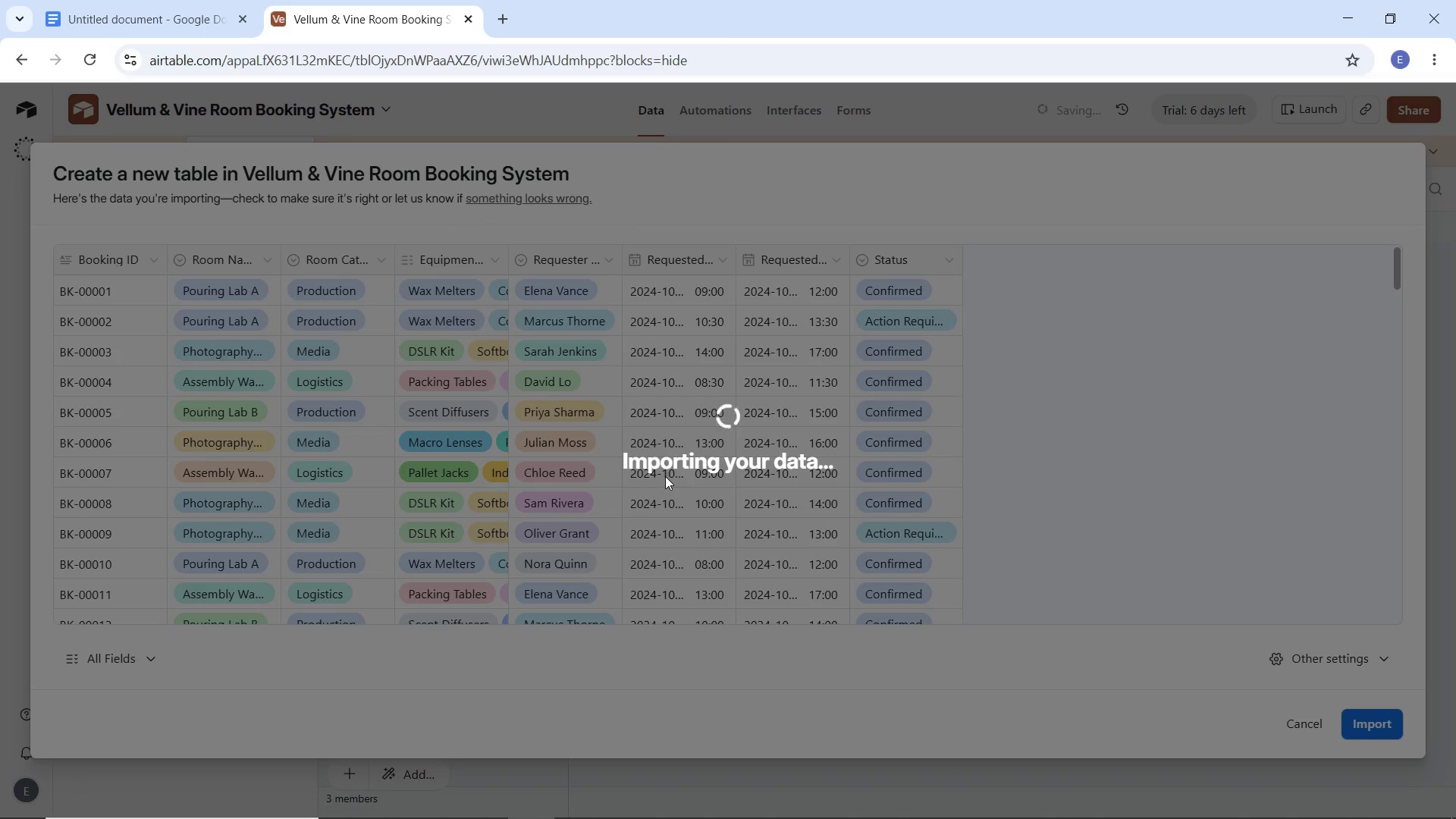 
double_click([353, 152])
 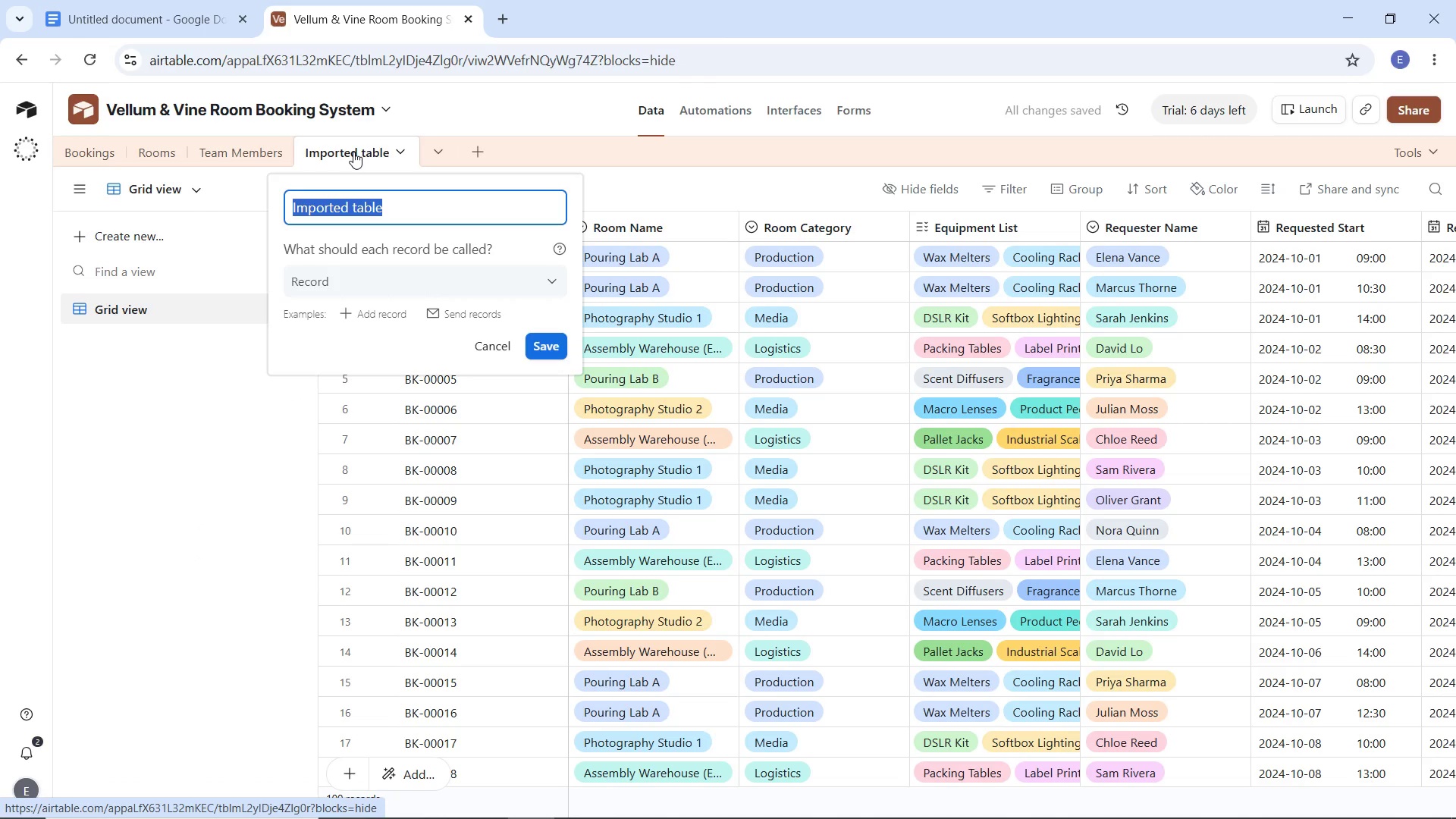 
type(Booings)
key(Backspace)
key(Backspace)
key(Backspace)
key(Backspace)
type(kings)
 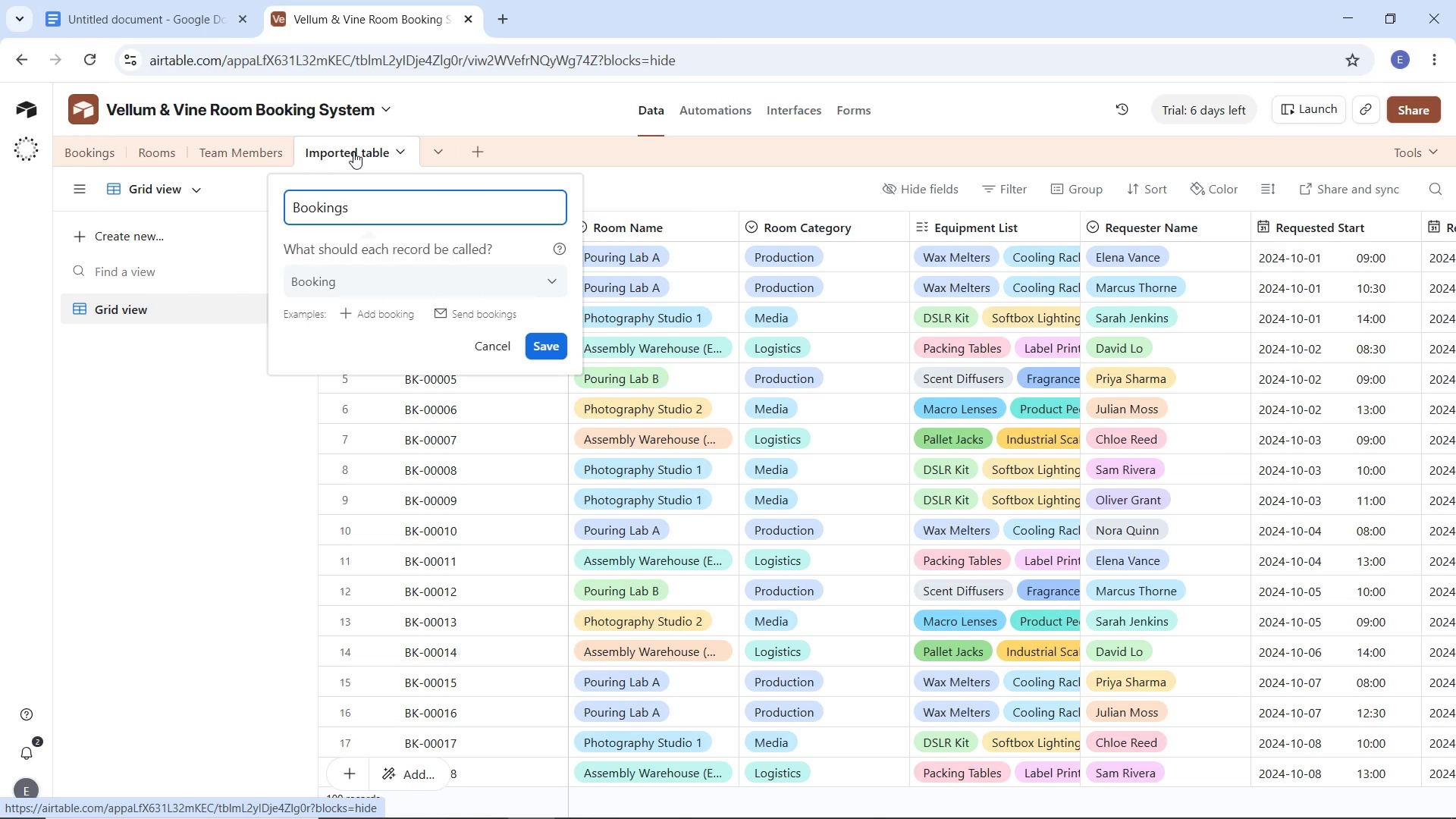 
key(Enter)
 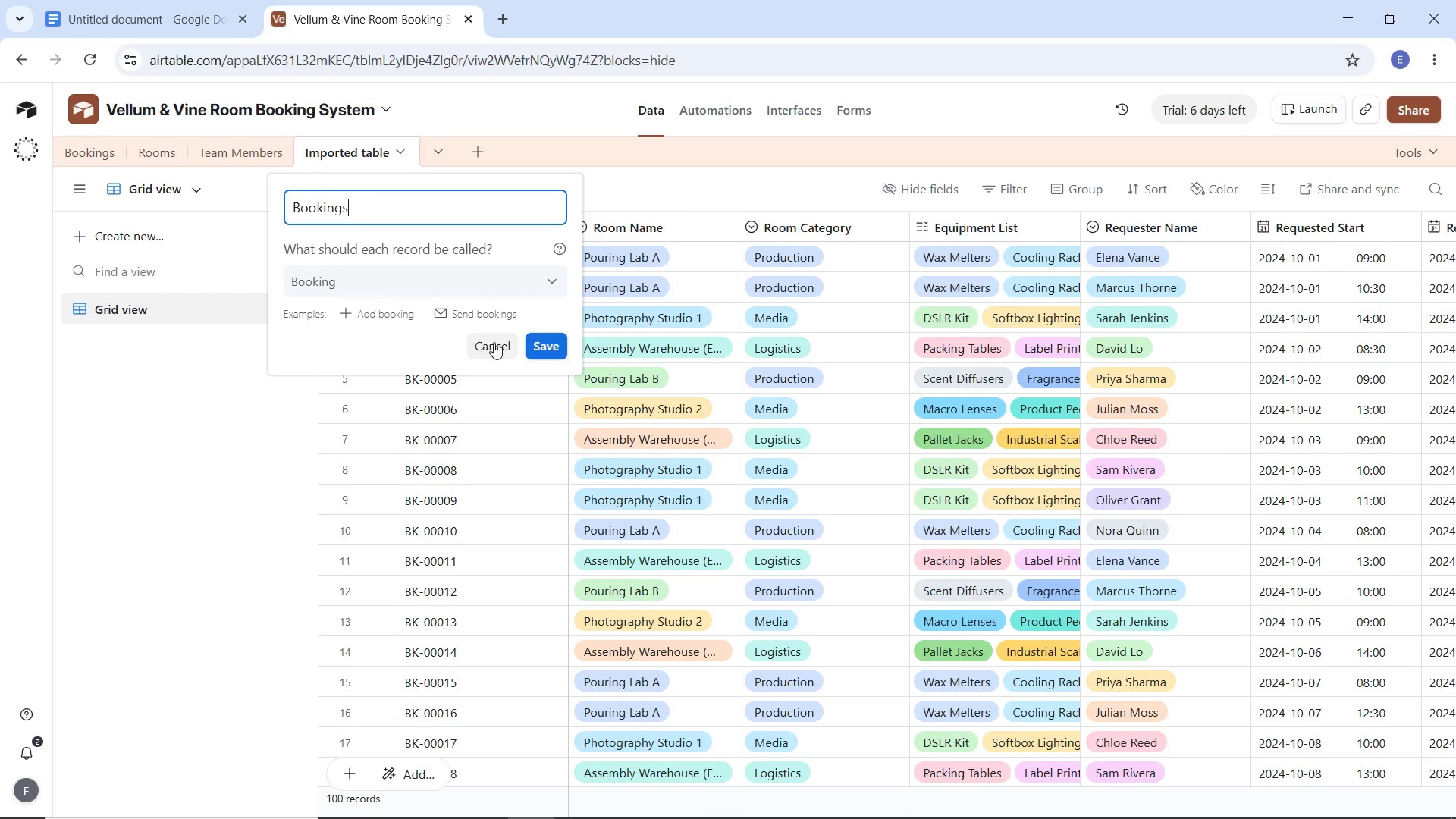 
left_click([395, 196])
 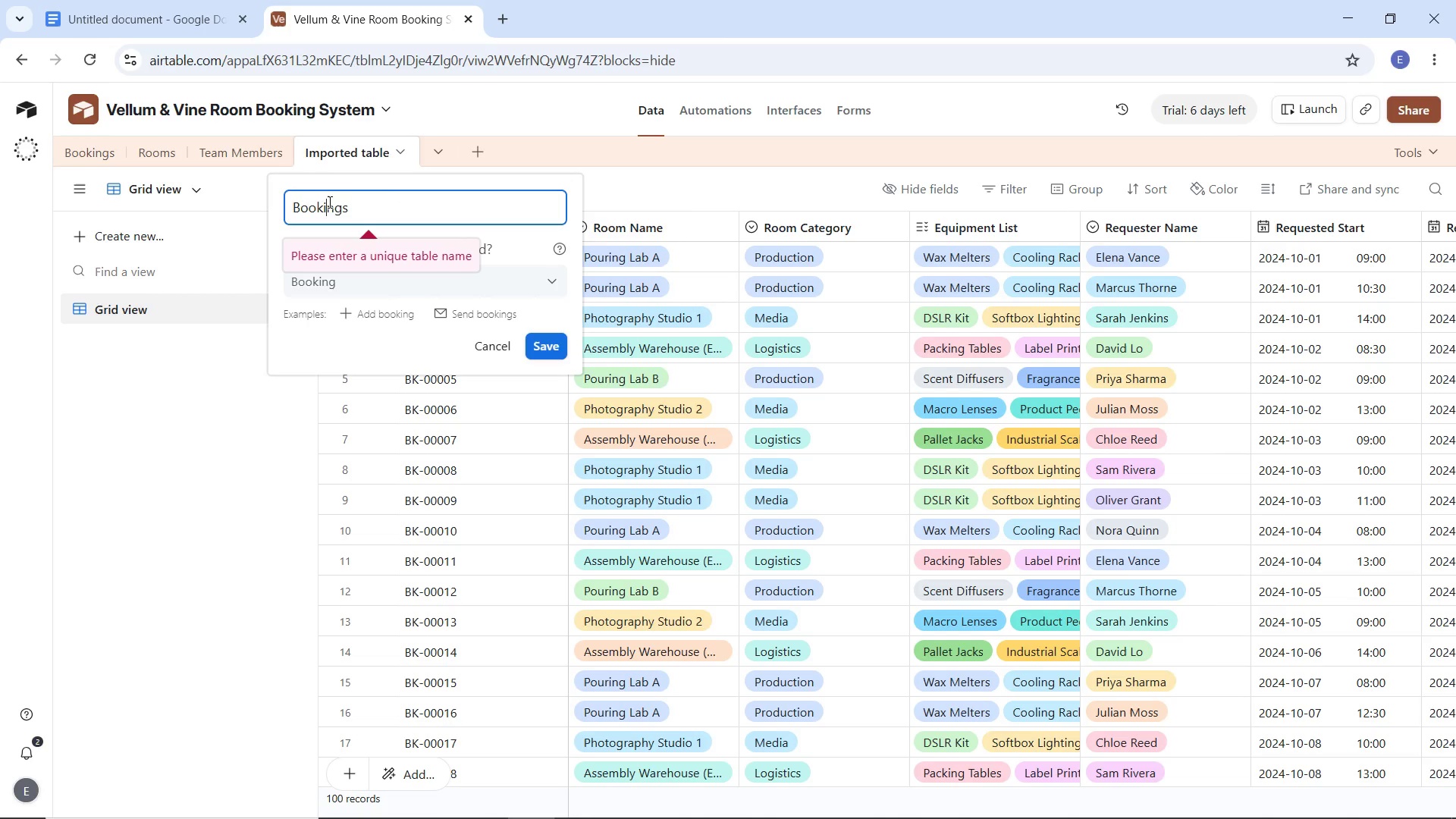 
double_click([328, 202])
 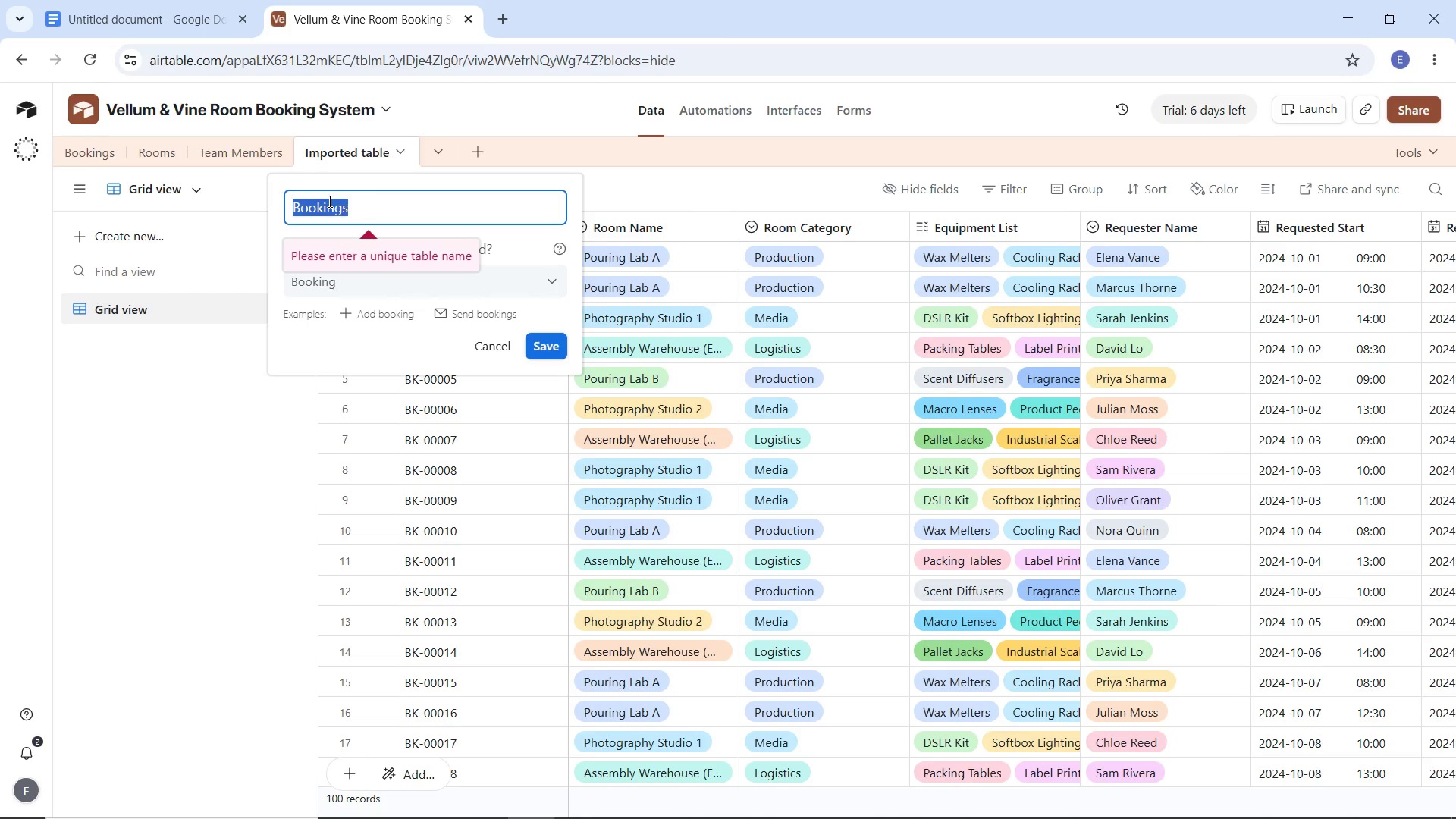 
type(Import)
 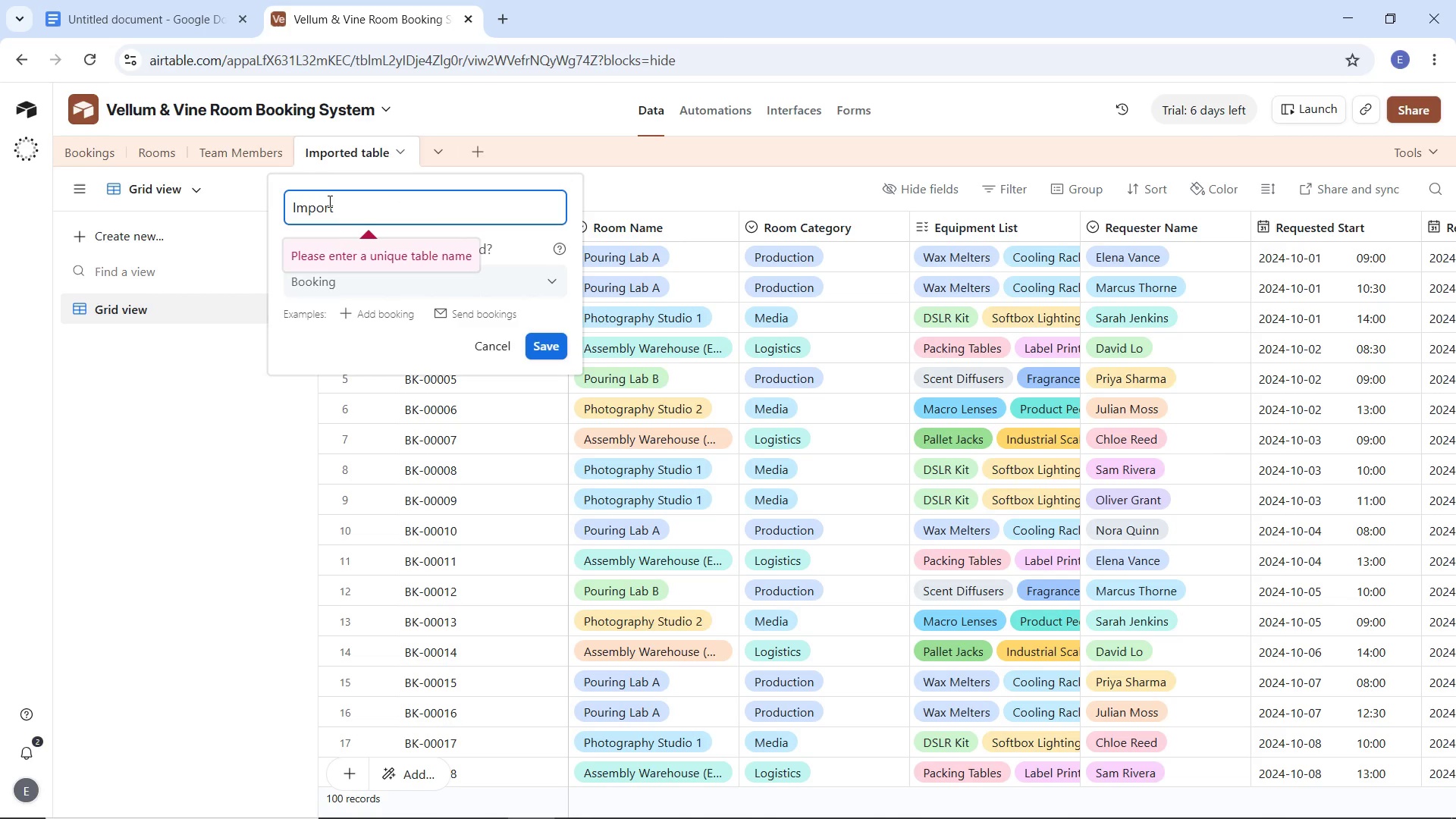 
key(Enter)
 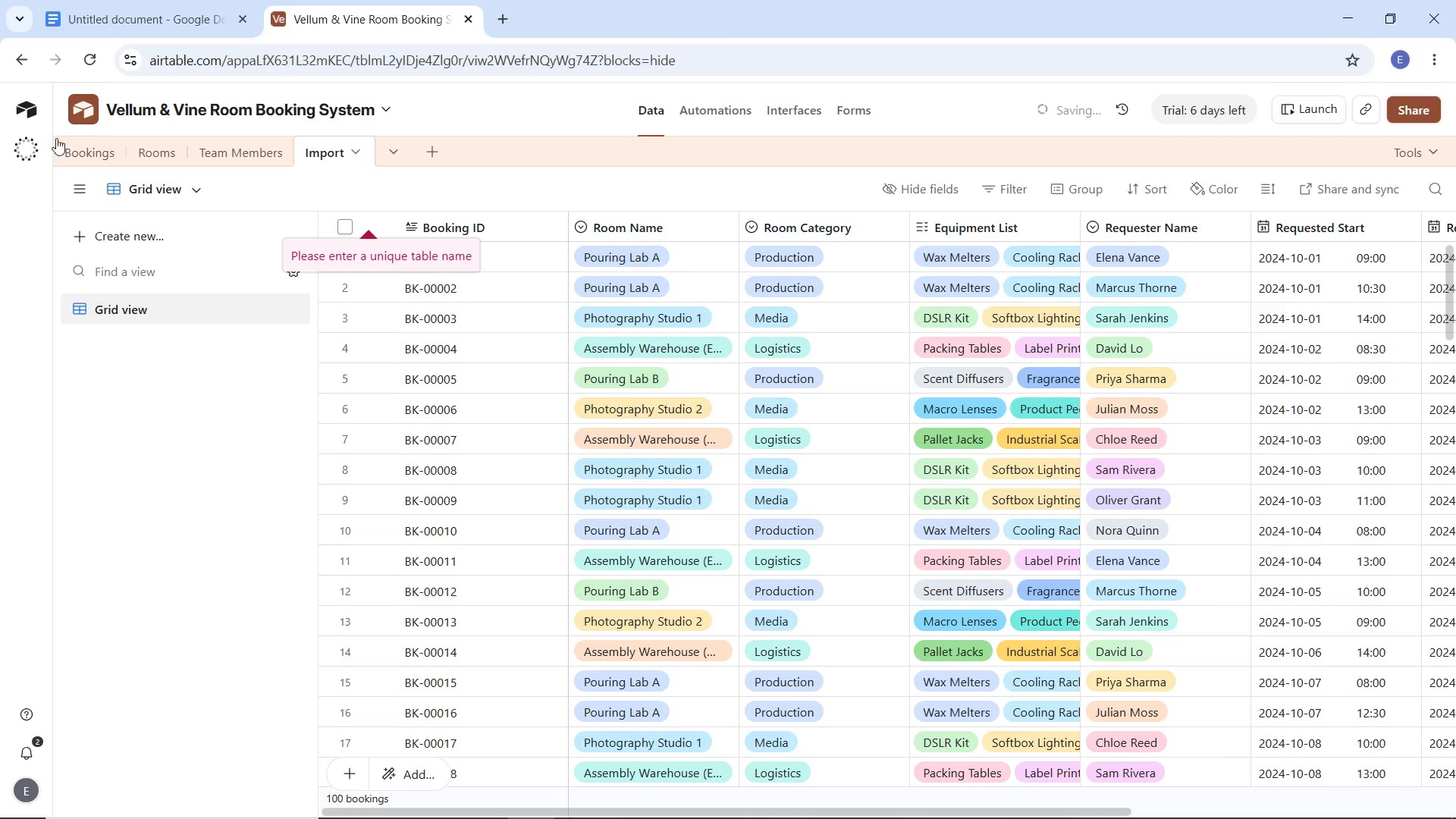 
left_click([71, 149])
 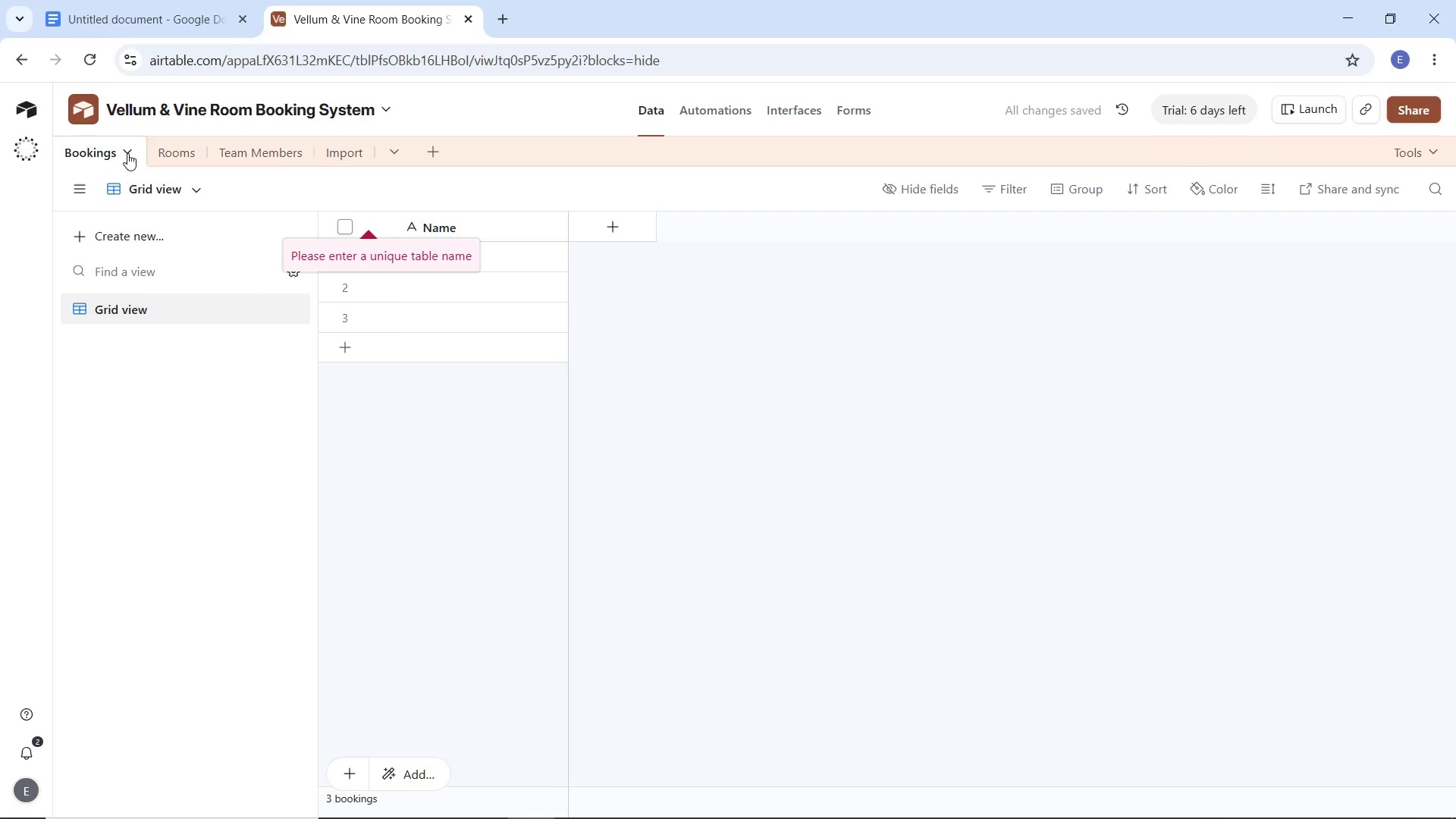 
left_click([127, 153])
 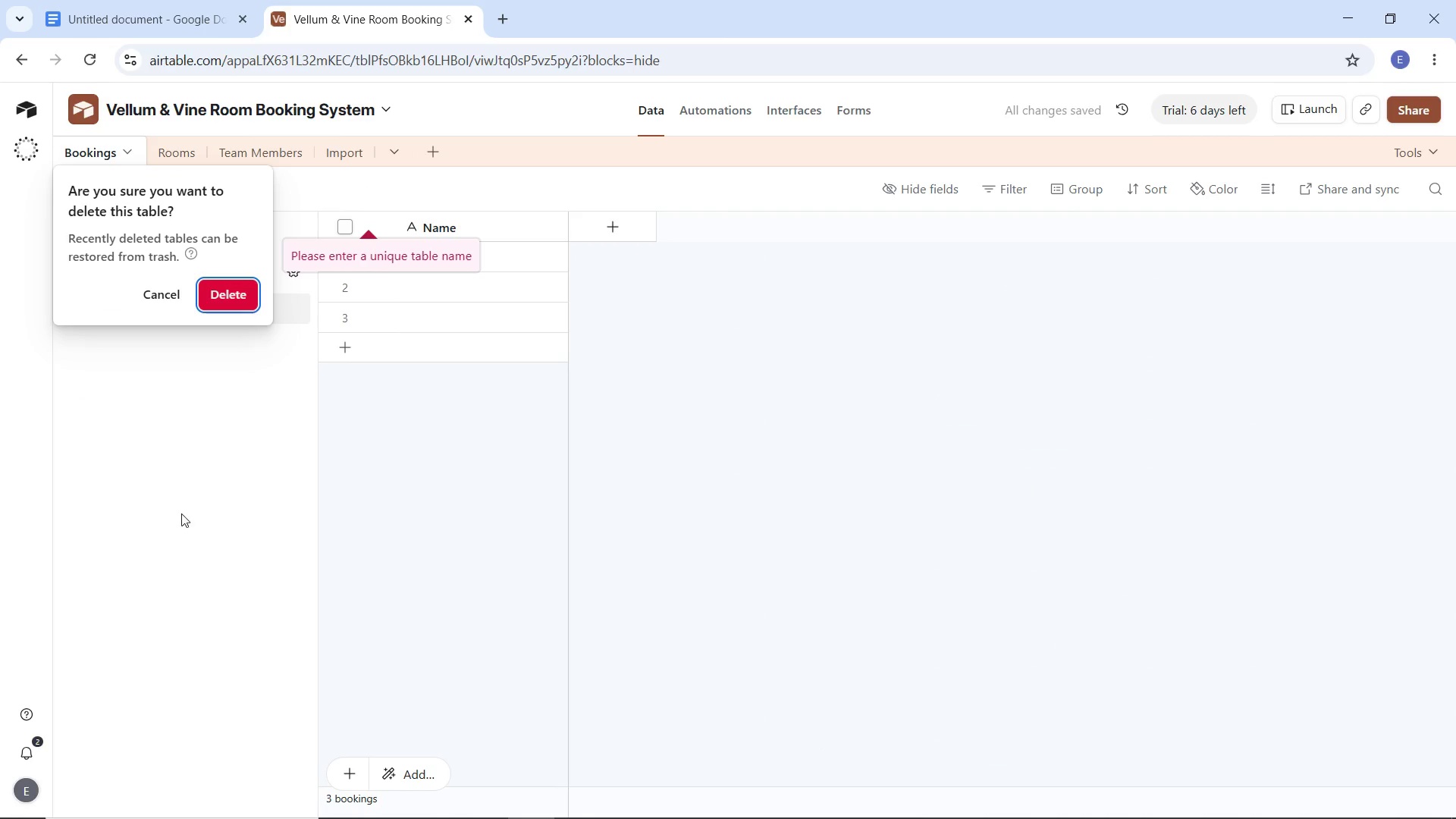 
left_click([218, 306])
 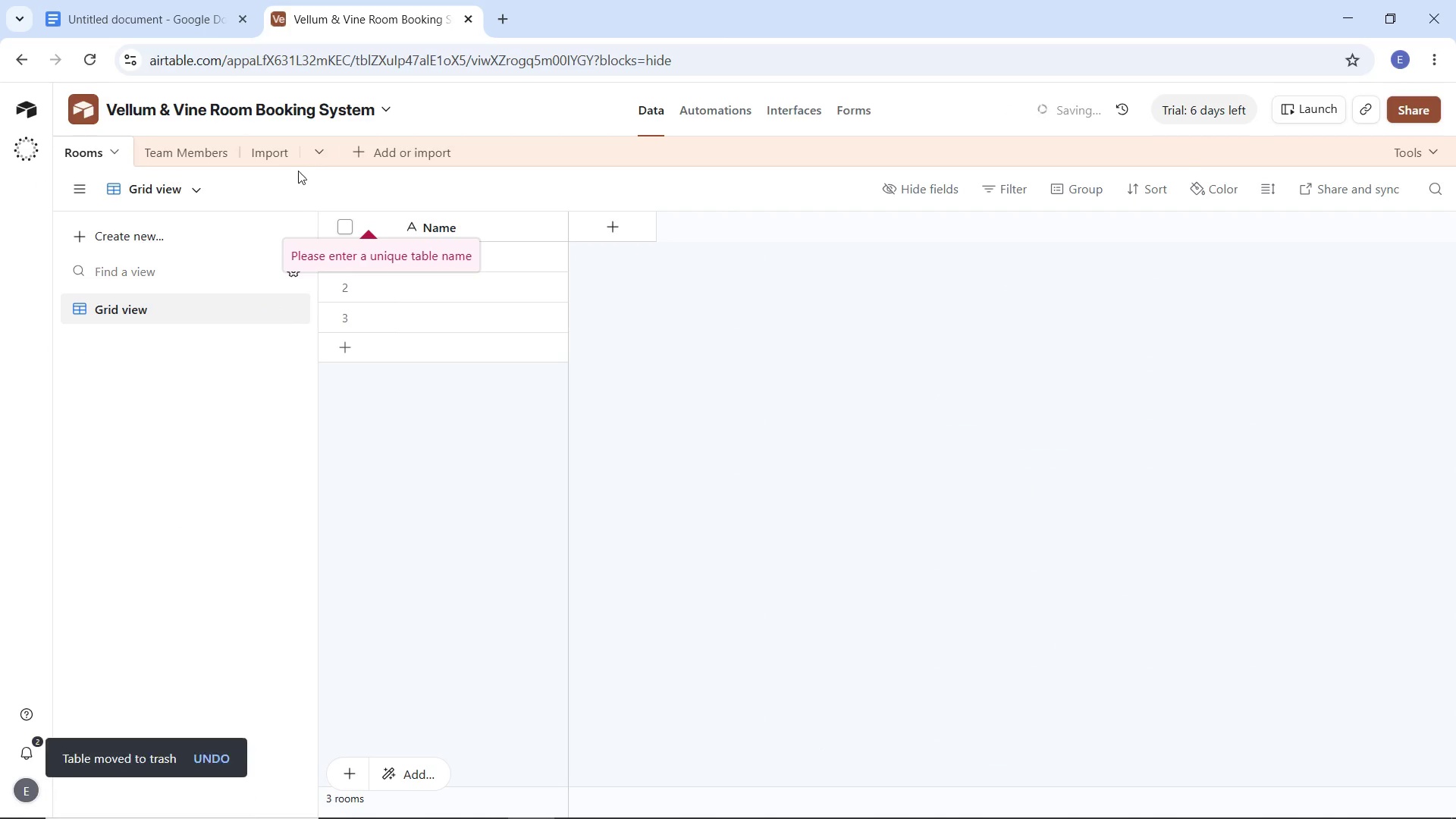 
mouse_move([287, 154])
 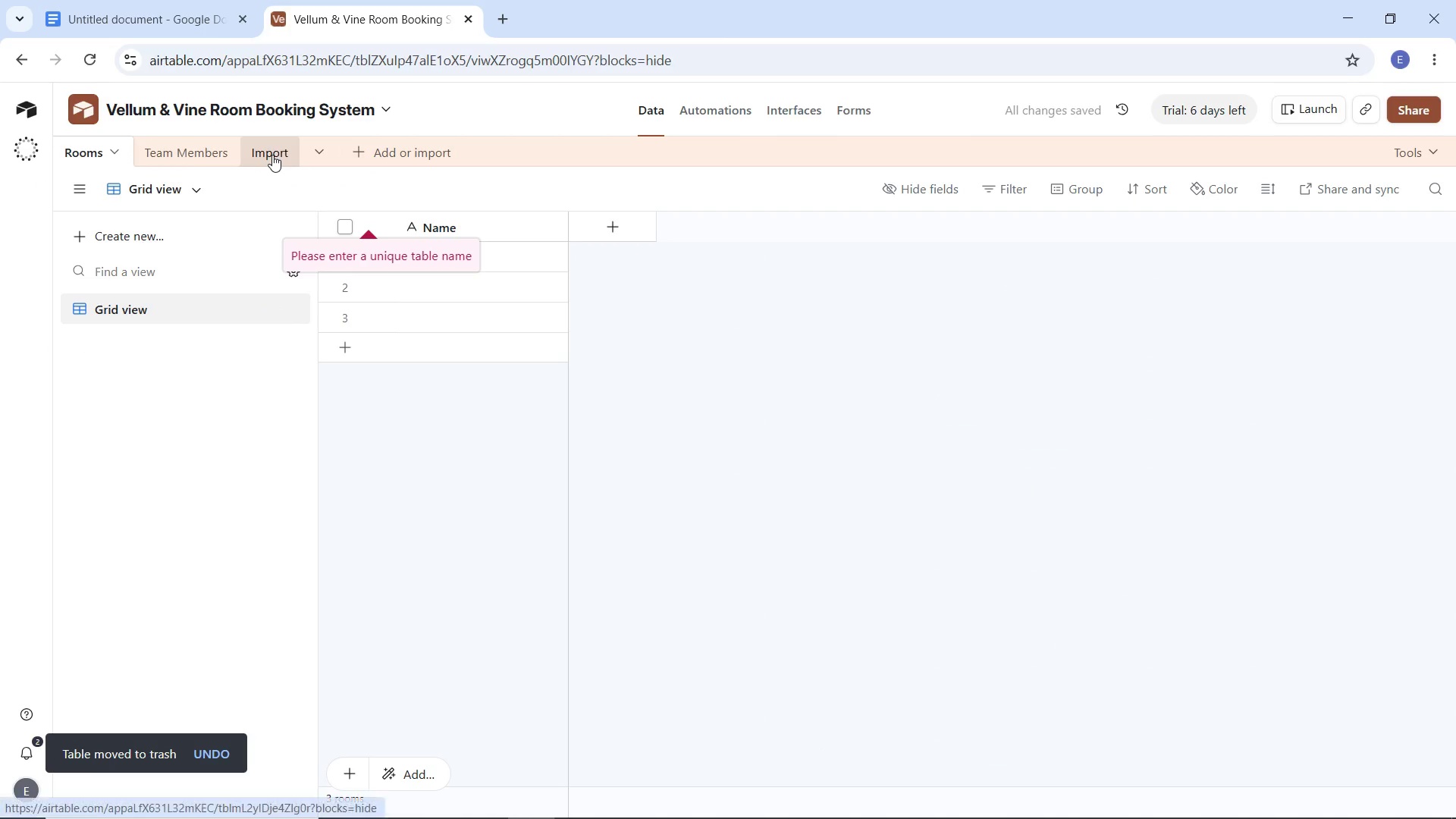 
left_click([272, 155])
 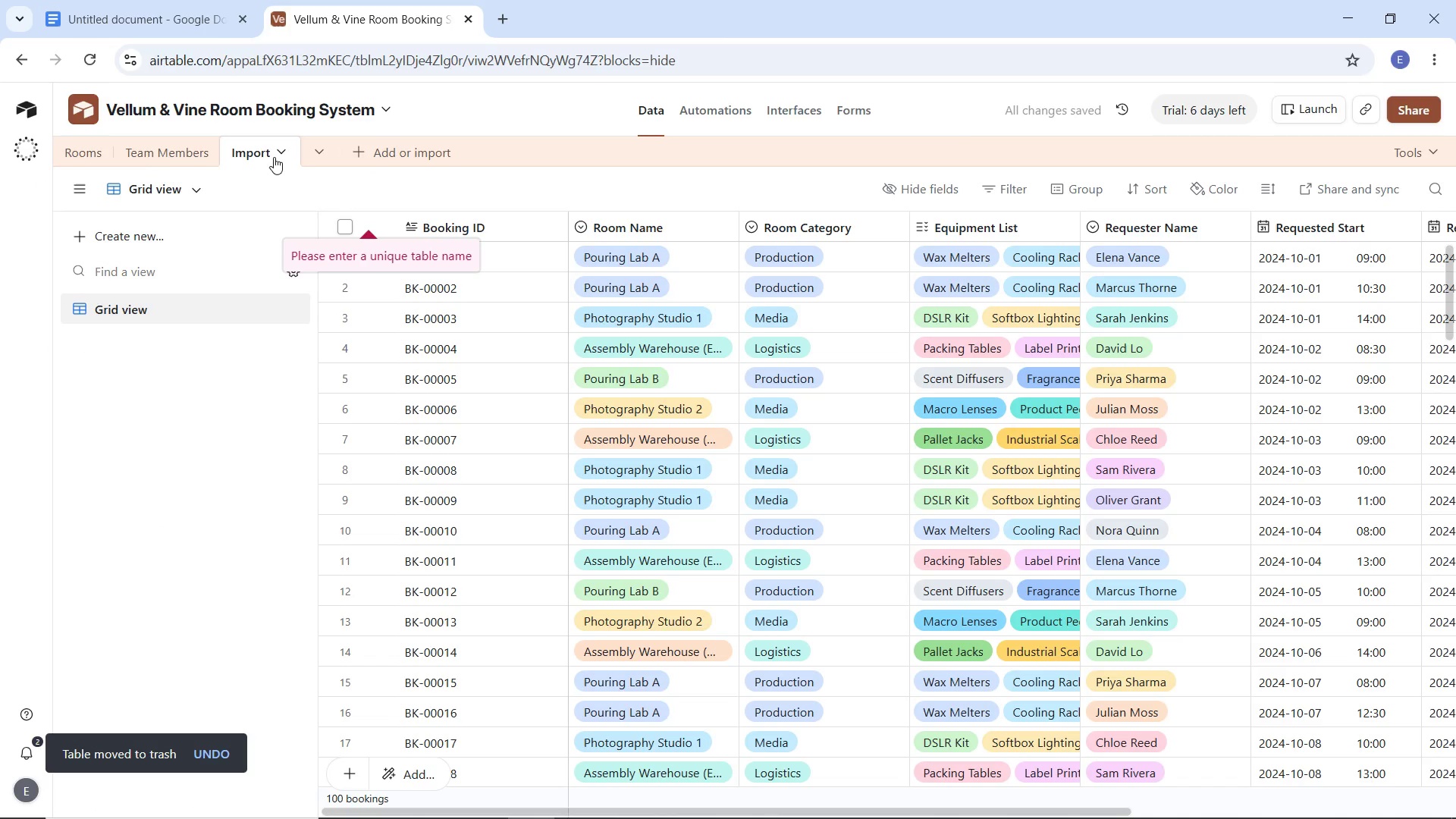 
left_click([283, 149])
 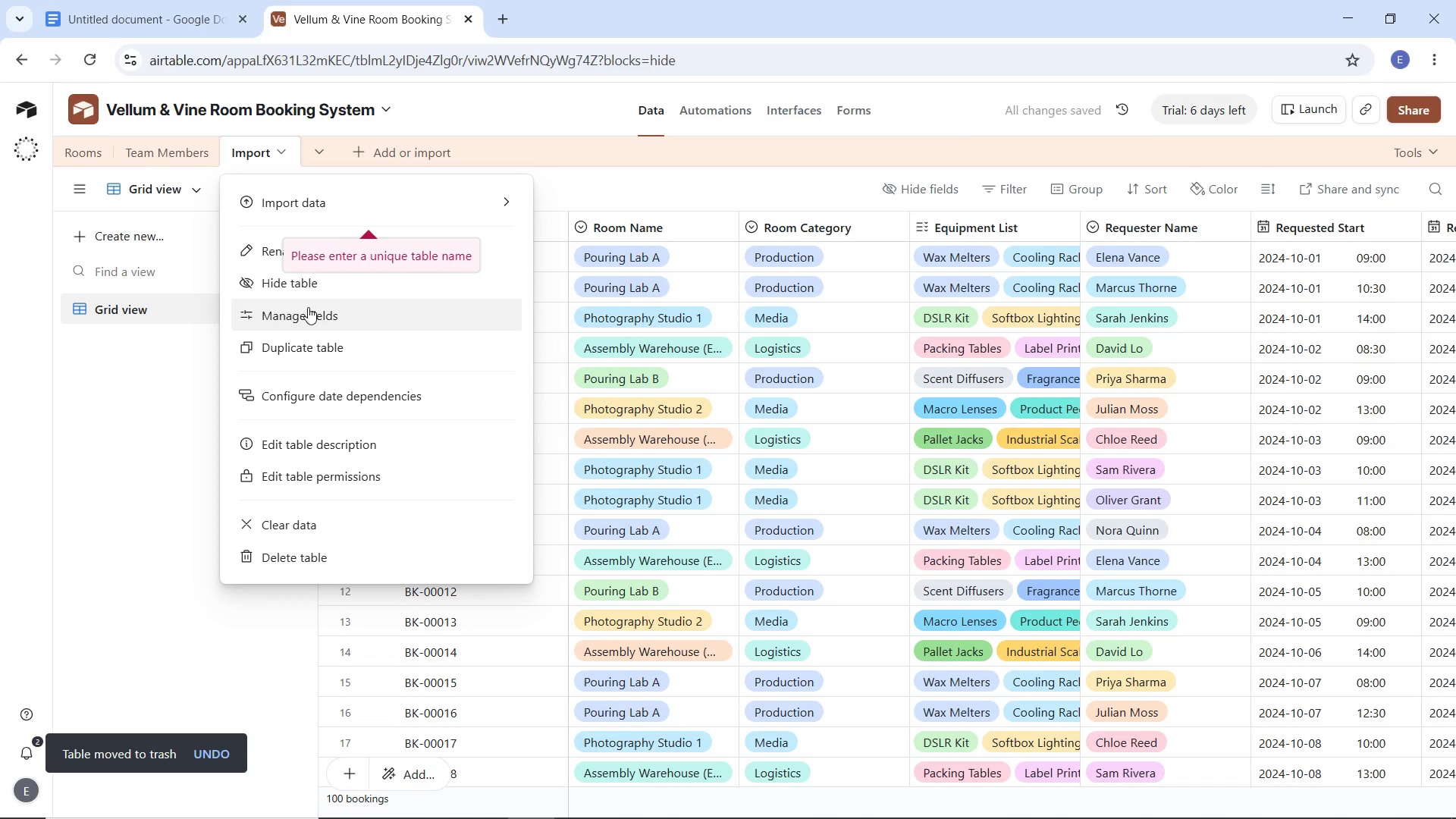 
left_click([262, 255])
 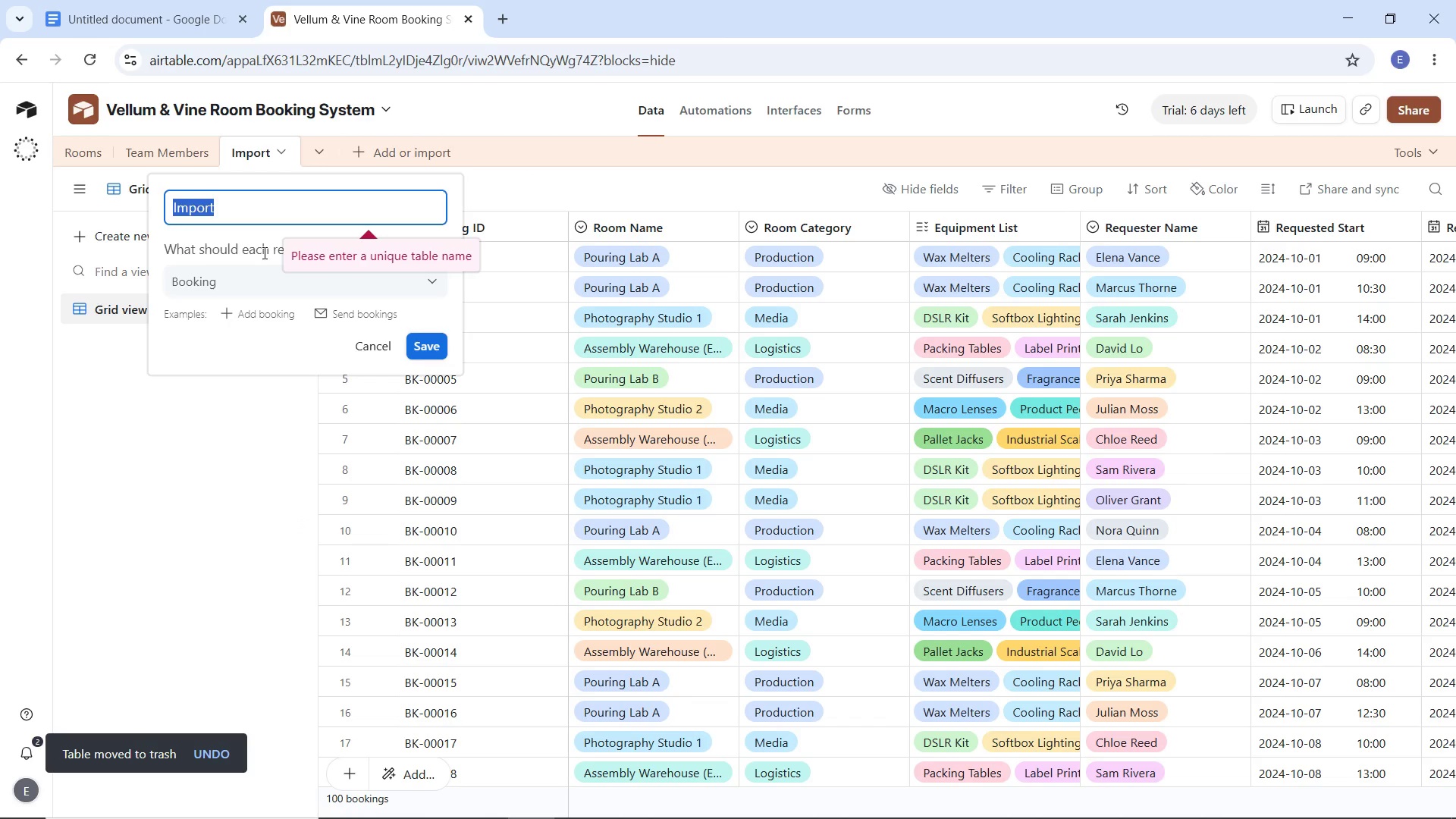 
type(Bookings)
 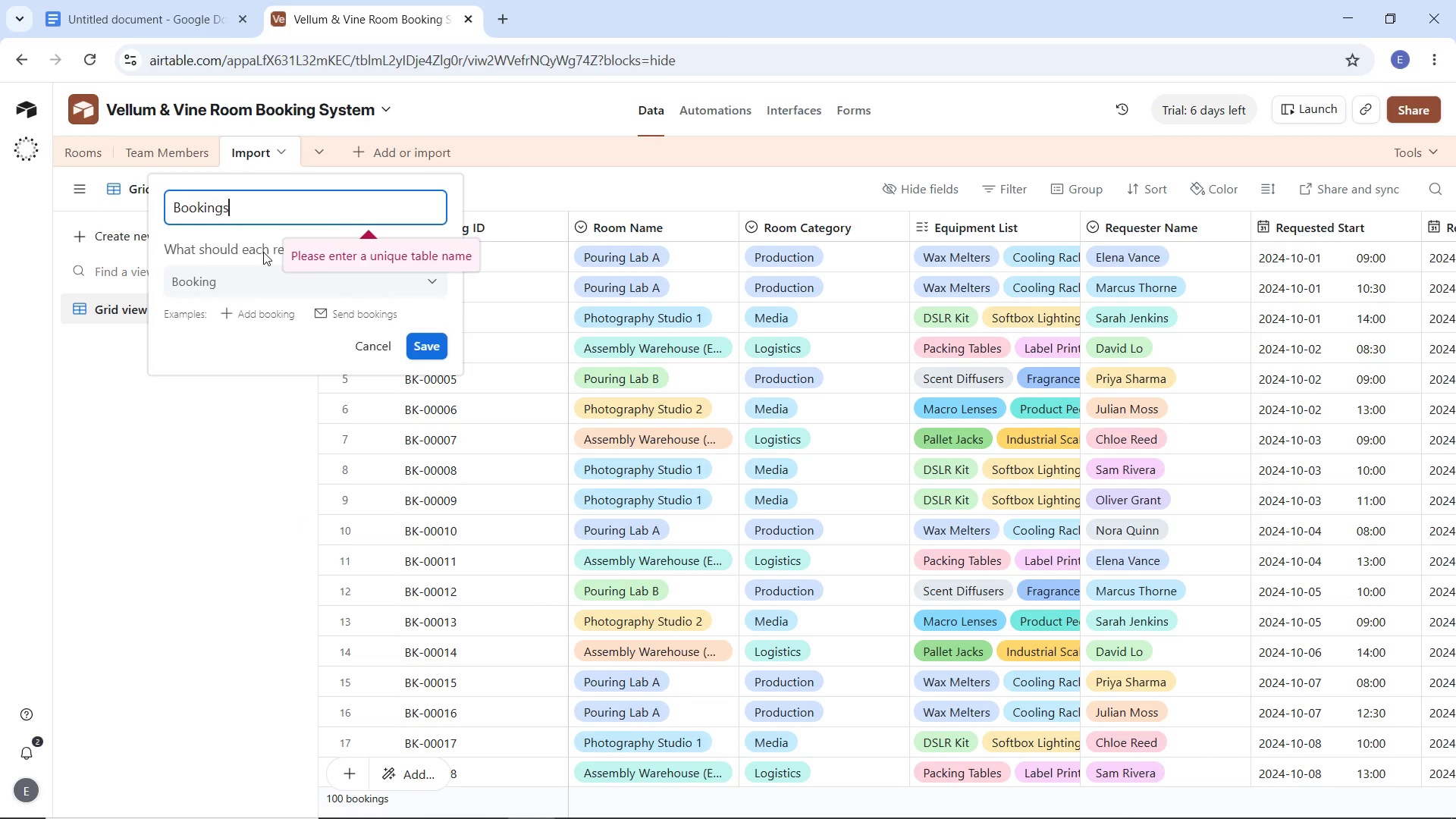 
key(Enter)
 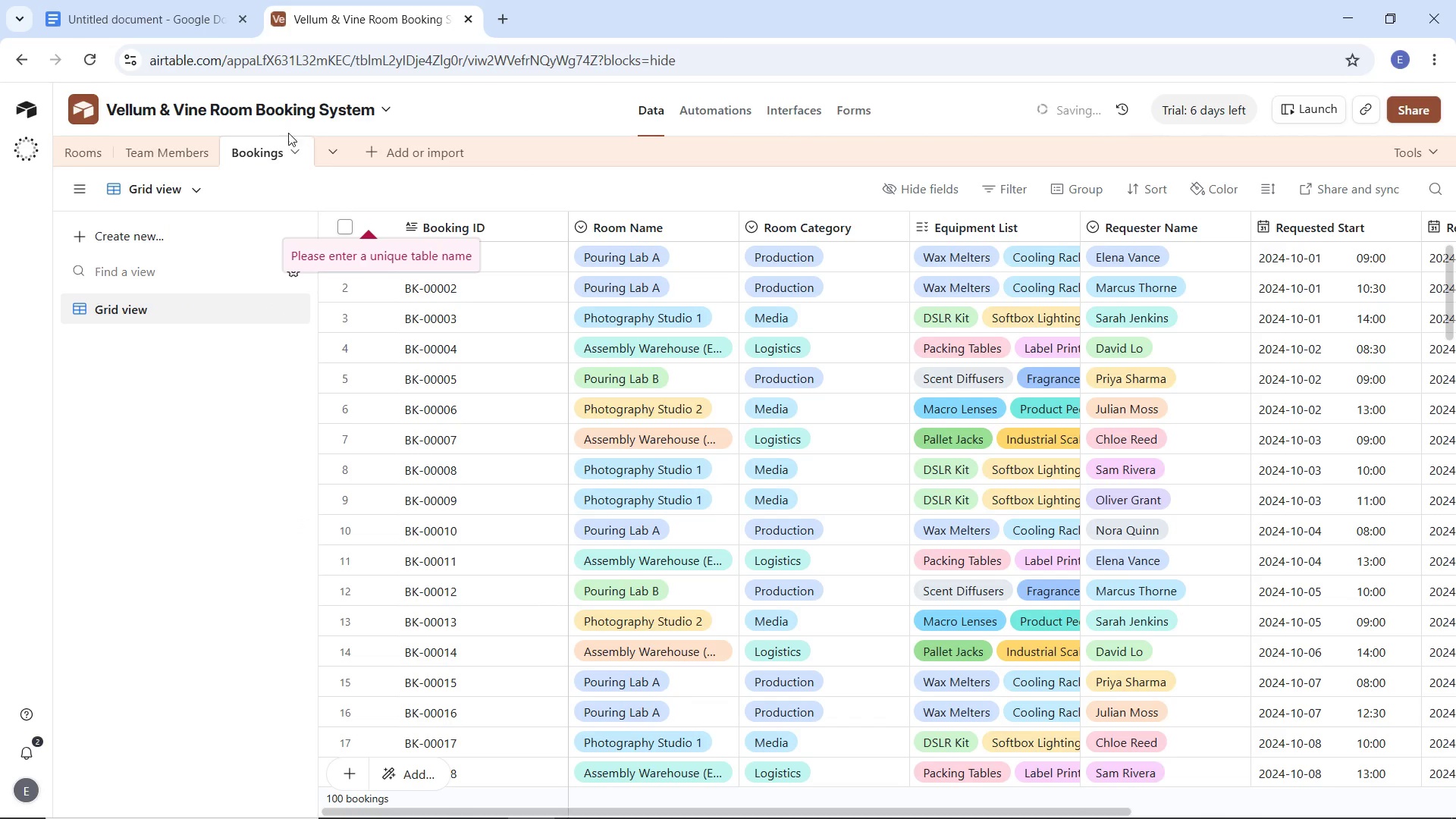 
left_click_drag(start_coordinate=[250, 152], to_coordinate=[60, 161])
 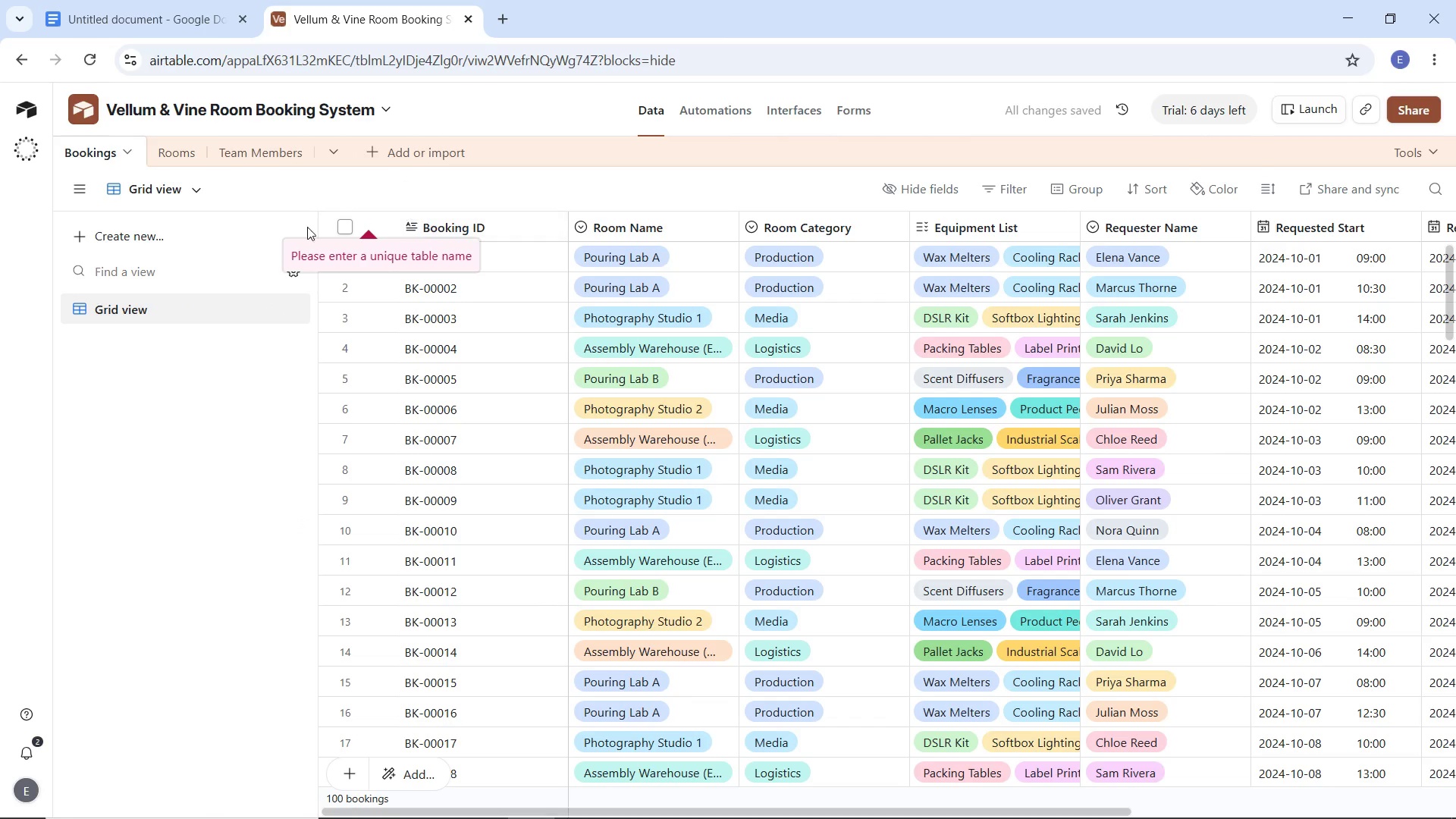 
left_click([447, 186])
 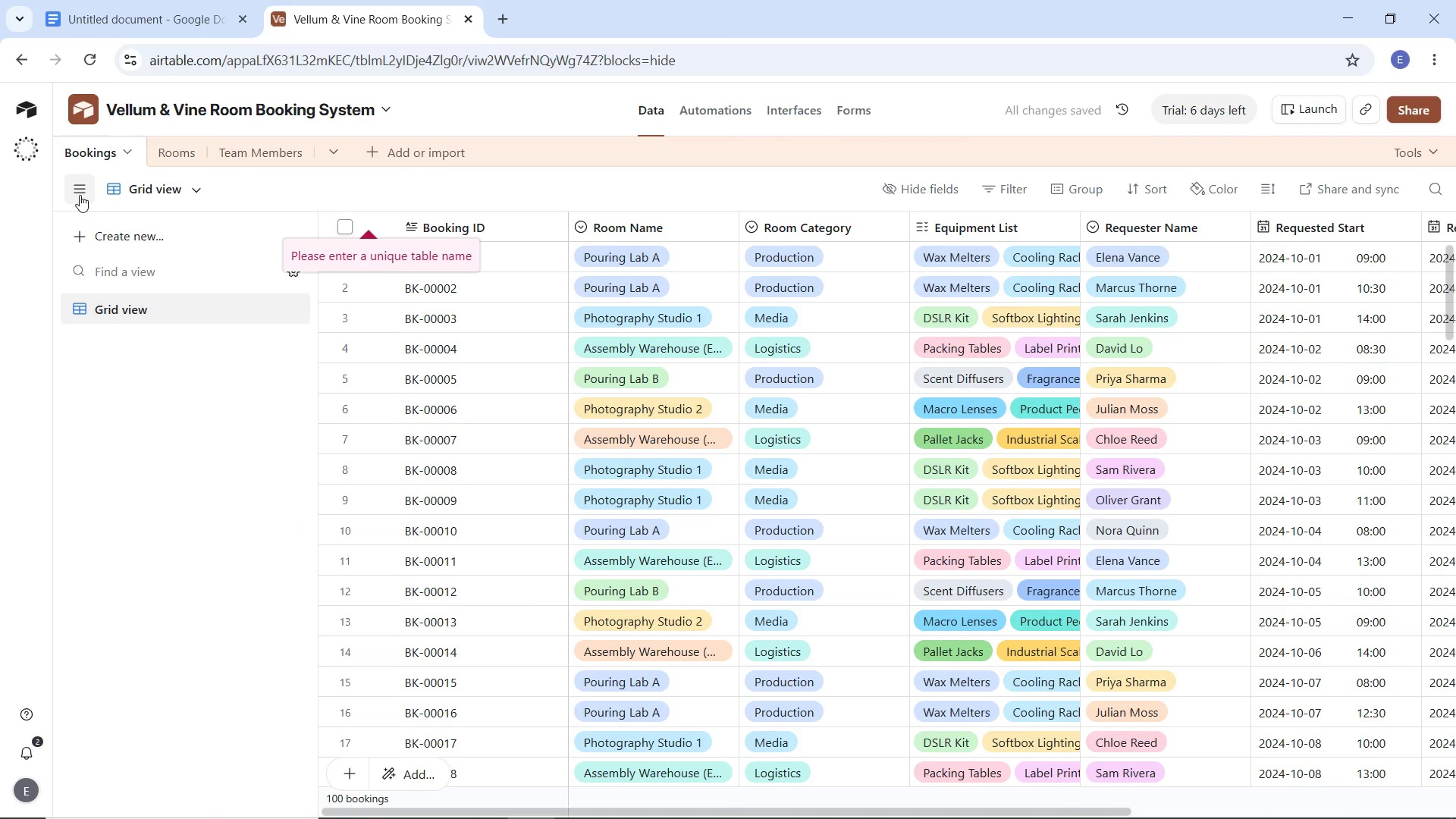 
left_click([78, 194])
 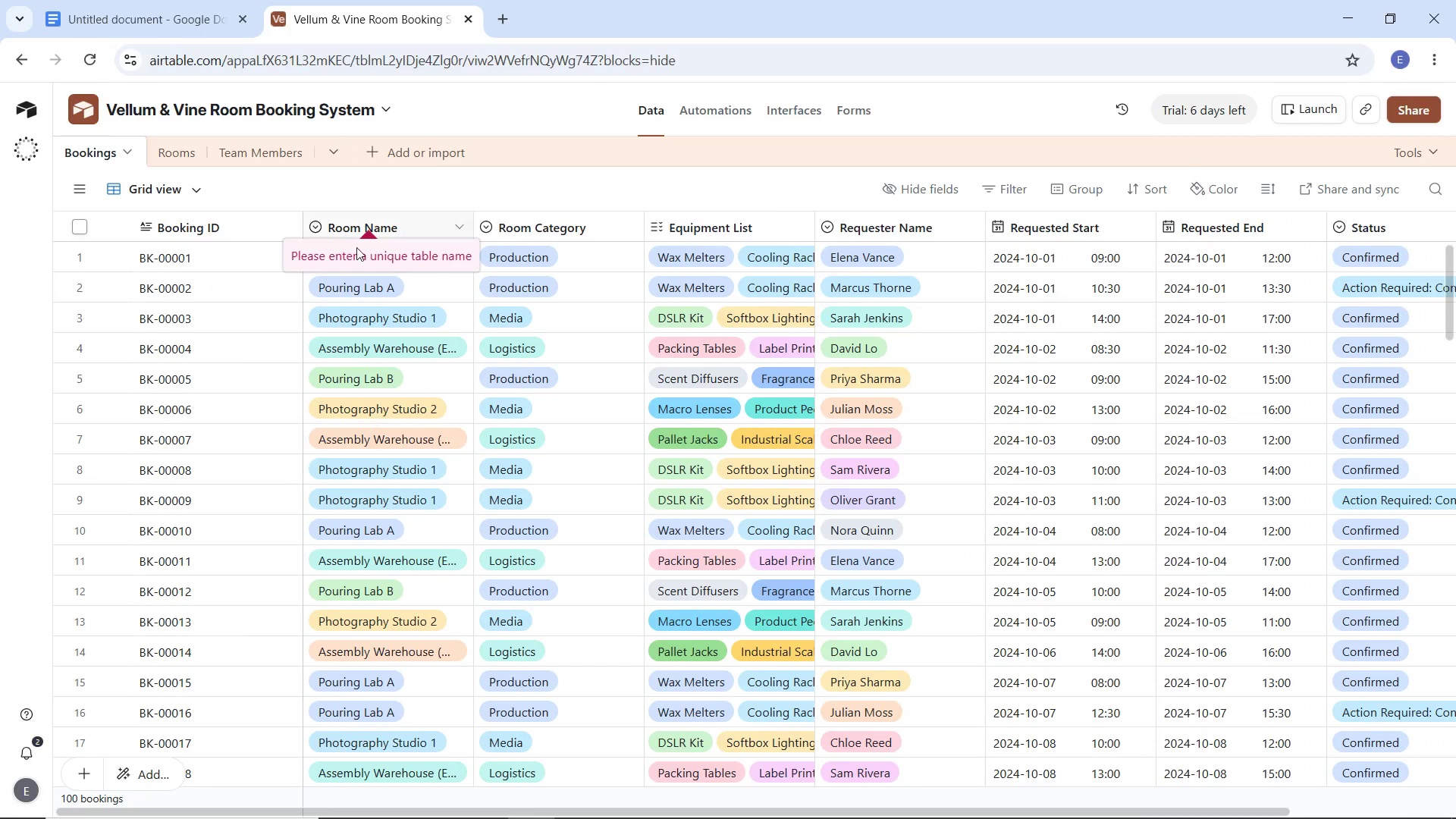 
left_click([331, 150])
 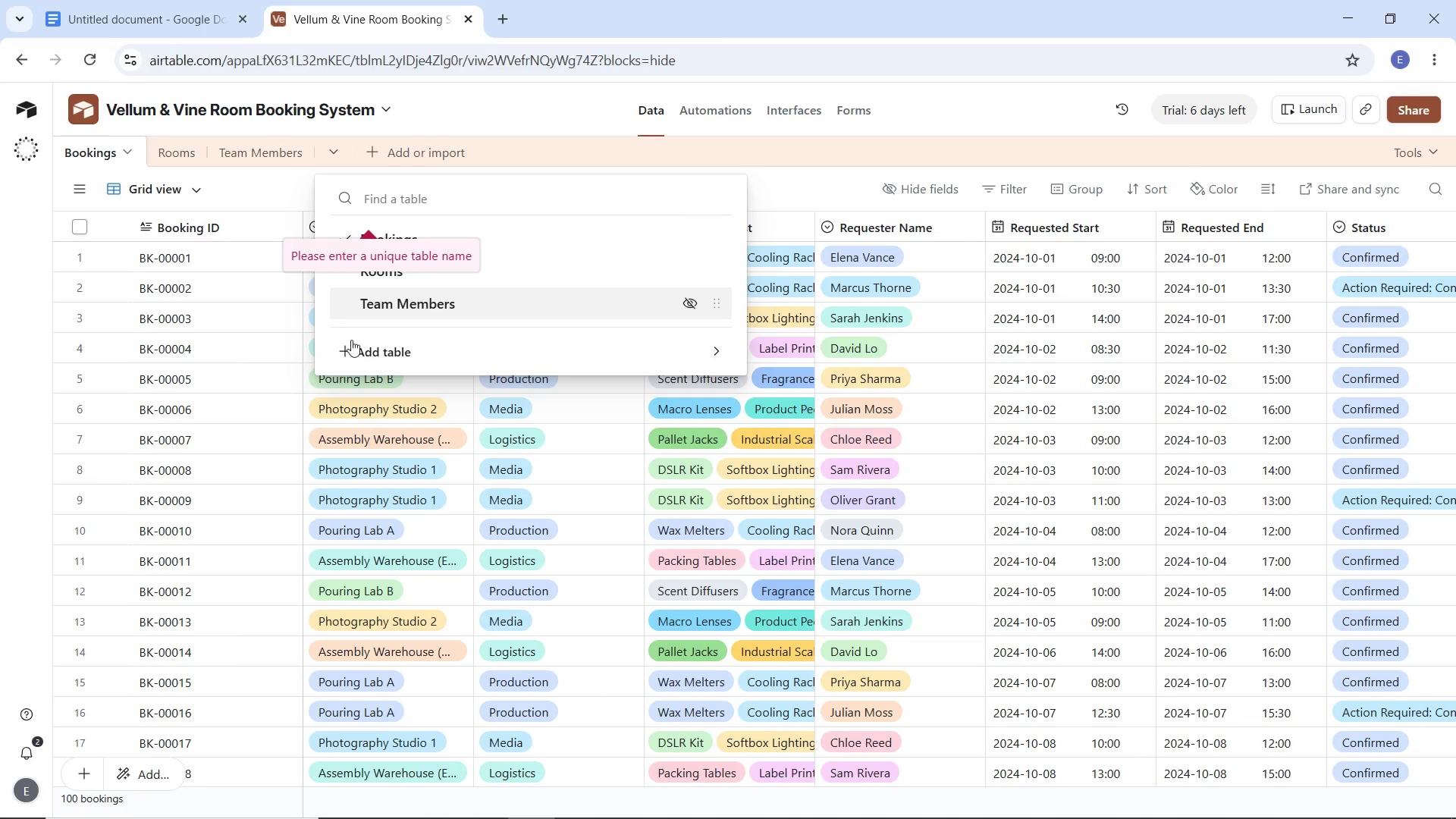 
left_click([364, 253])
 